 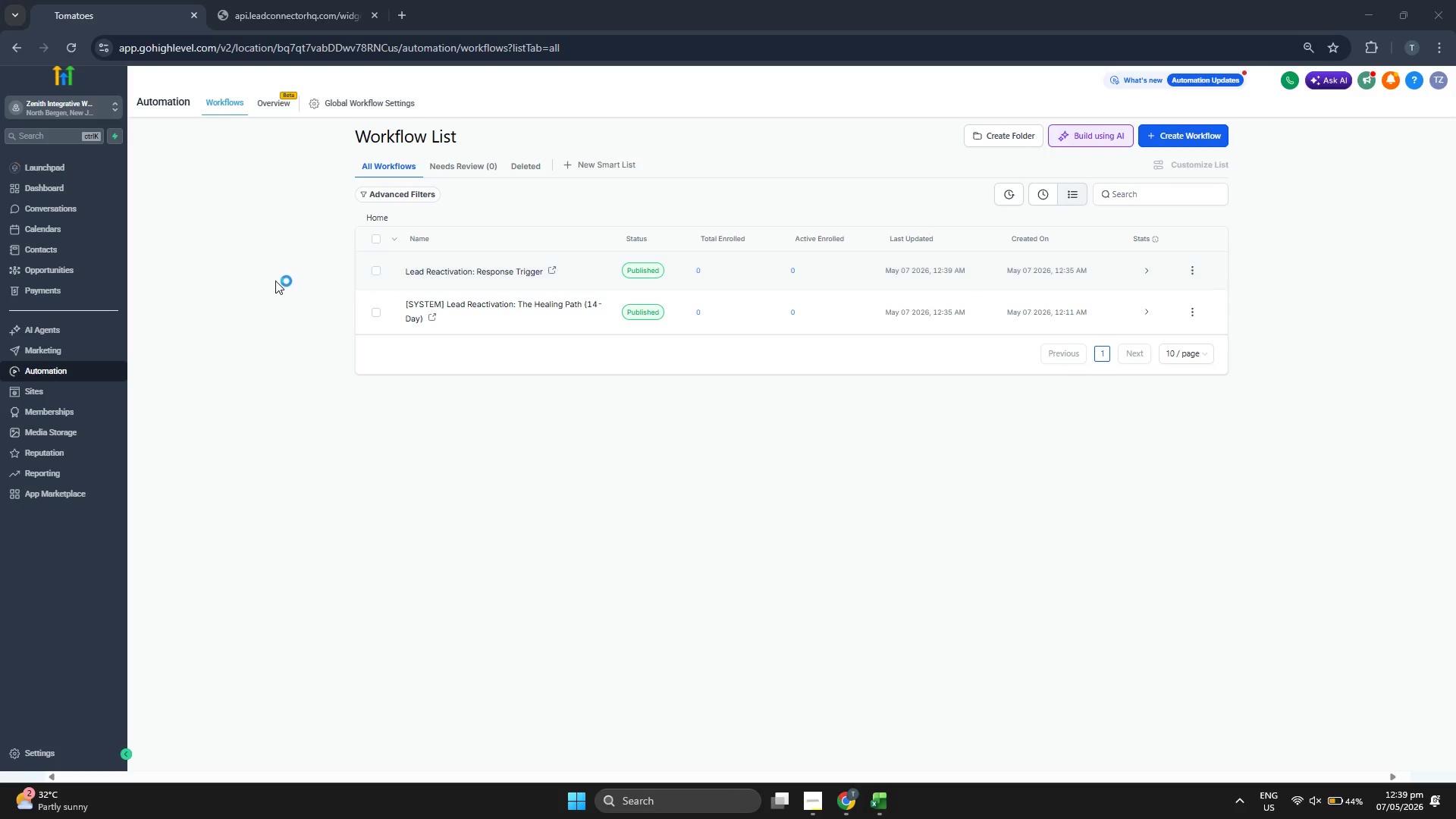 
left_click([408, 286])
 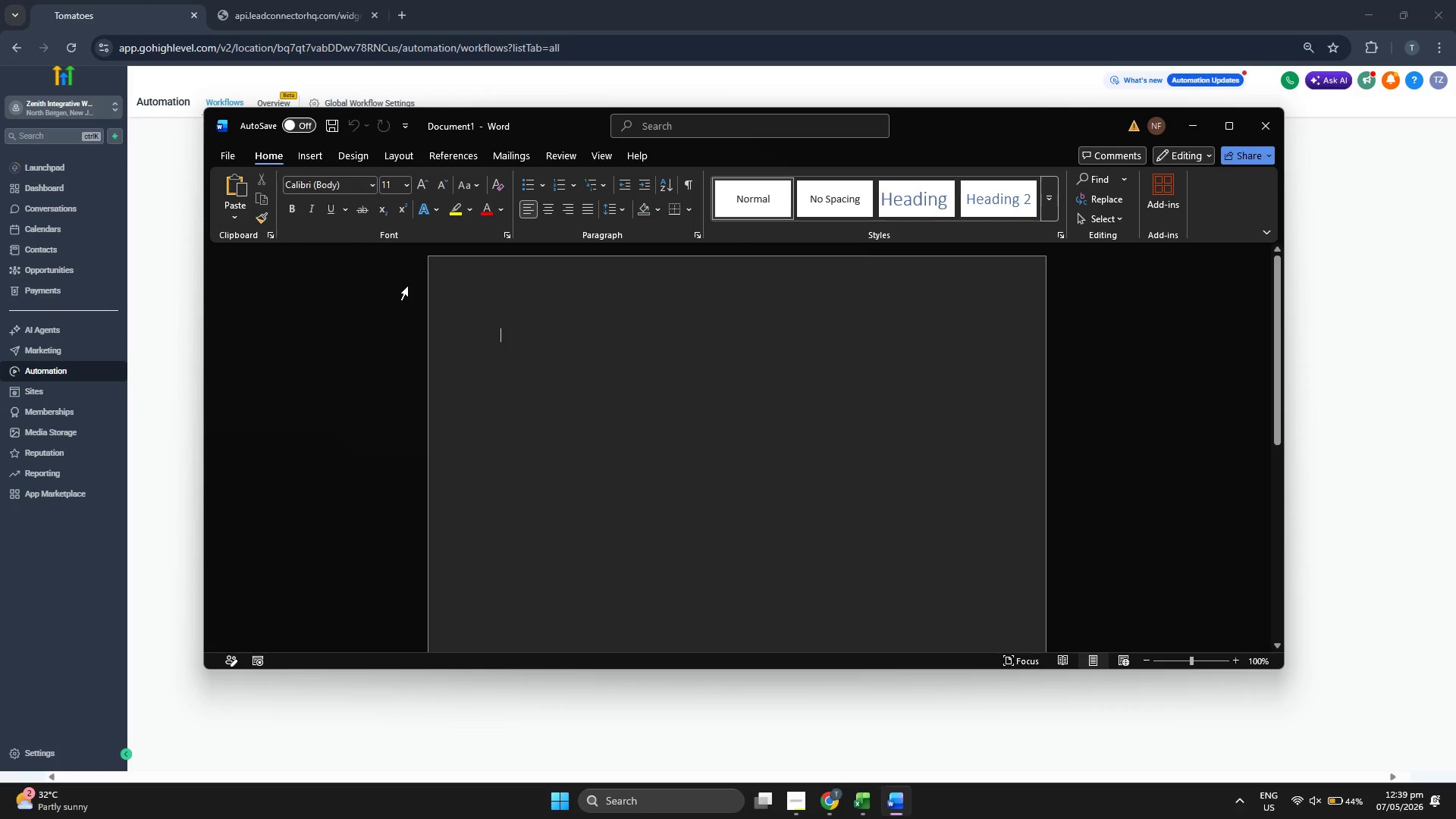 
type(Workflow Visualiztiom)
key(Backspace)
key(Backspace)
key(Backspace)
key(Backspace)
type(ation:)
 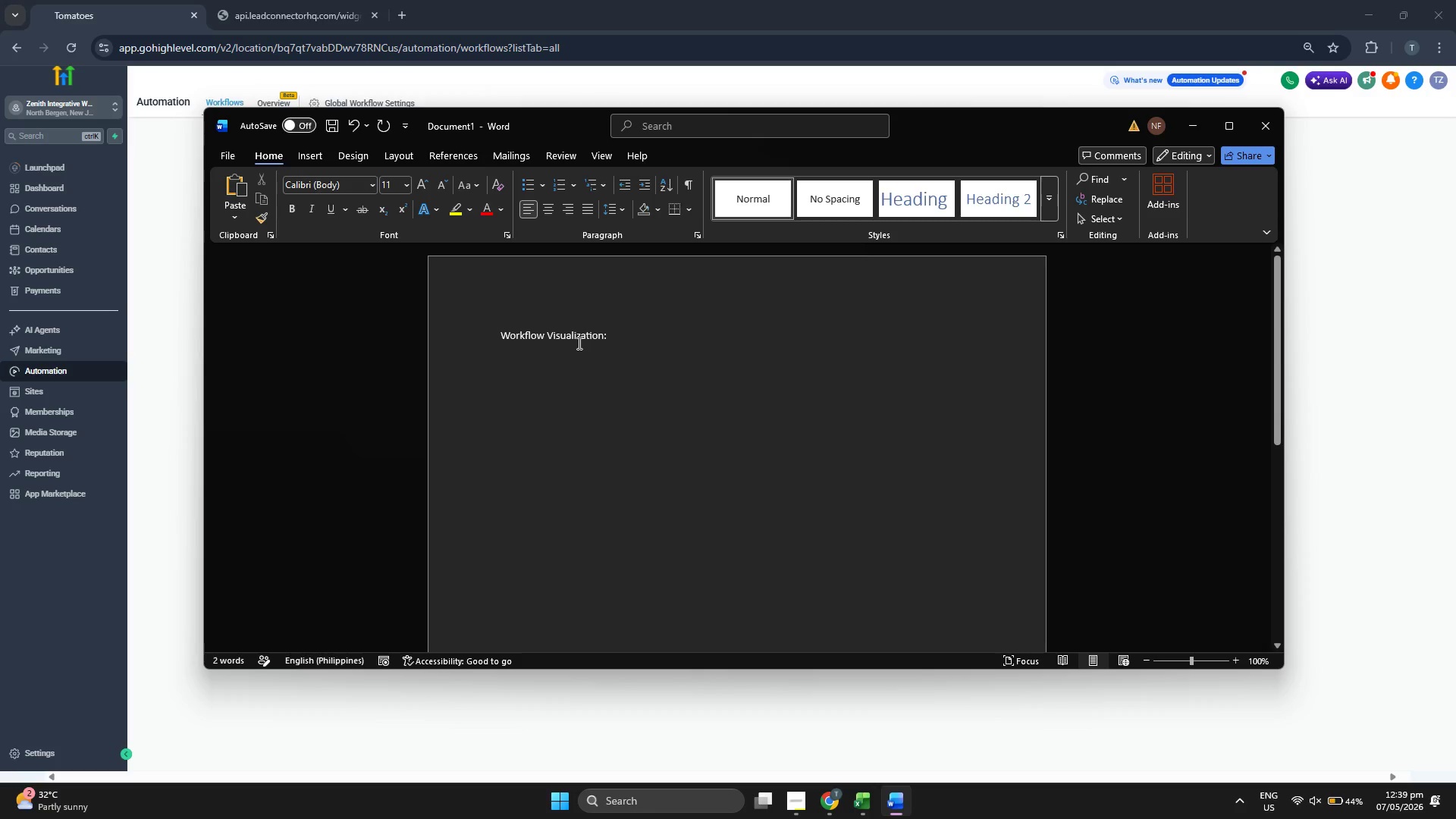 
double_click([576, 340])
 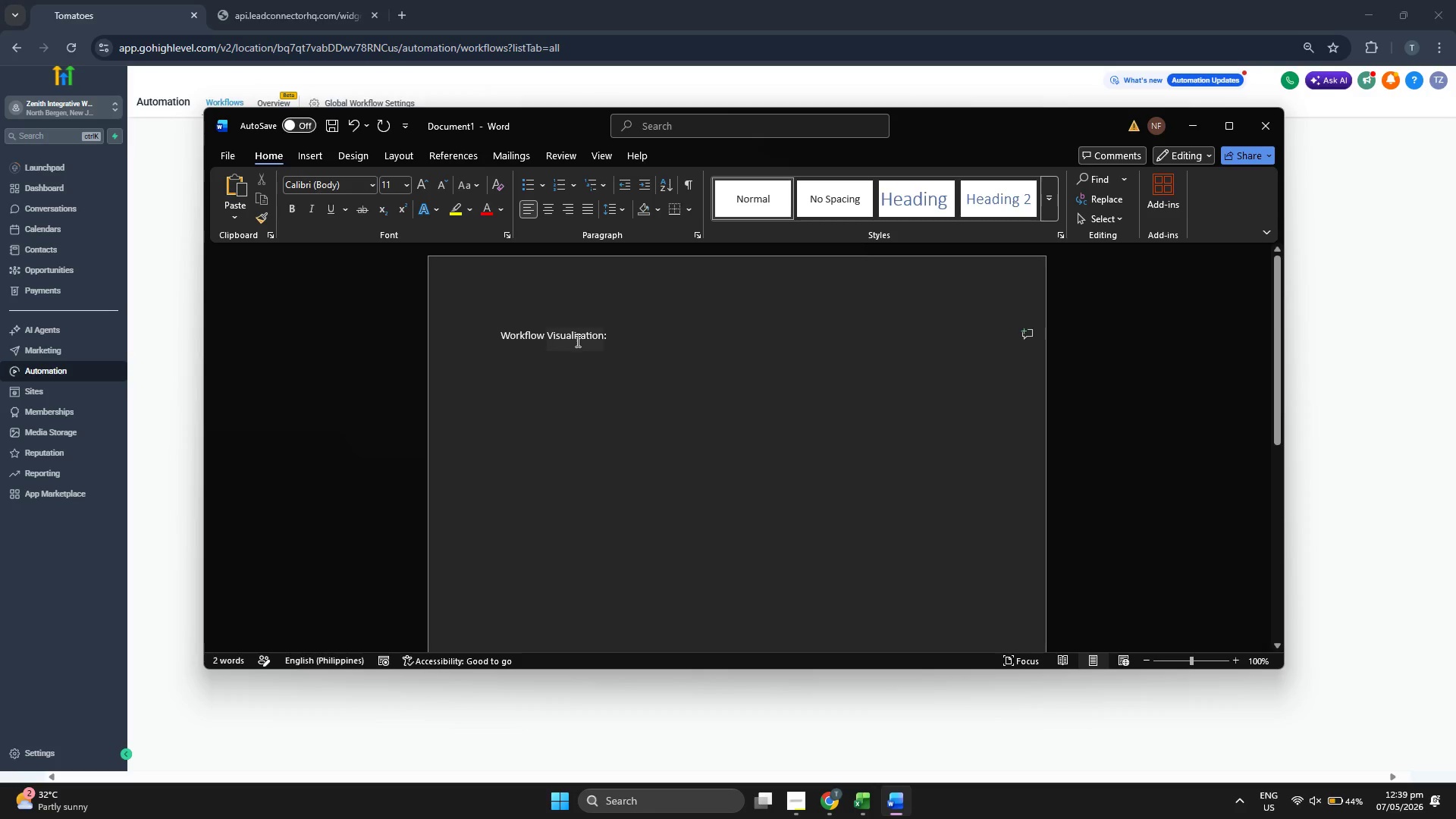 
triple_click([576, 340])
 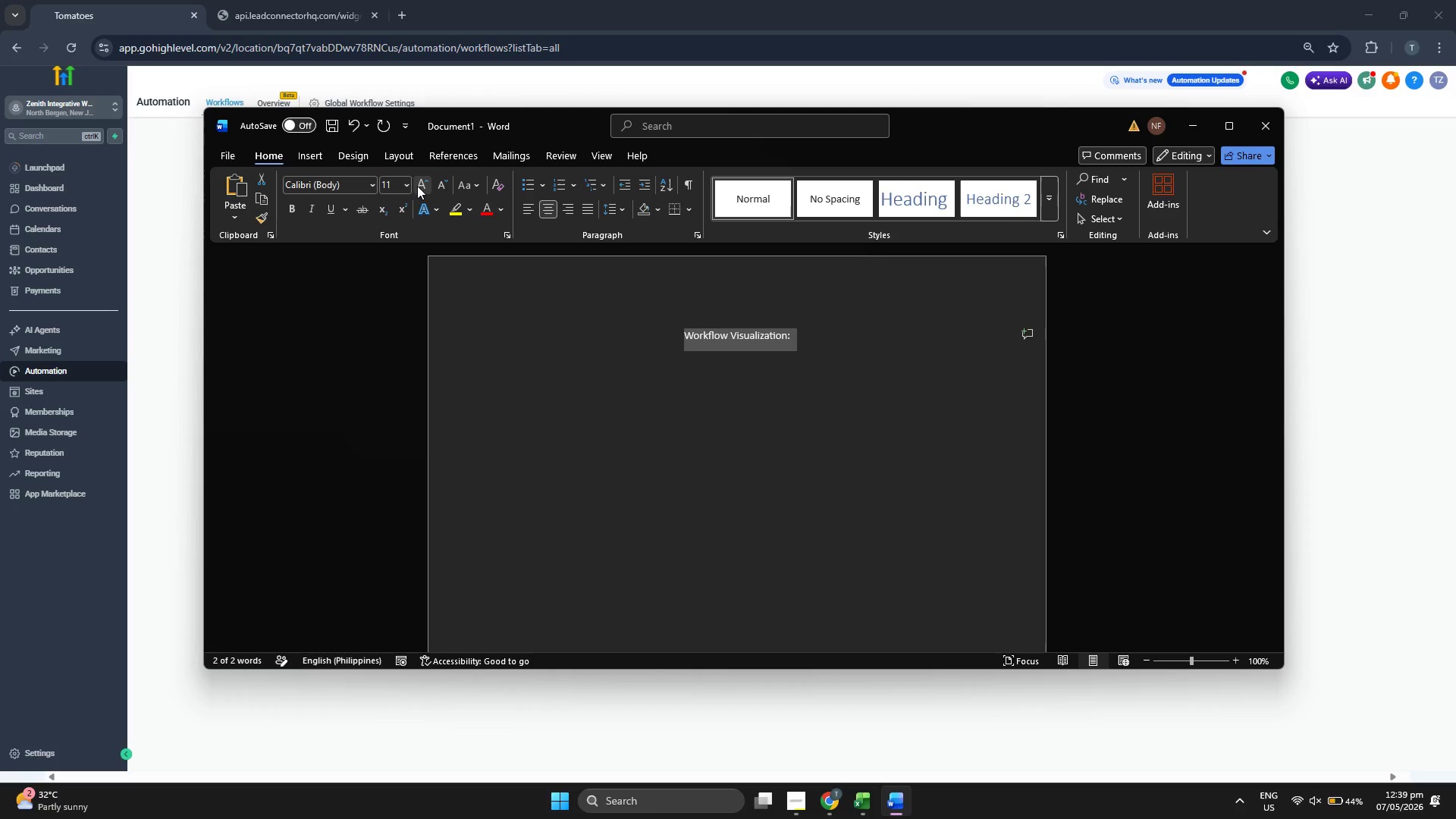 
left_click([406, 184])
 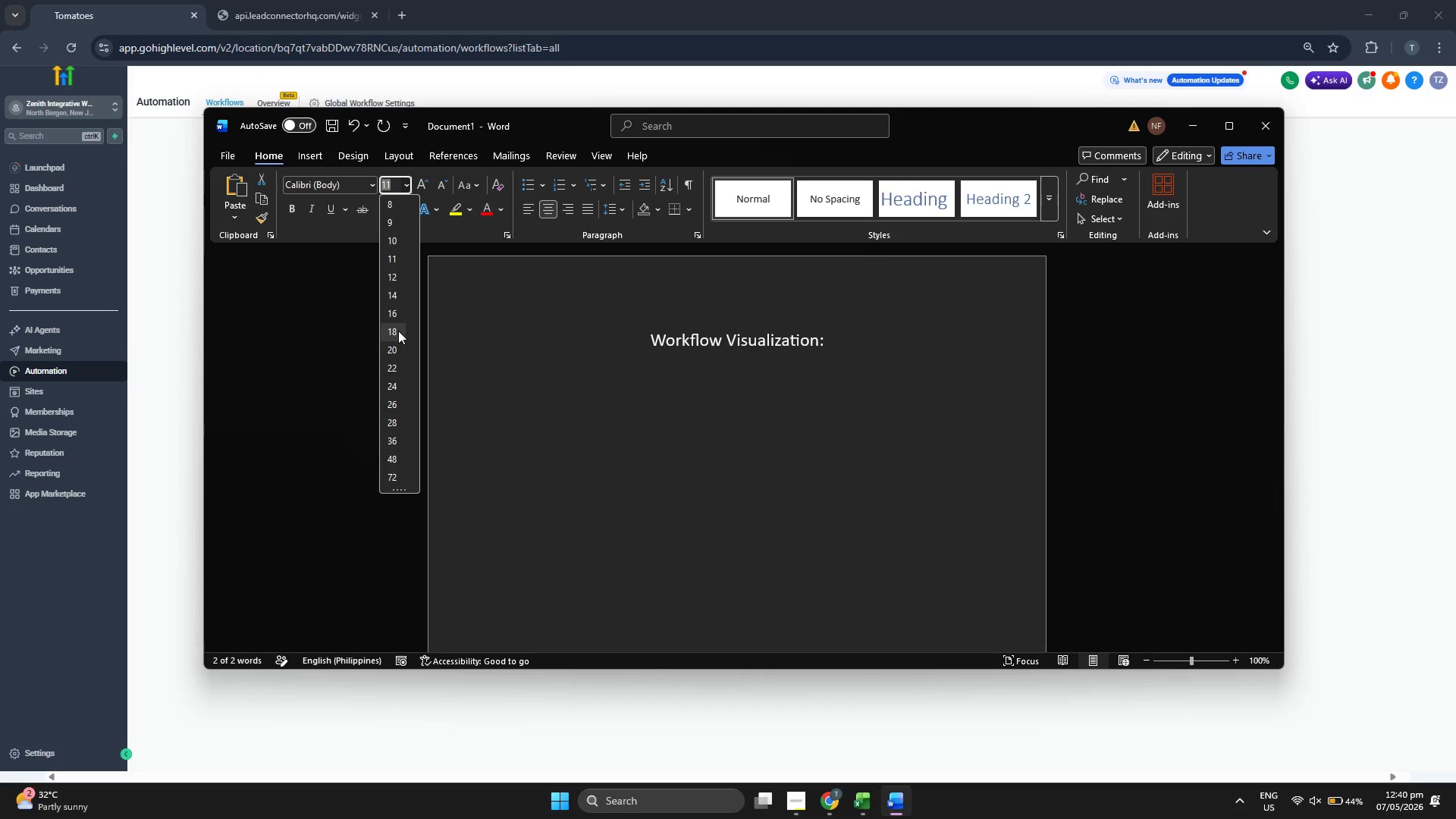 
left_click([395, 345])
 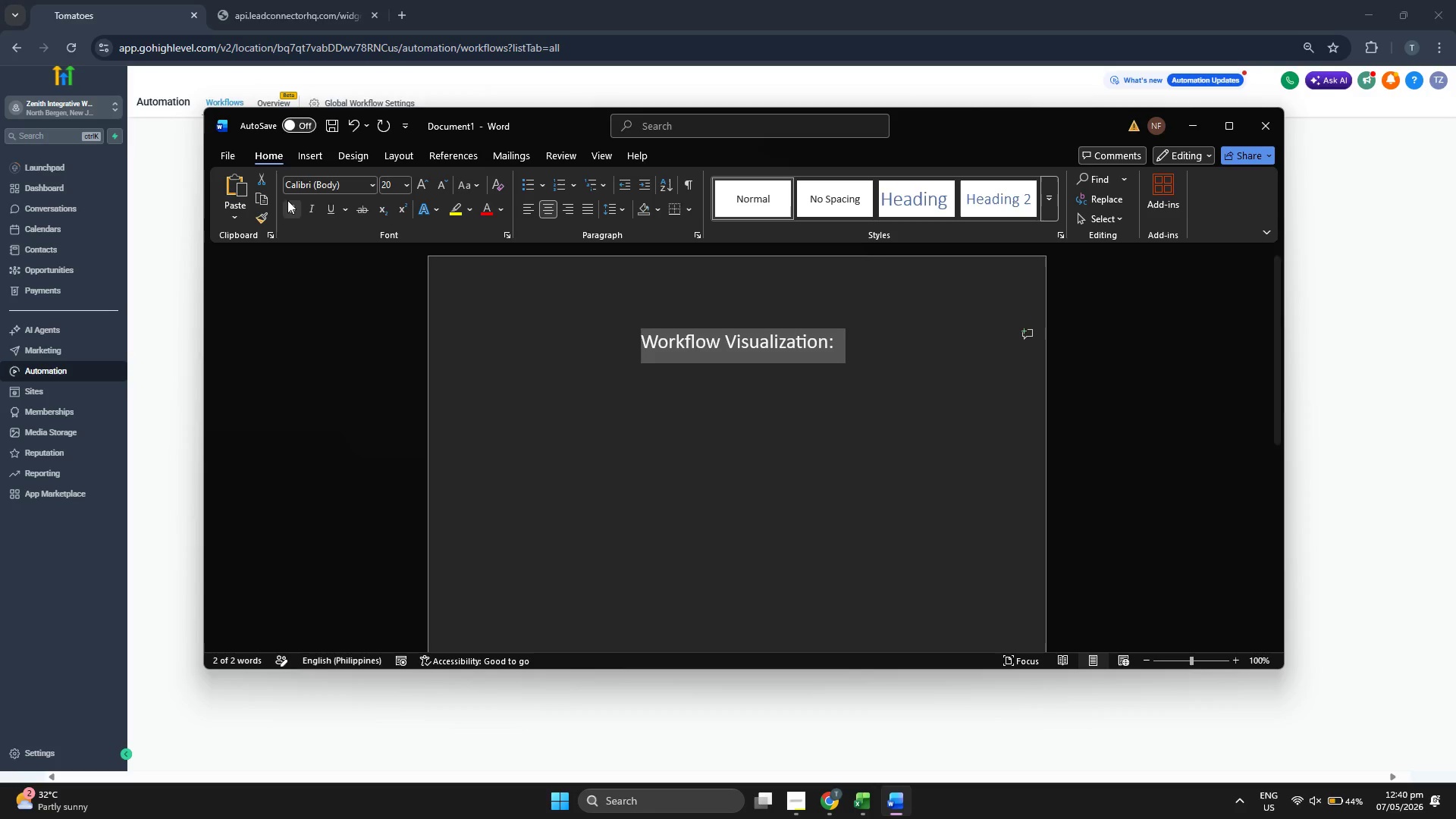 
left_click([290, 203])
 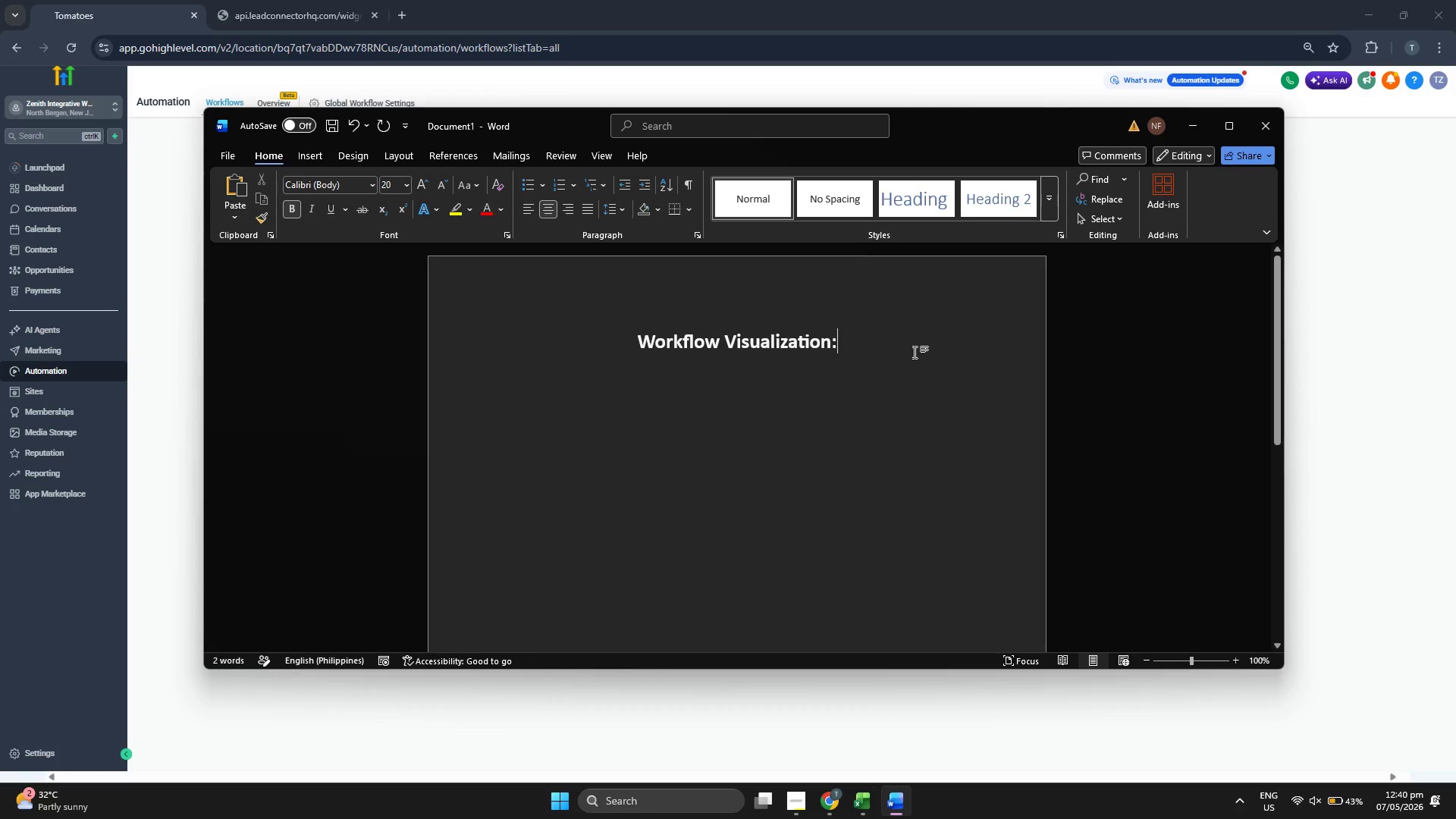 
key(Enter)
 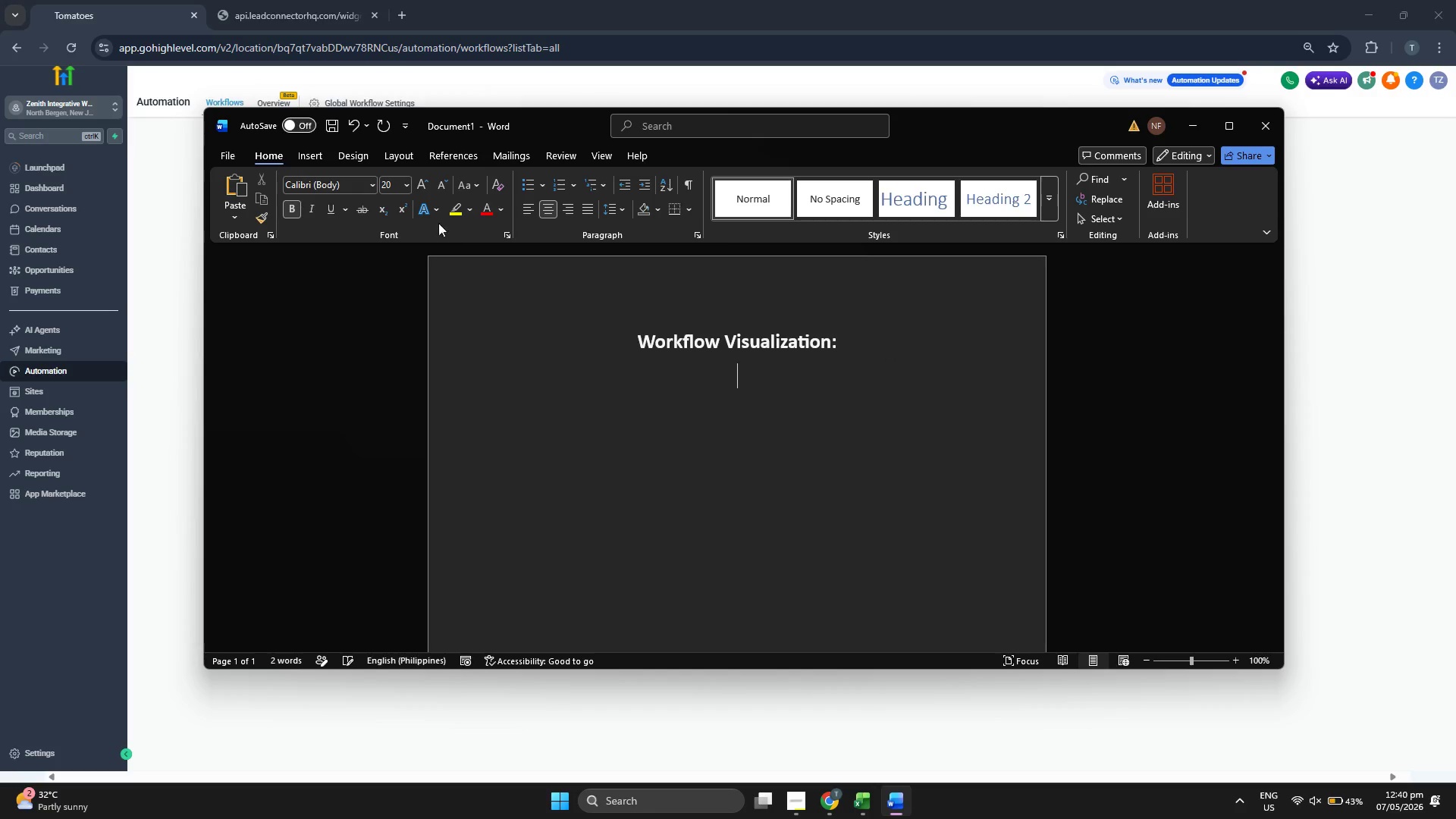 
left_click([410, 187])
 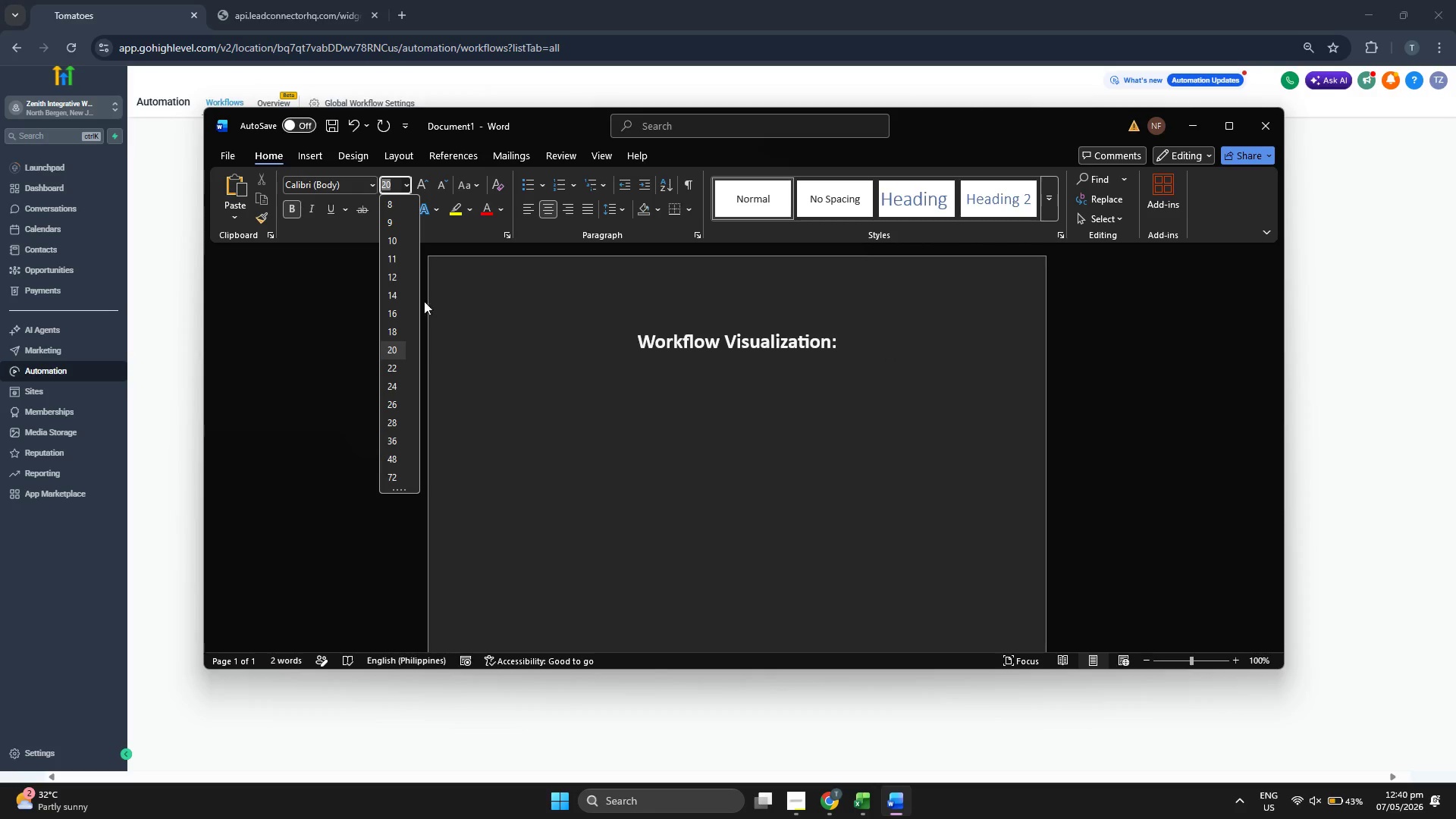 
left_click([401, 278])
 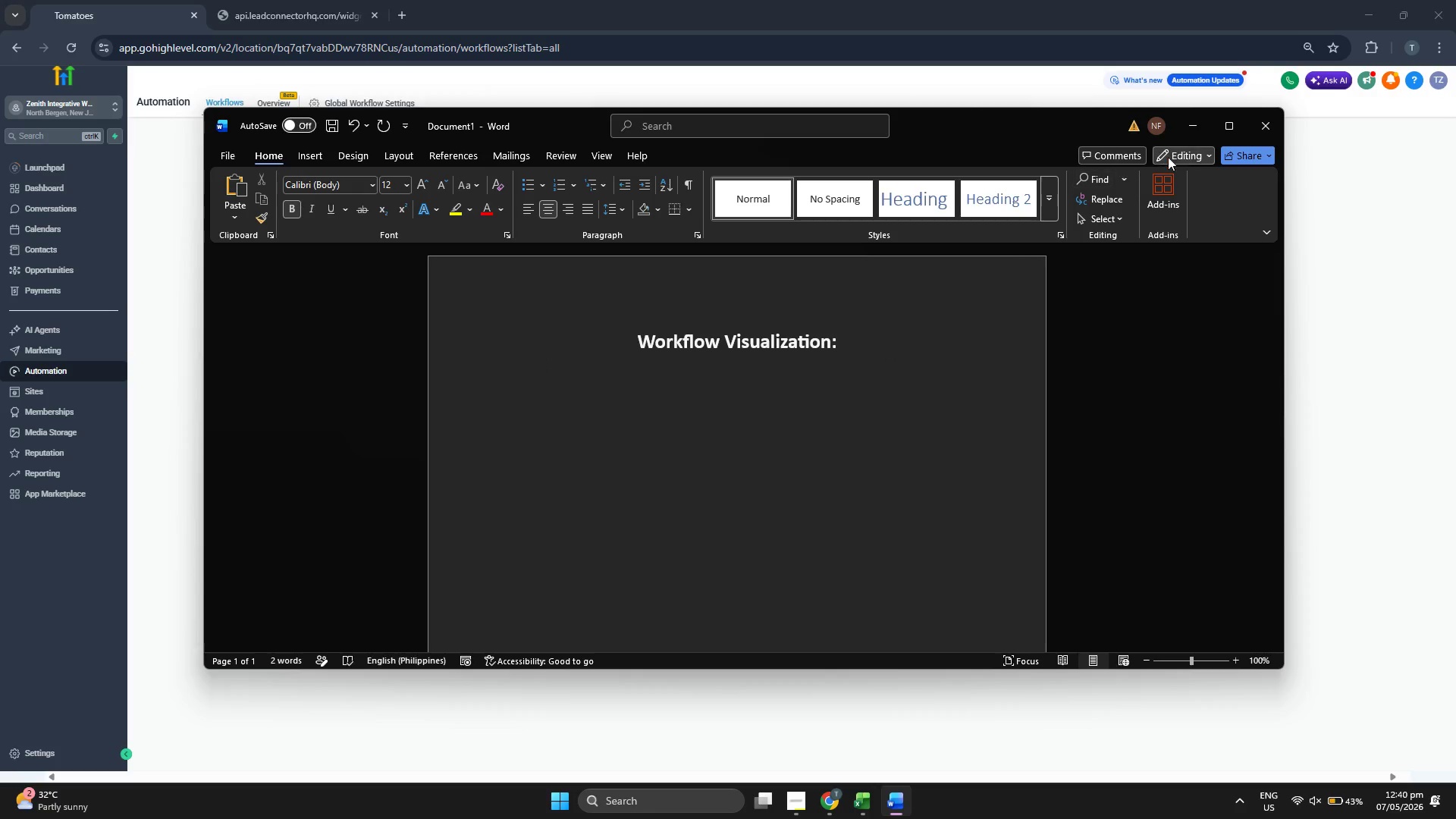 
left_click([1188, 133])
 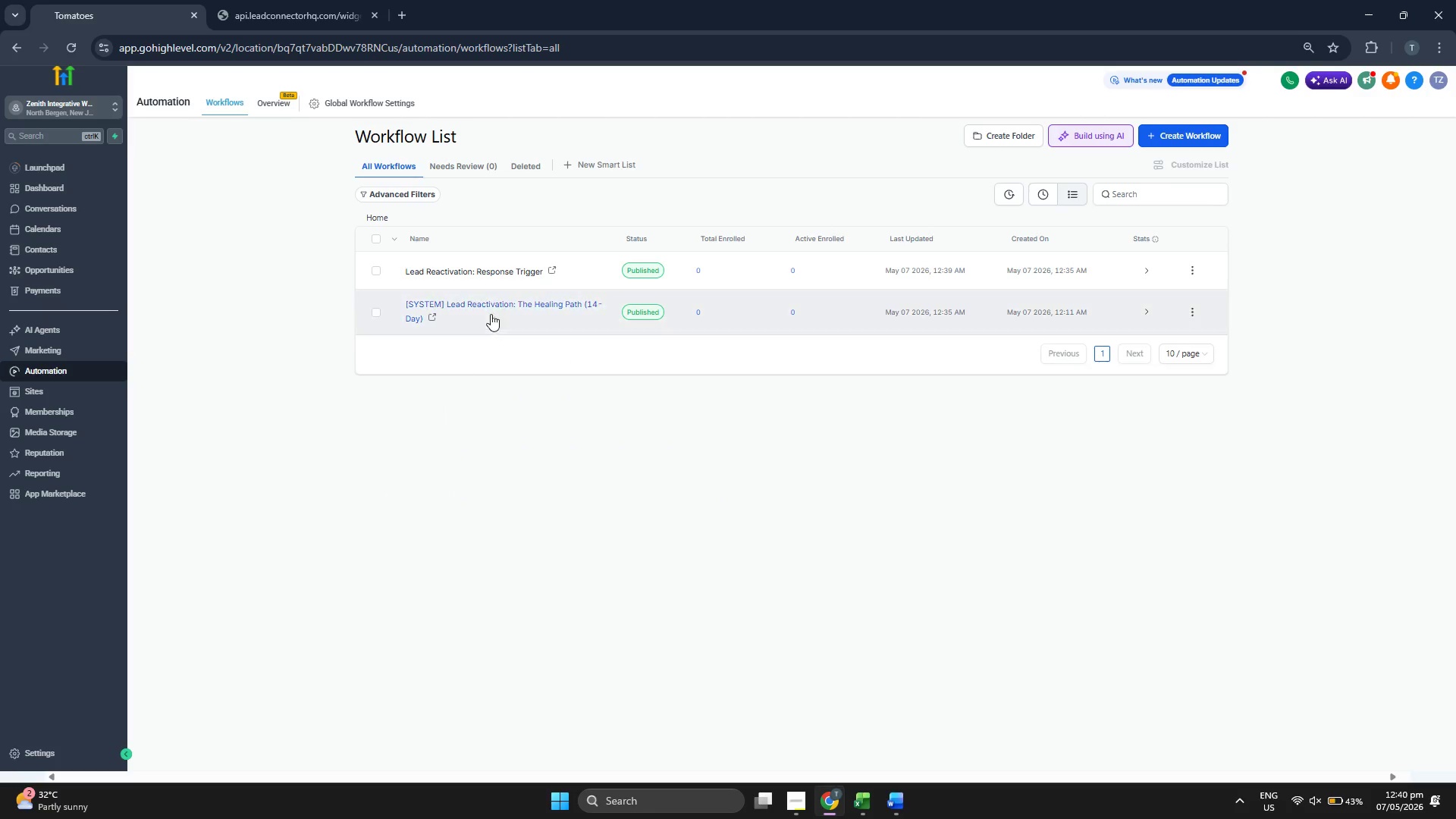 
left_click([491, 308])
 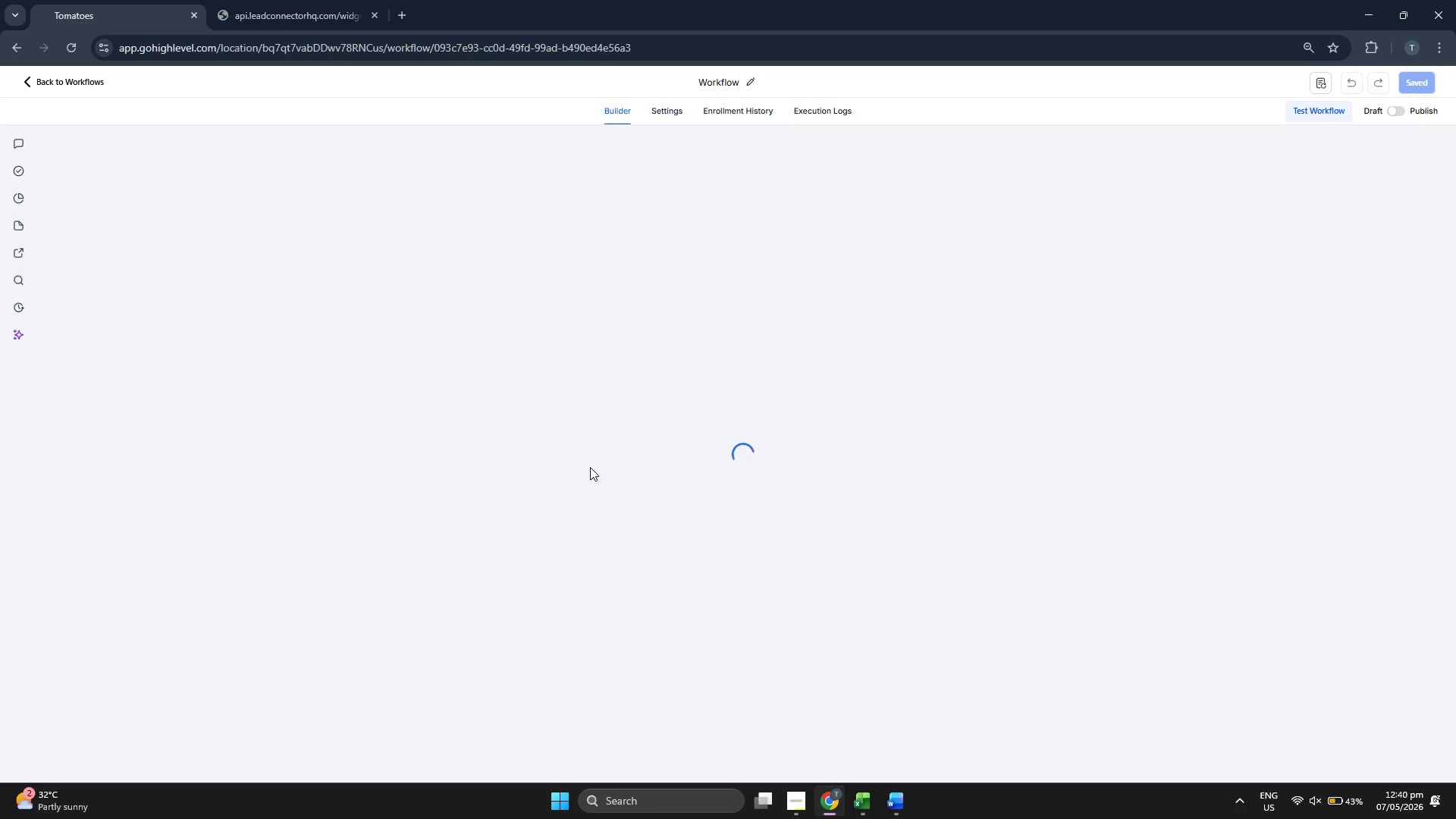 
wait(12.06)
 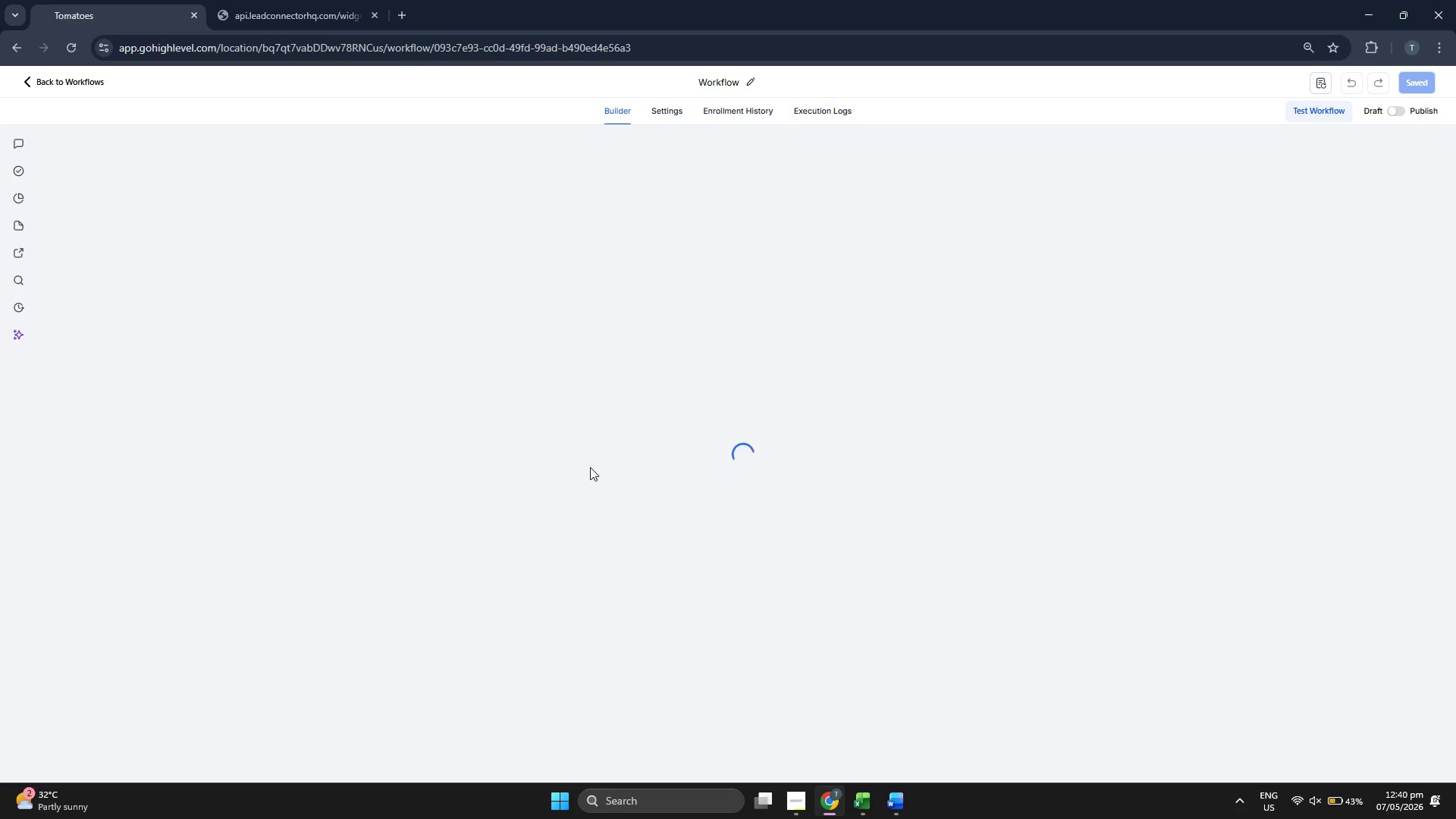 
left_click([65, 715])
 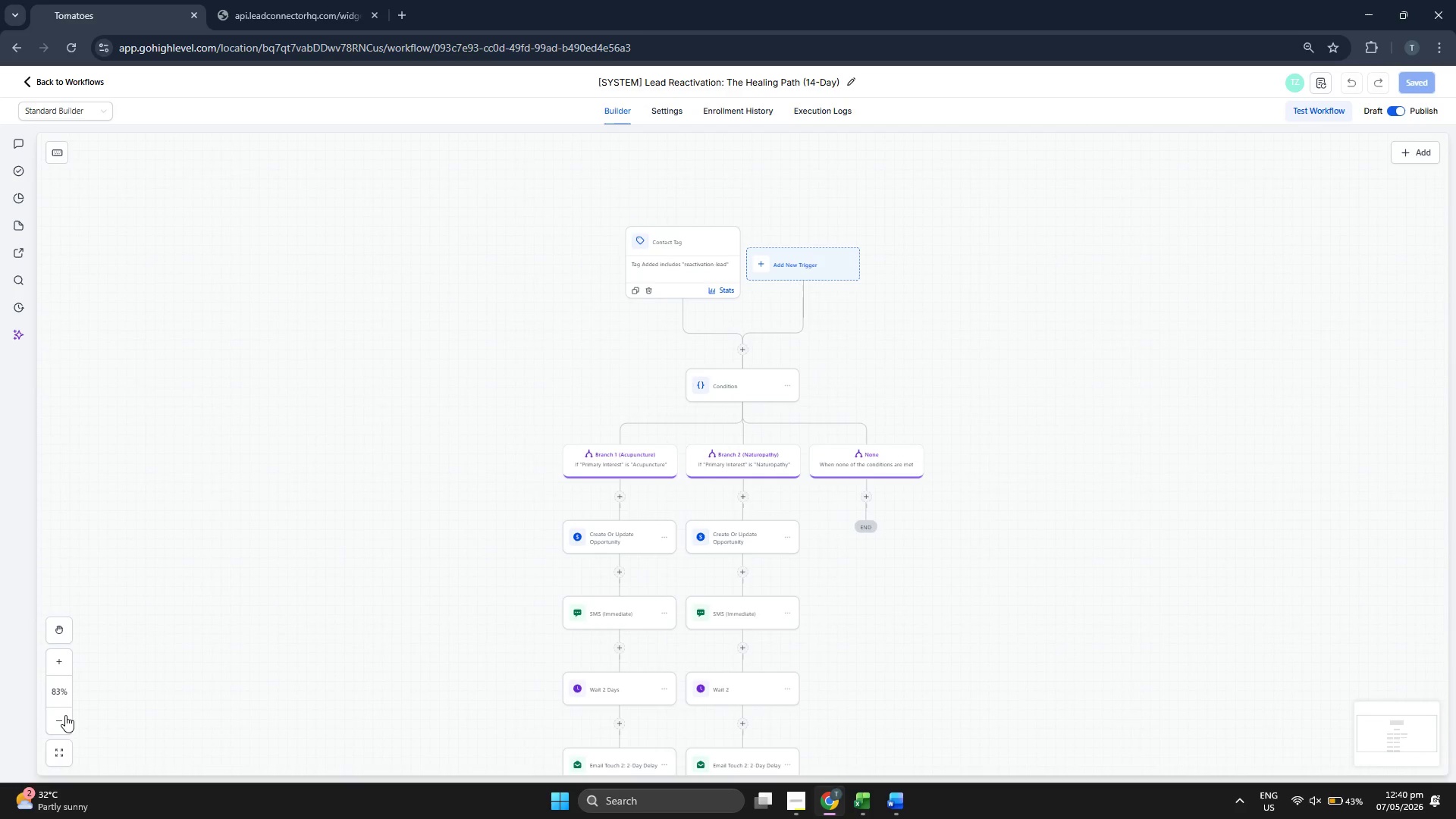 
left_click([65, 715])
 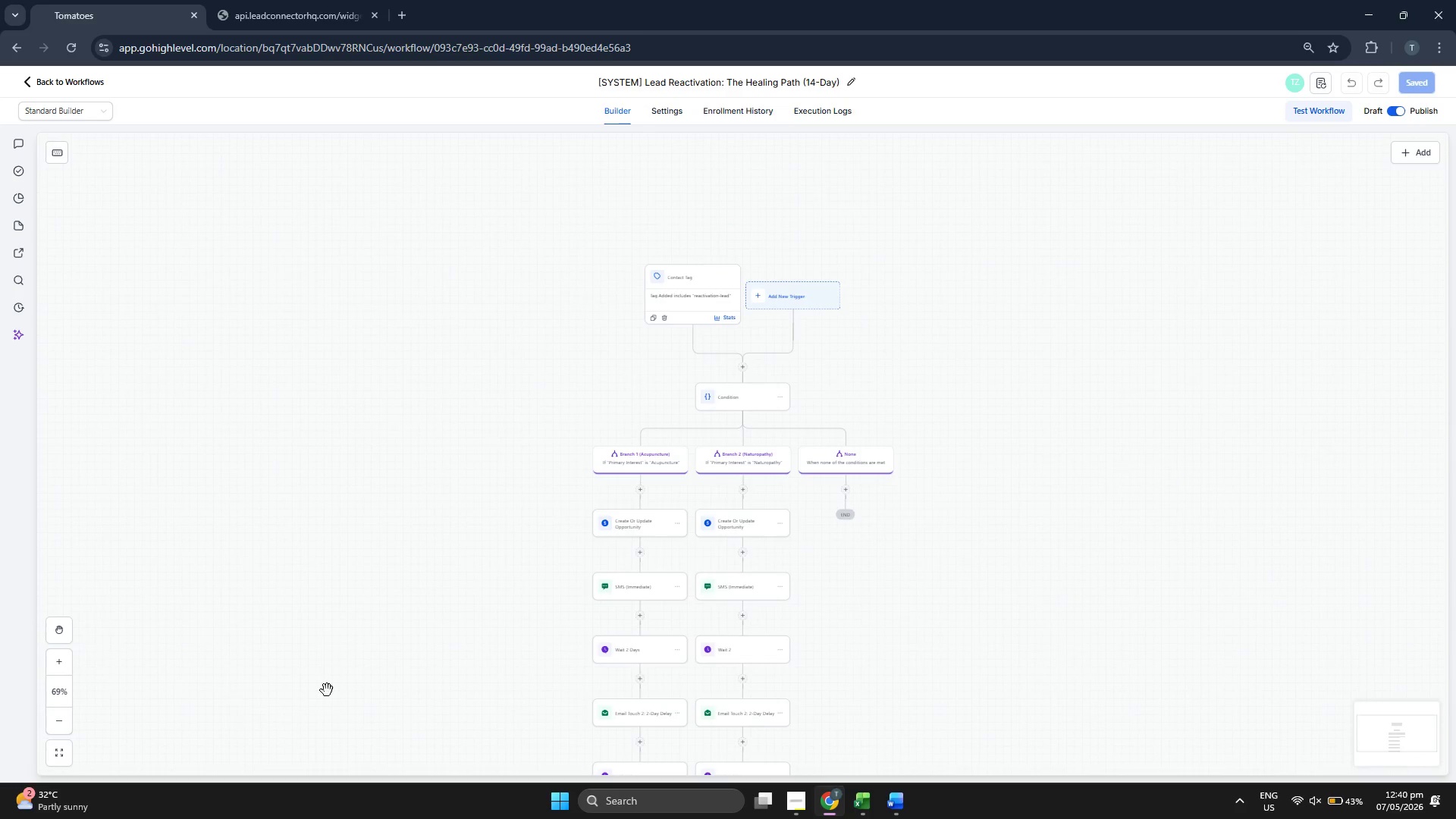 
left_click_drag(start_coordinate=[348, 693], to_coordinate=[355, 604])
 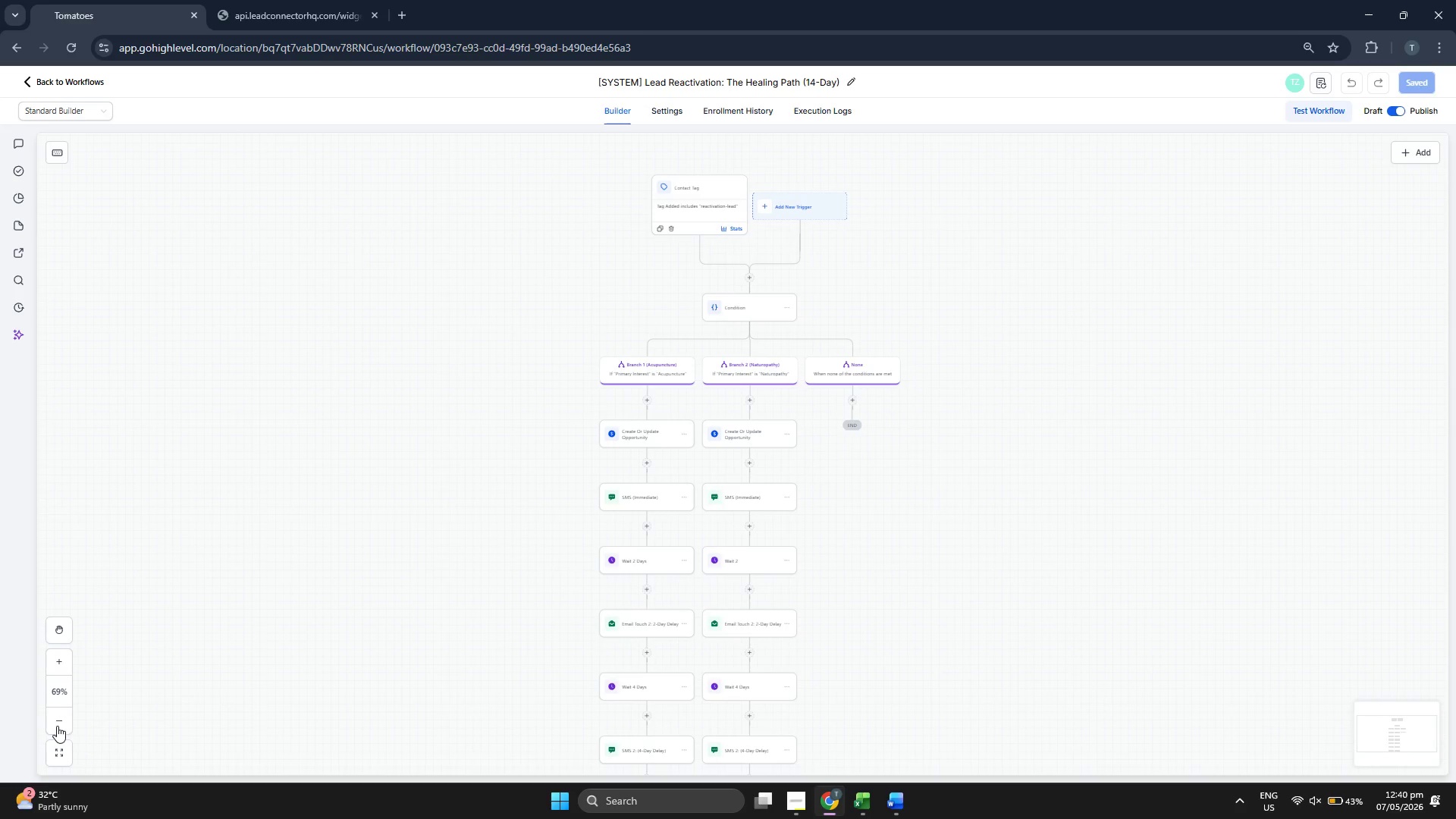 
left_click_drag(start_coordinate=[361, 708], to_coordinate=[368, 548])
 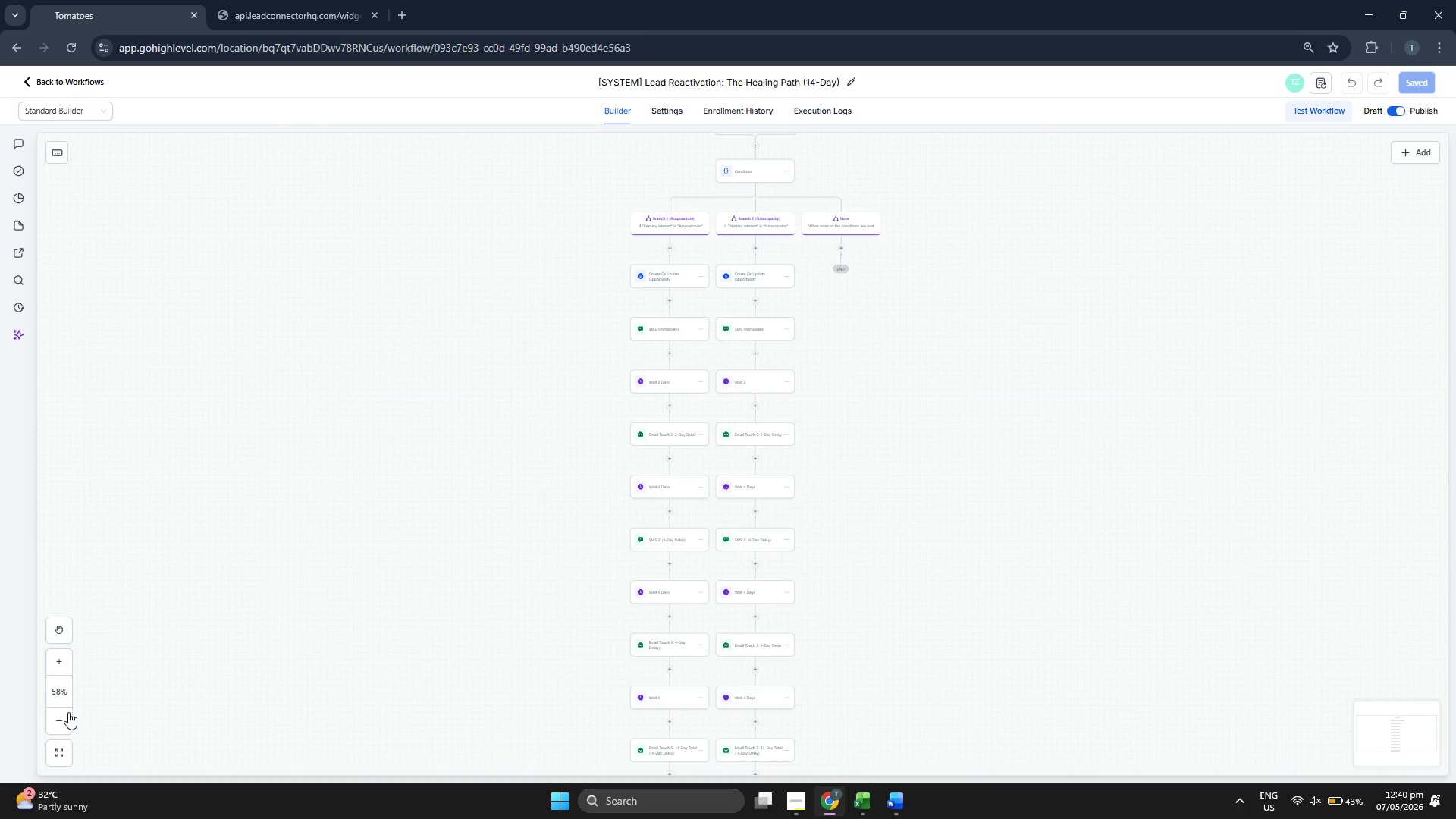 
left_click([66, 720])
 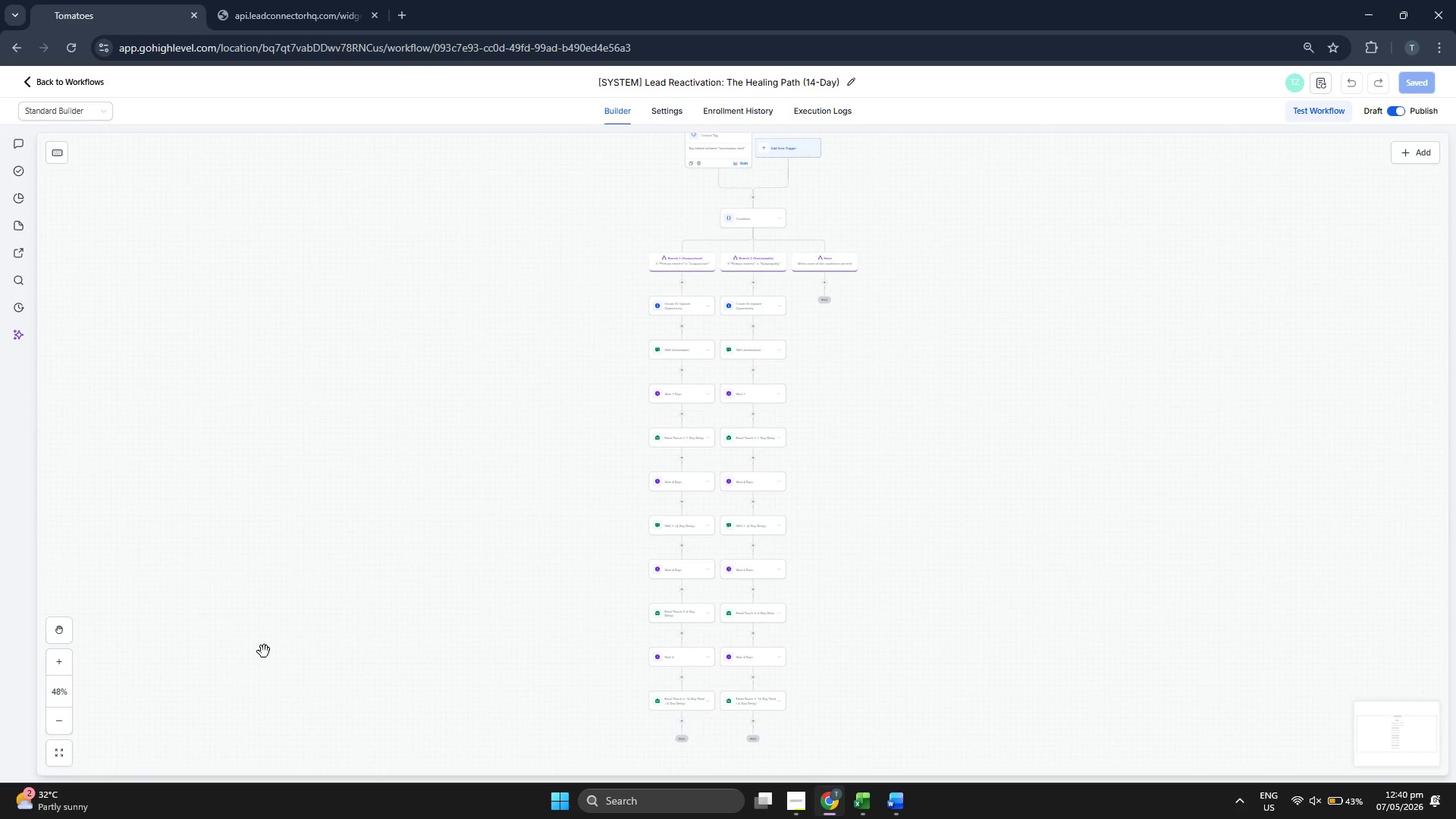 
left_click_drag(start_coordinate=[286, 630], to_coordinate=[281, 654])
 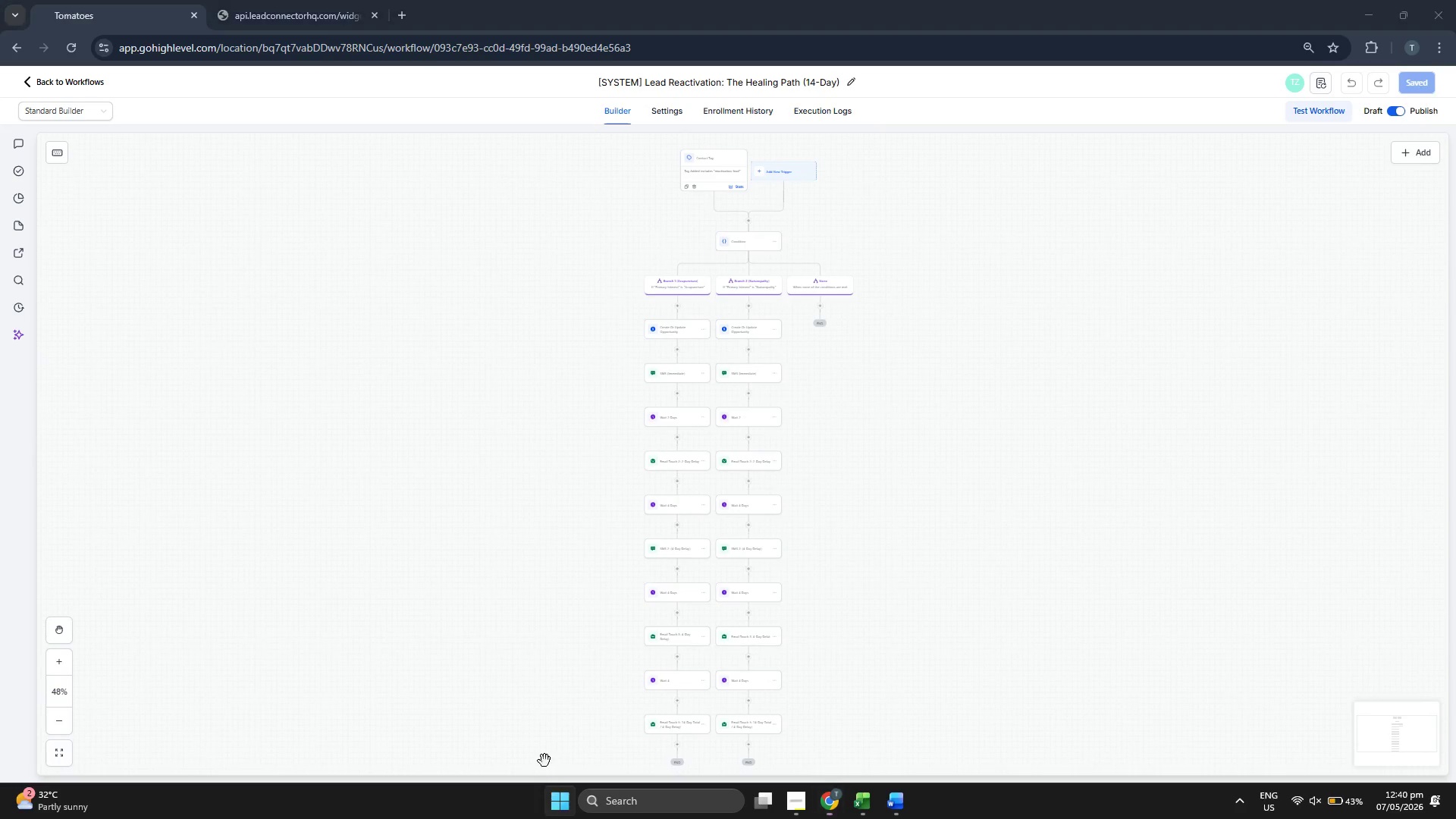 
scroll: coordinate [689, 545], scroll_direction: down, amount: 2.0
 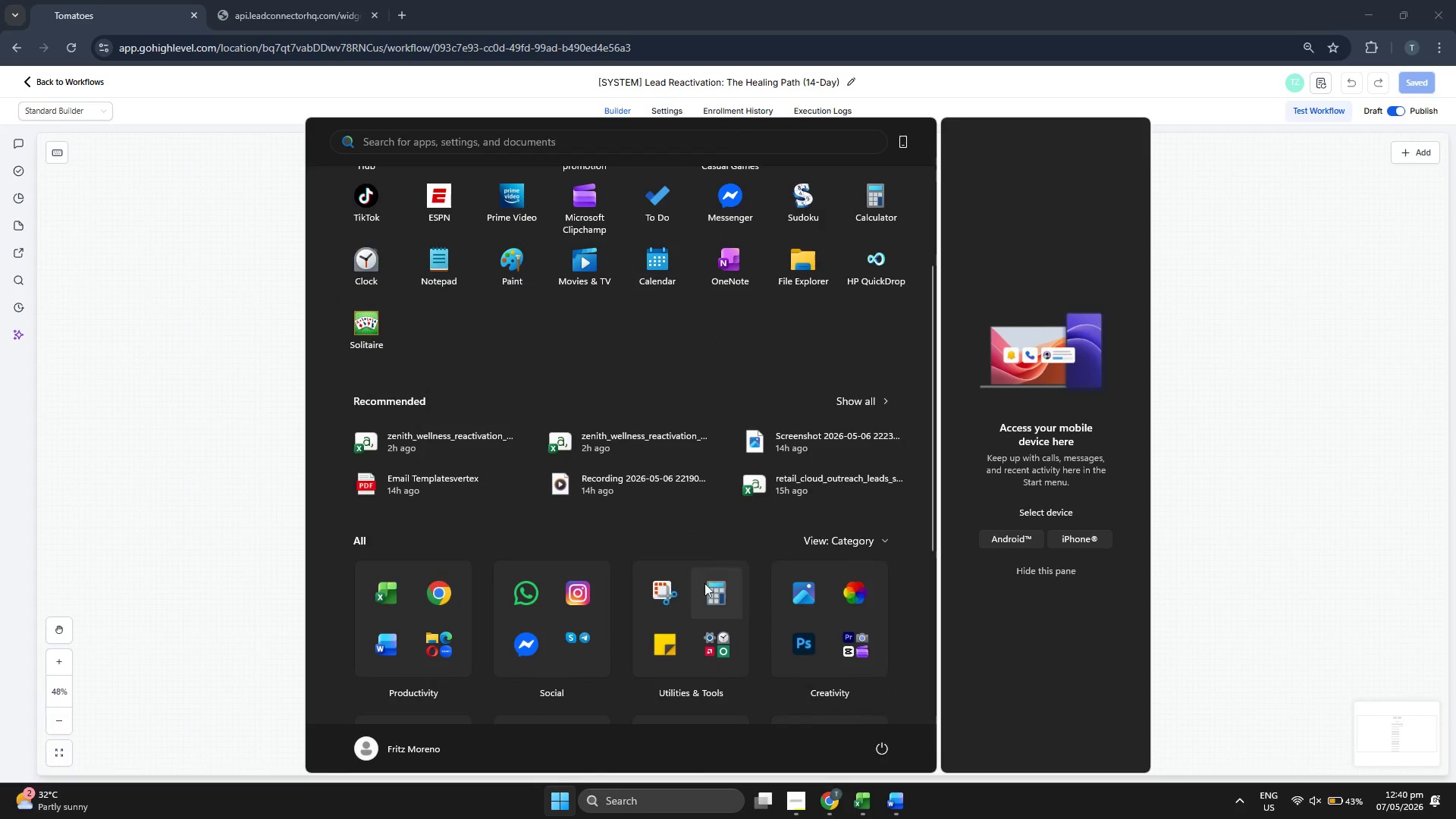 
left_click([656, 589])
 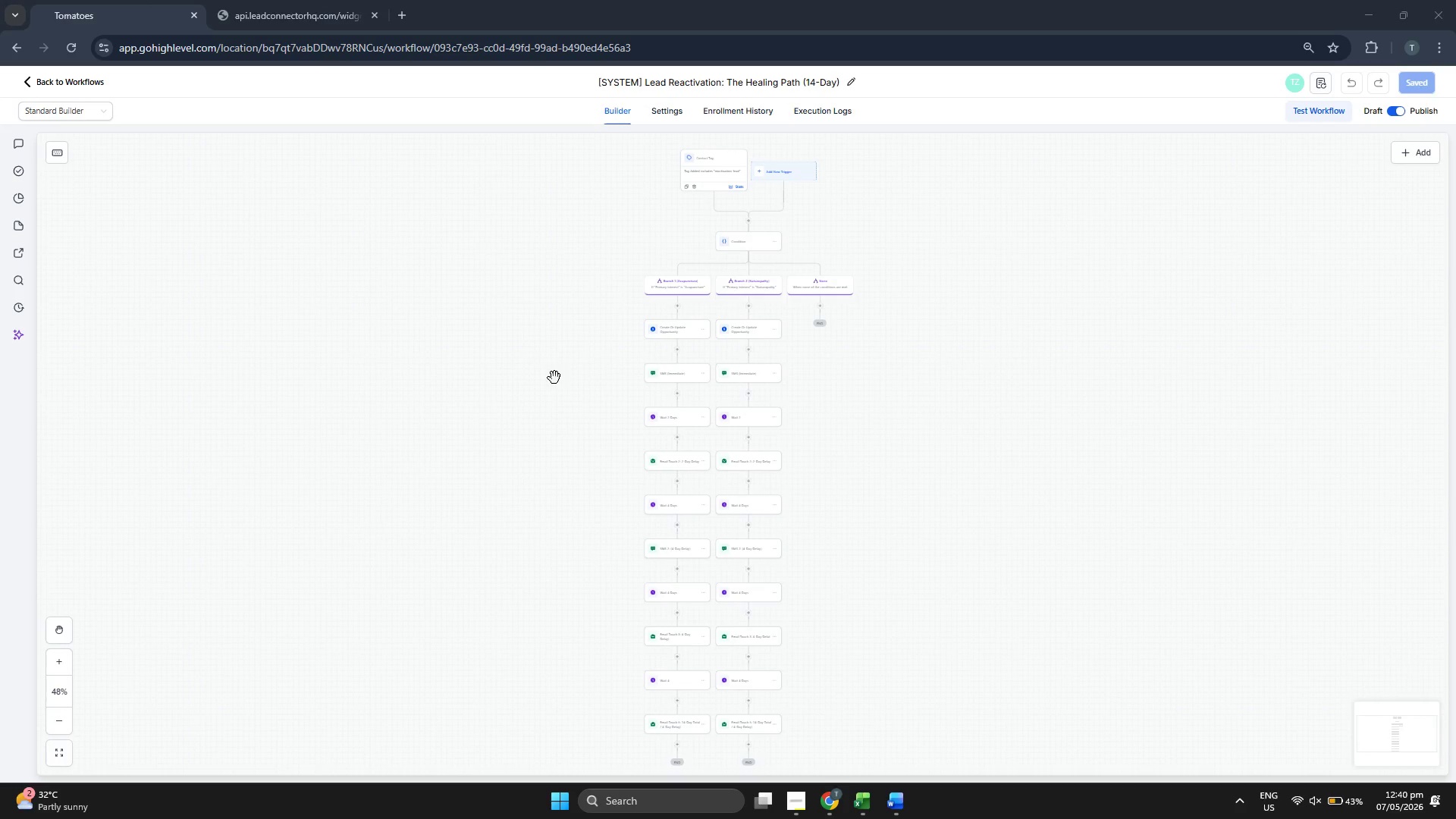 
mouse_move([528, 282])
 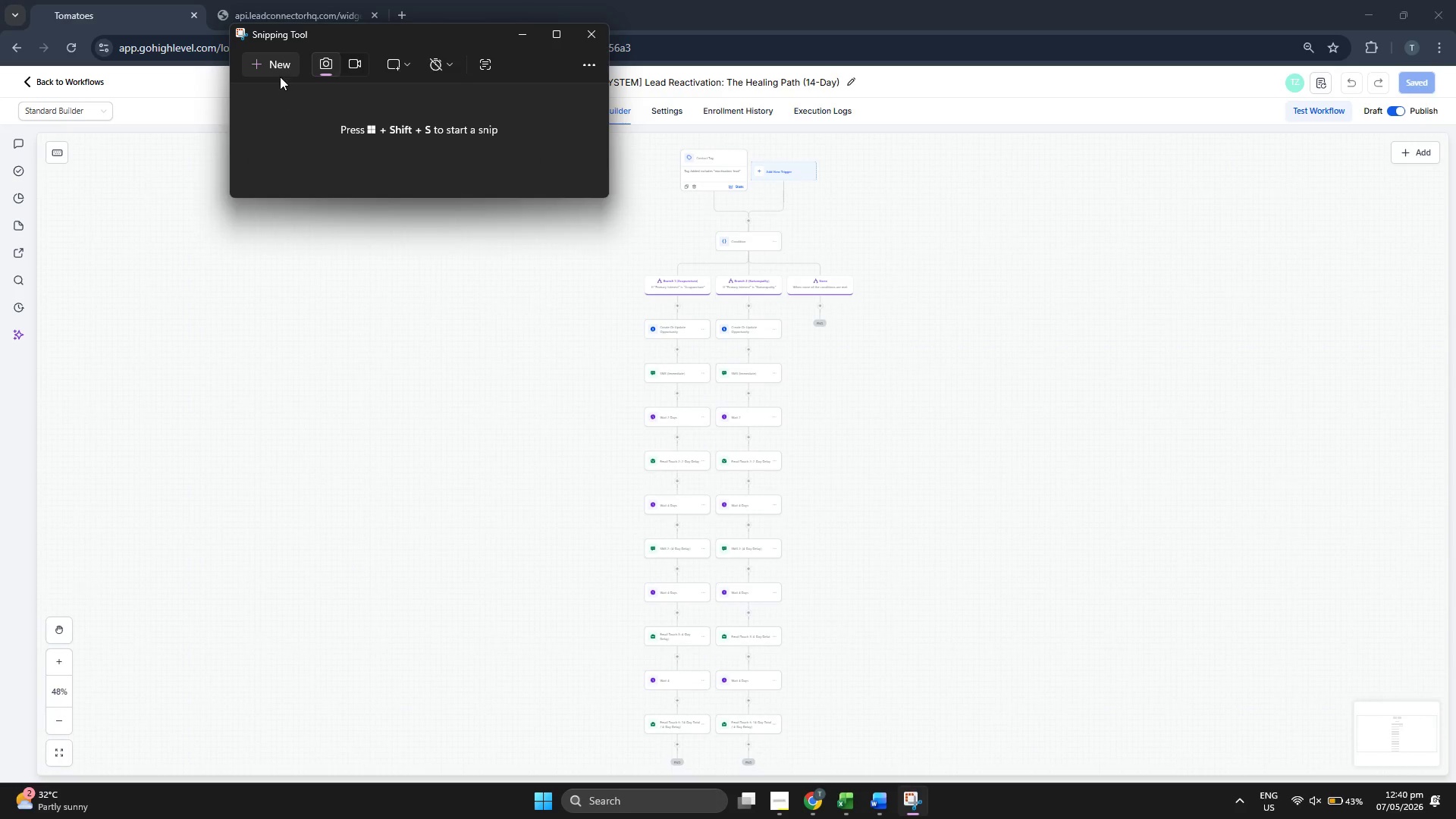 
left_click([279, 64])
 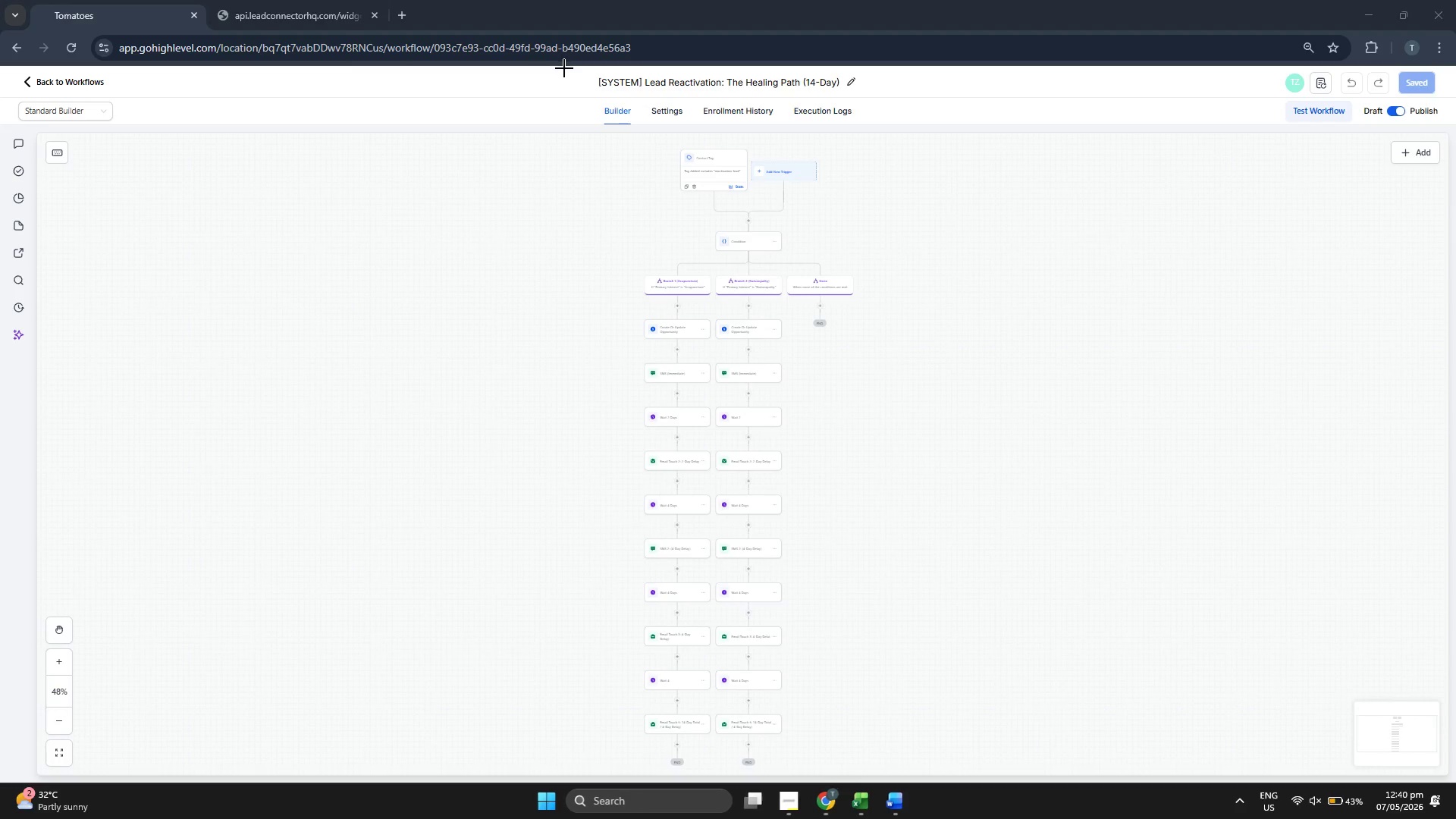 
left_click_drag(start_coordinate=[564, 67], to_coordinate=[888, 772])
 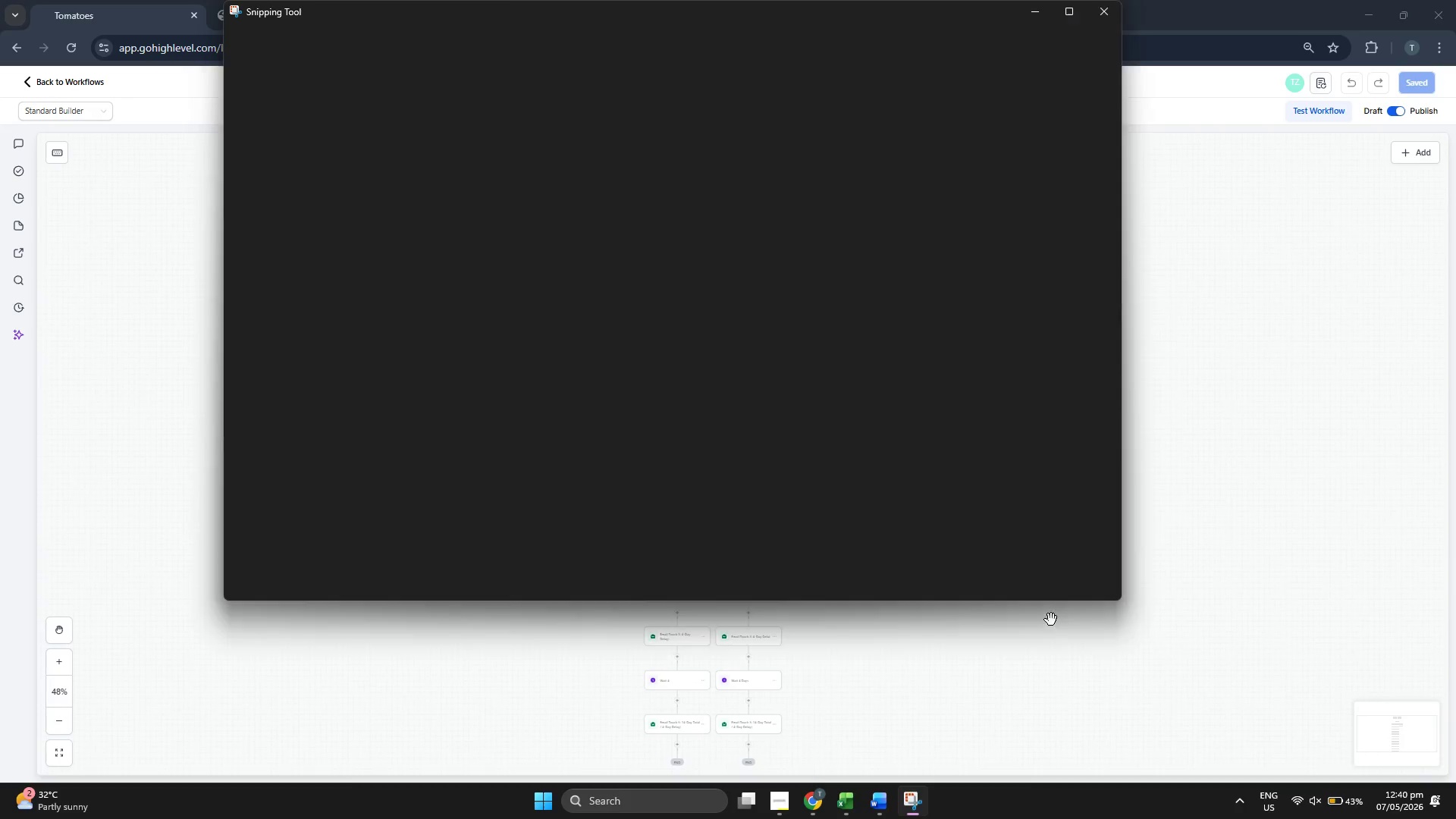 
left_click([1230, 621])
 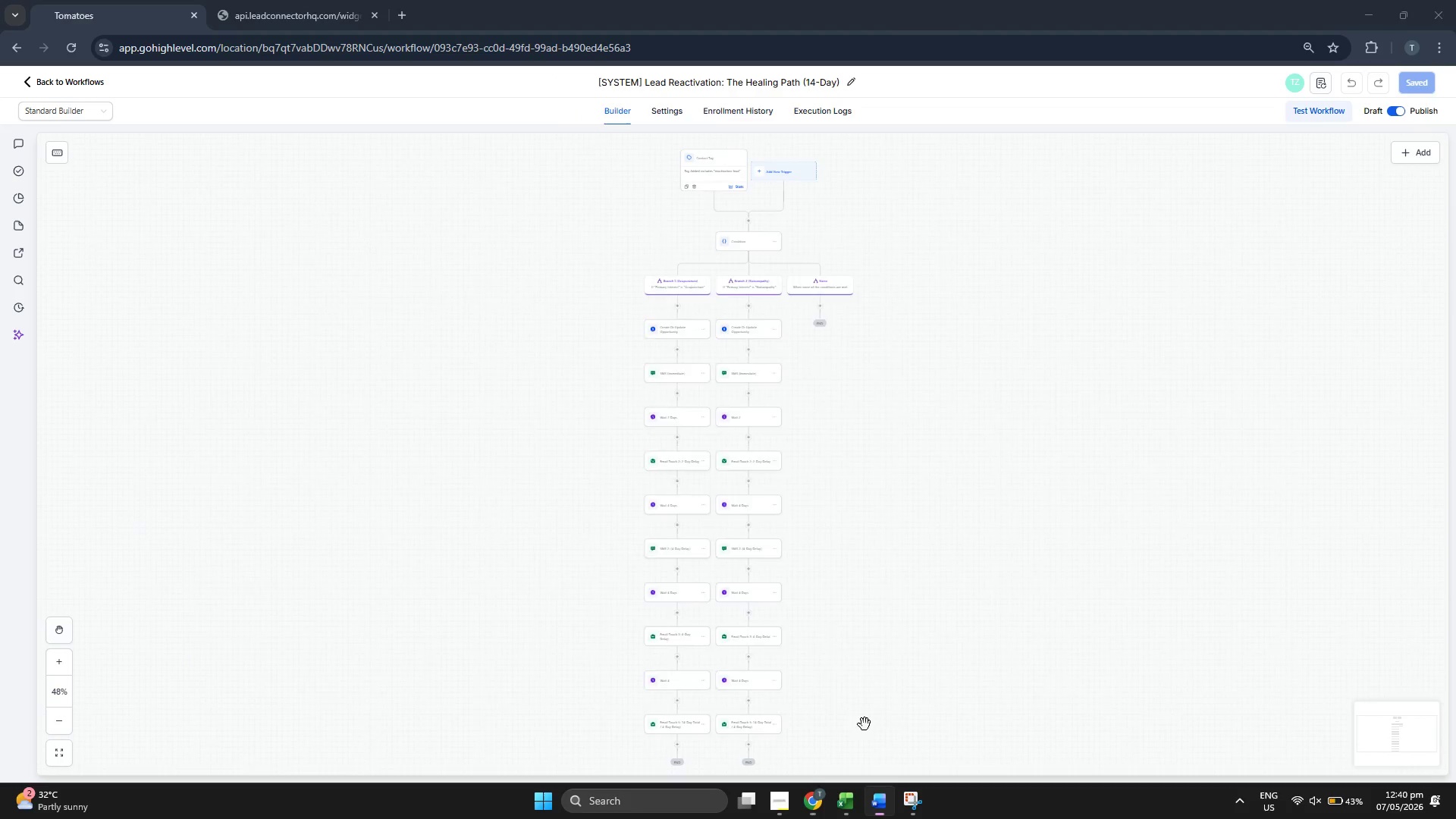 
key(Control+V)
 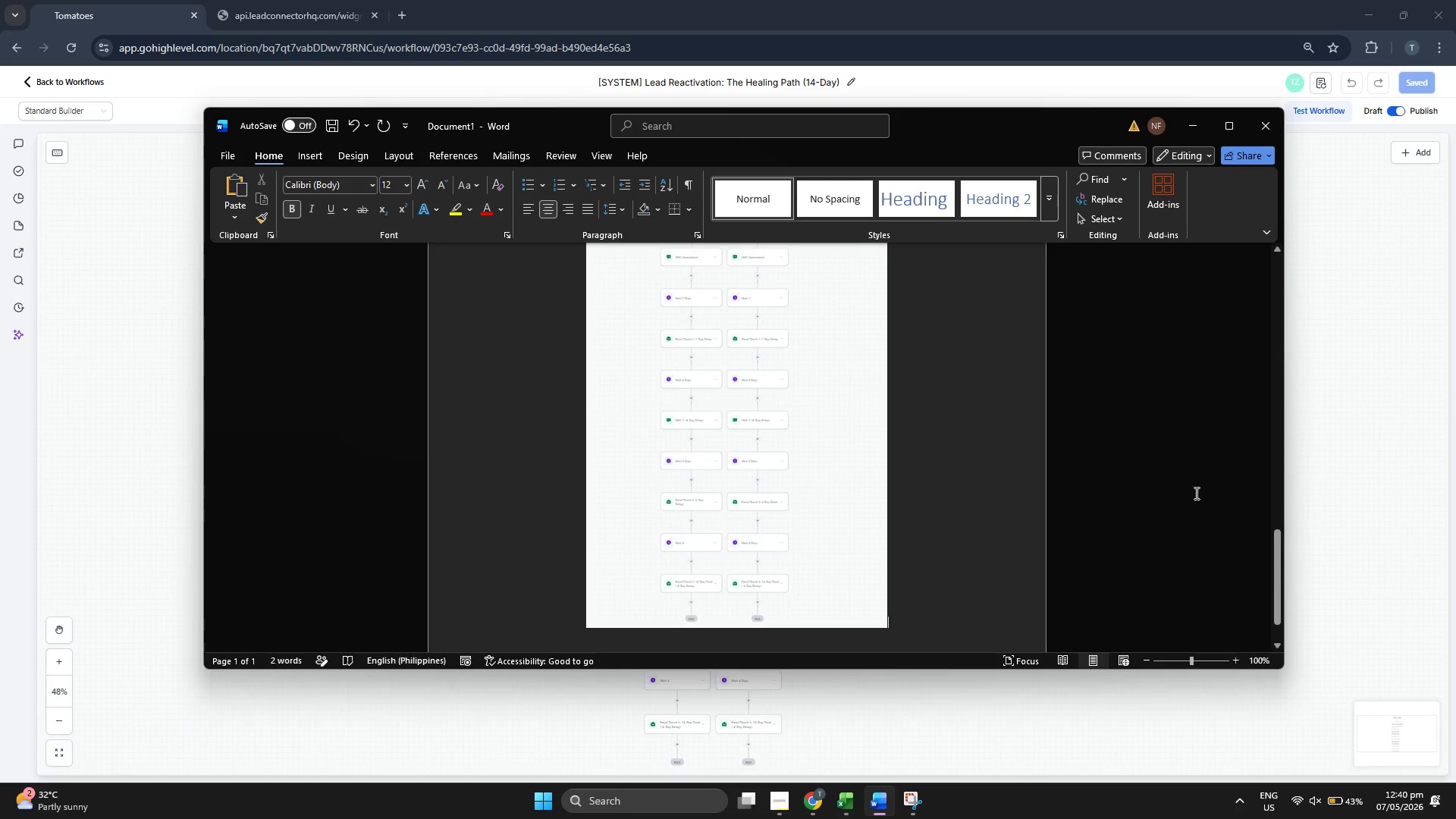 
left_click([1343, 438])
 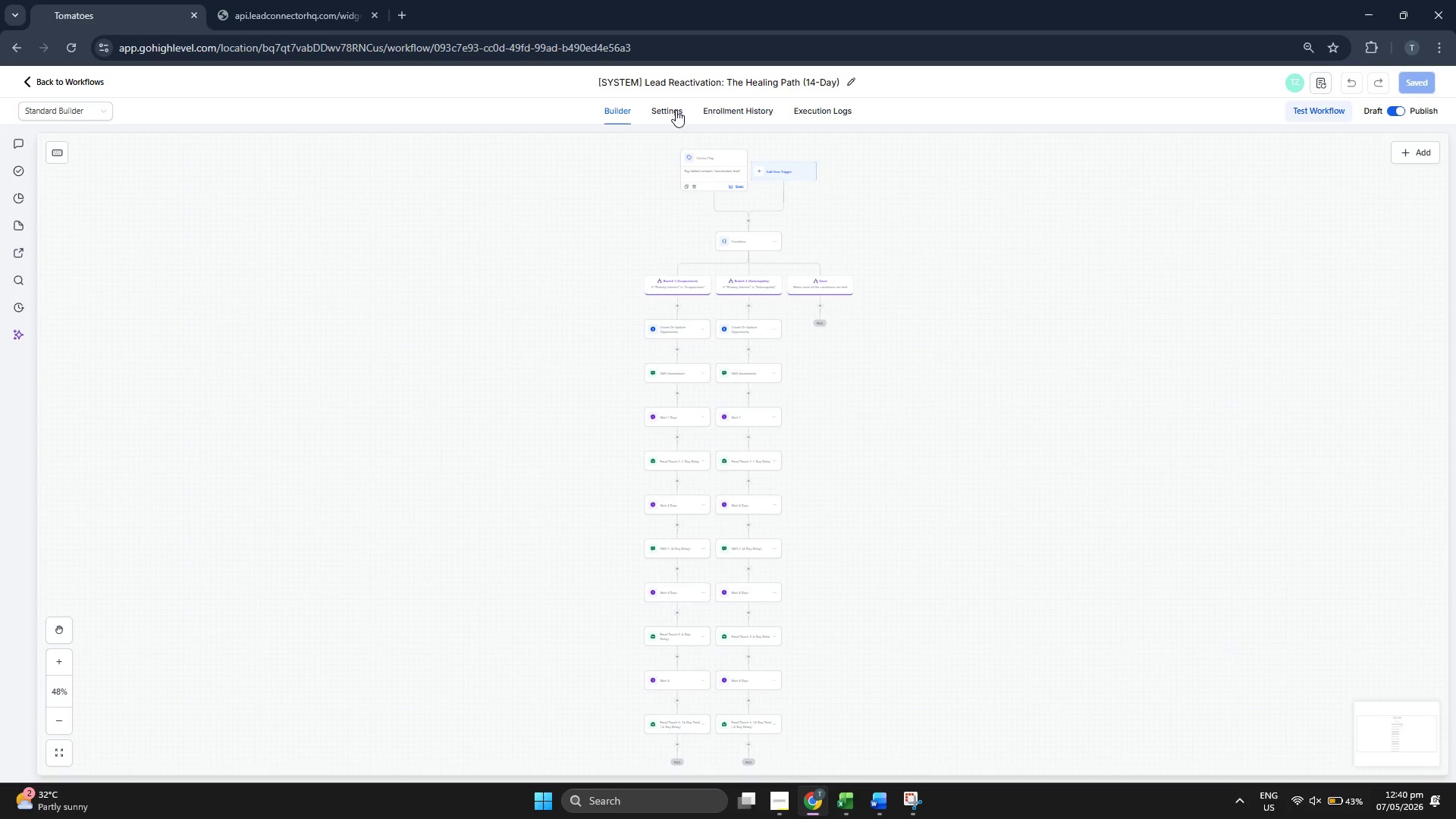 
left_click([666, 108])
 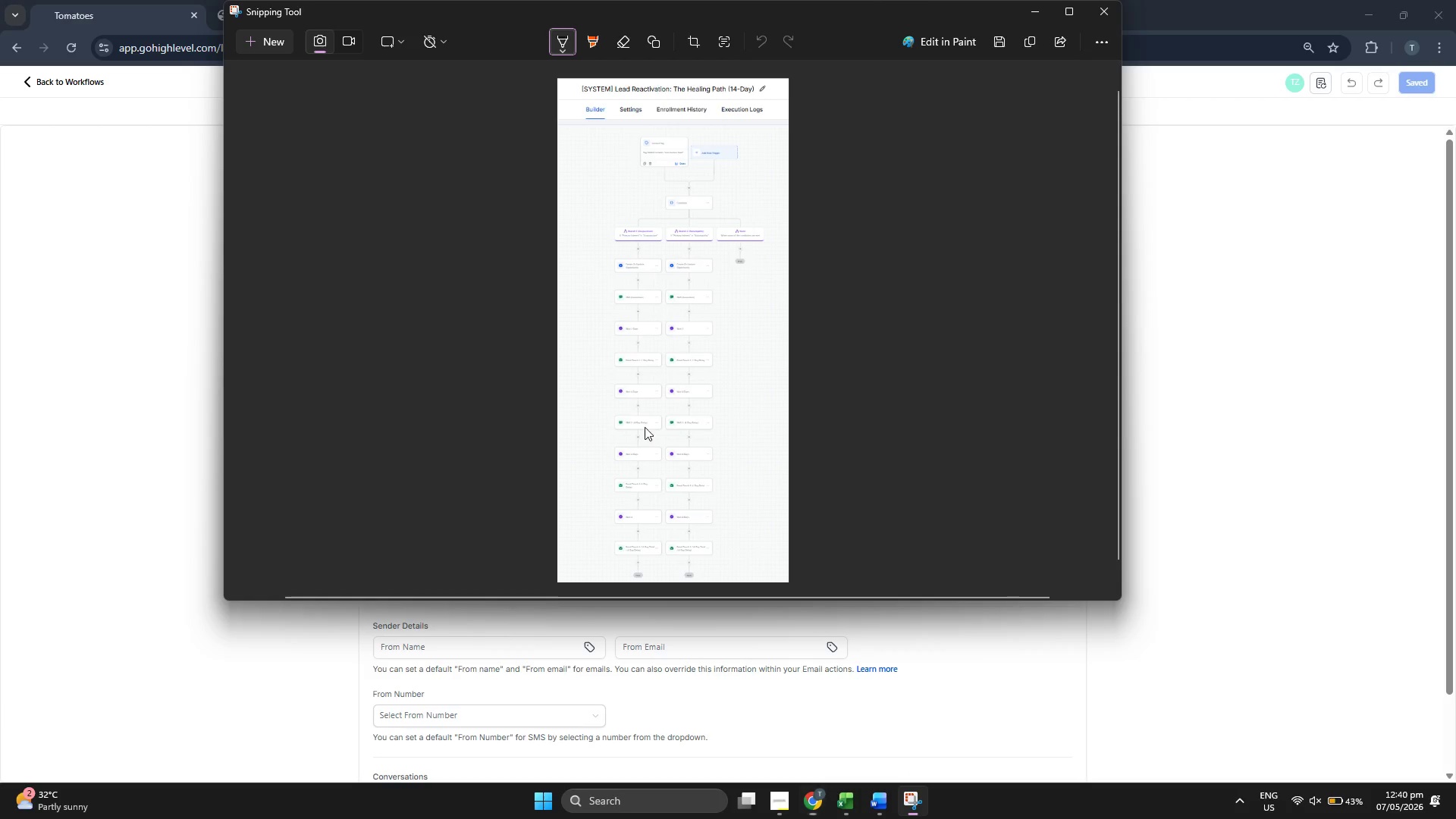 
left_click([261, 42])
 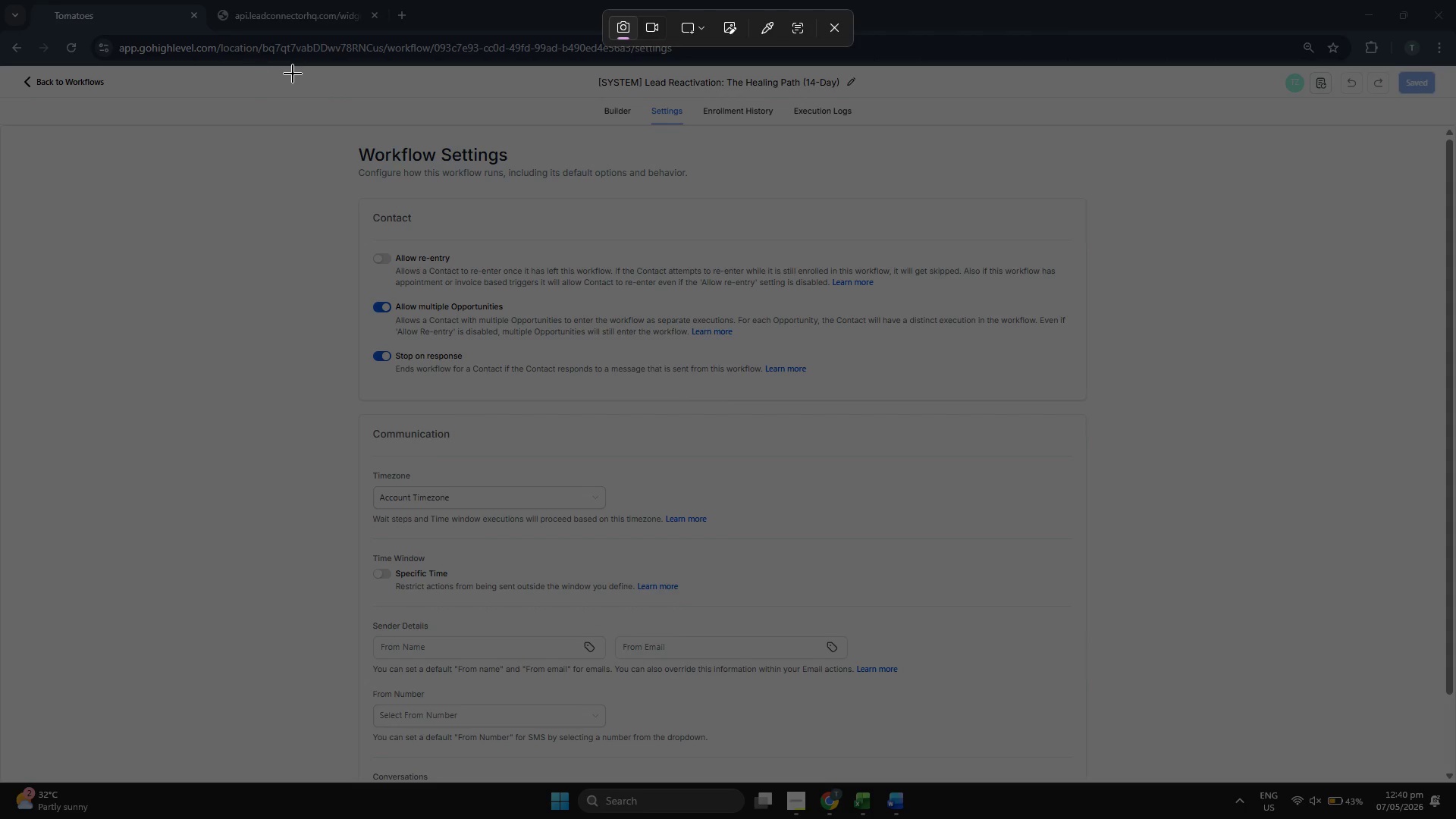 
left_click_drag(start_coordinate=[295, 67], to_coordinate=[1126, 415])
 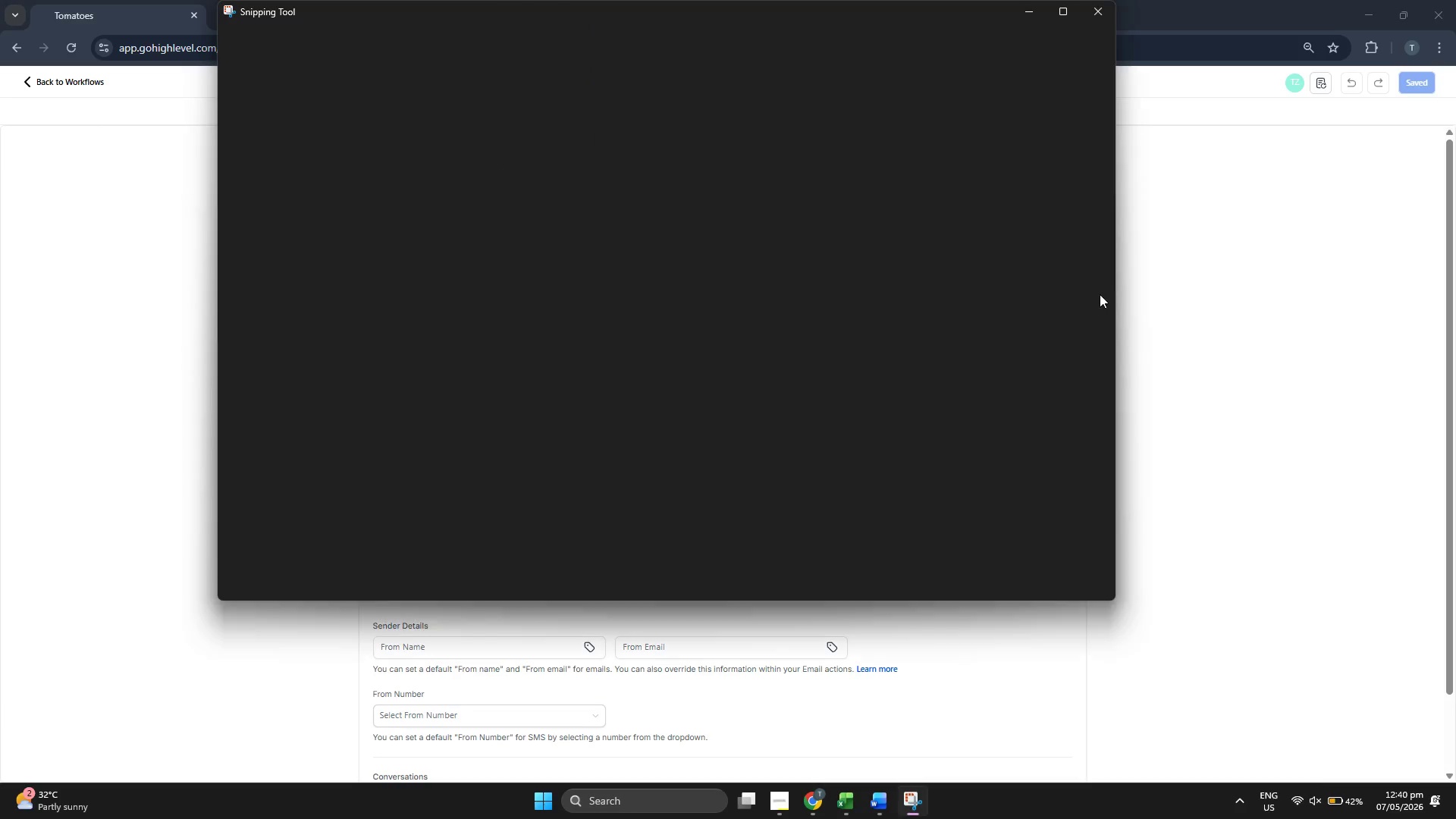 
left_click([1152, 278])
 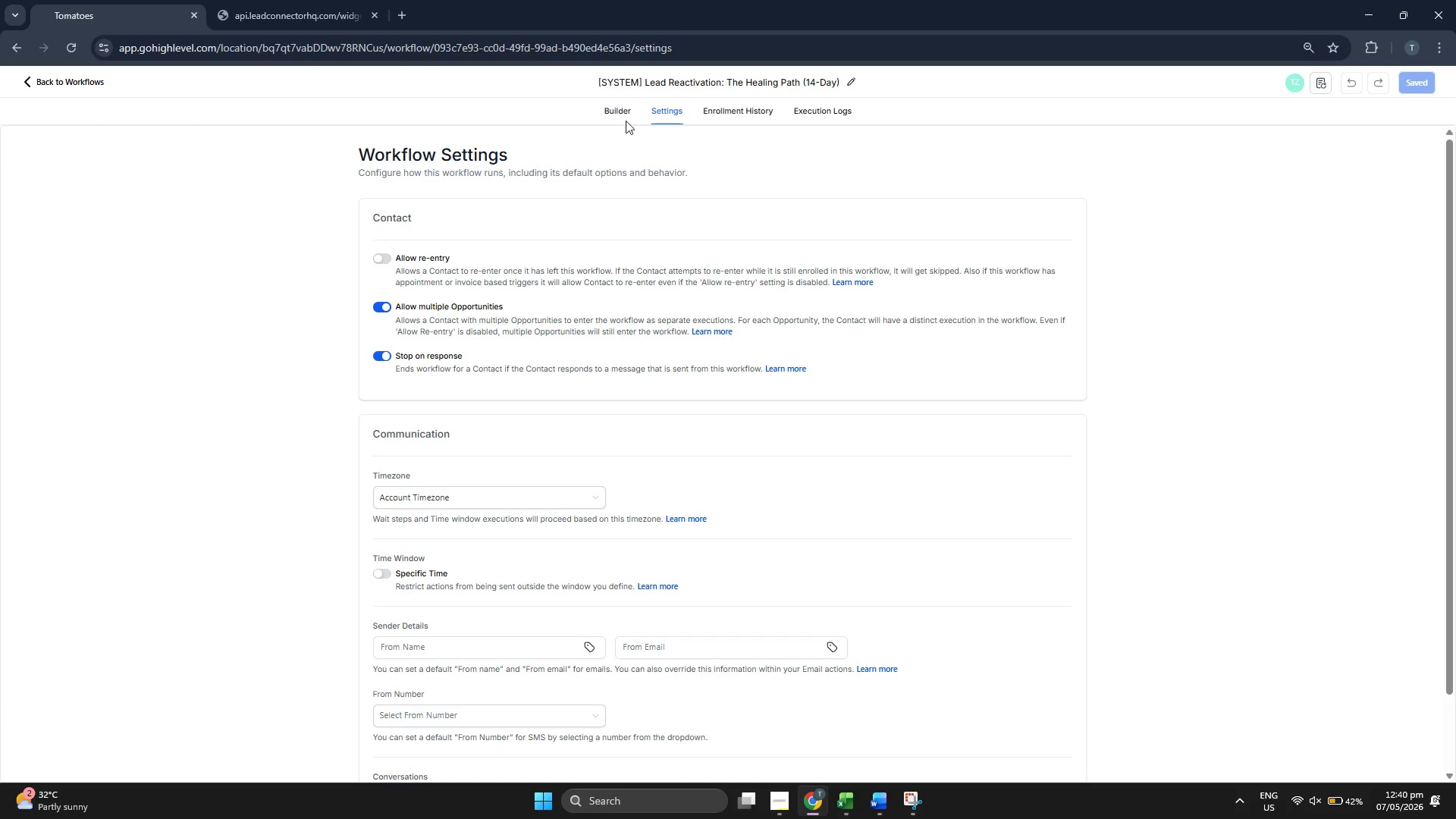 
left_click([623, 118])
 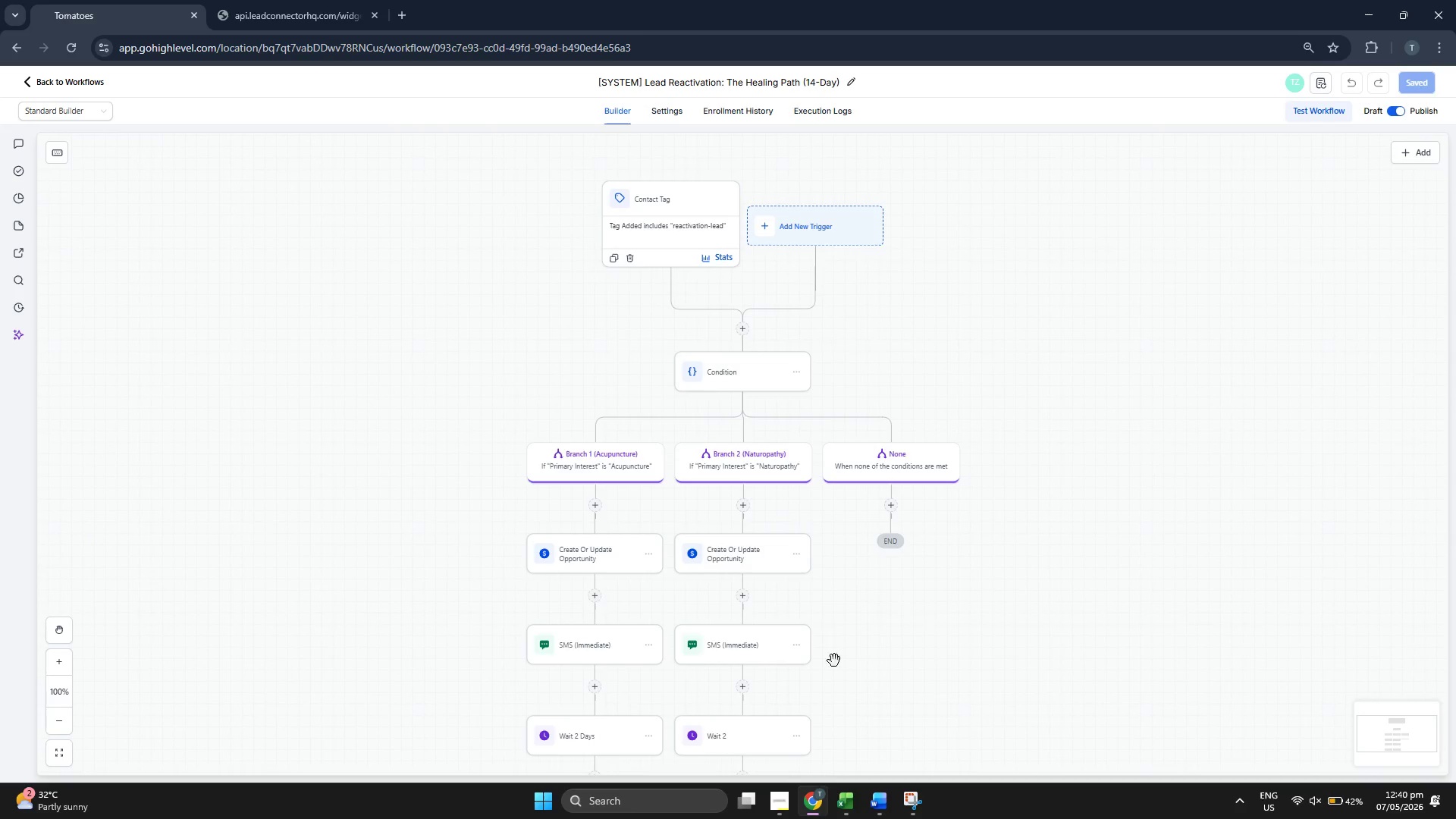 
left_click([885, 802])
 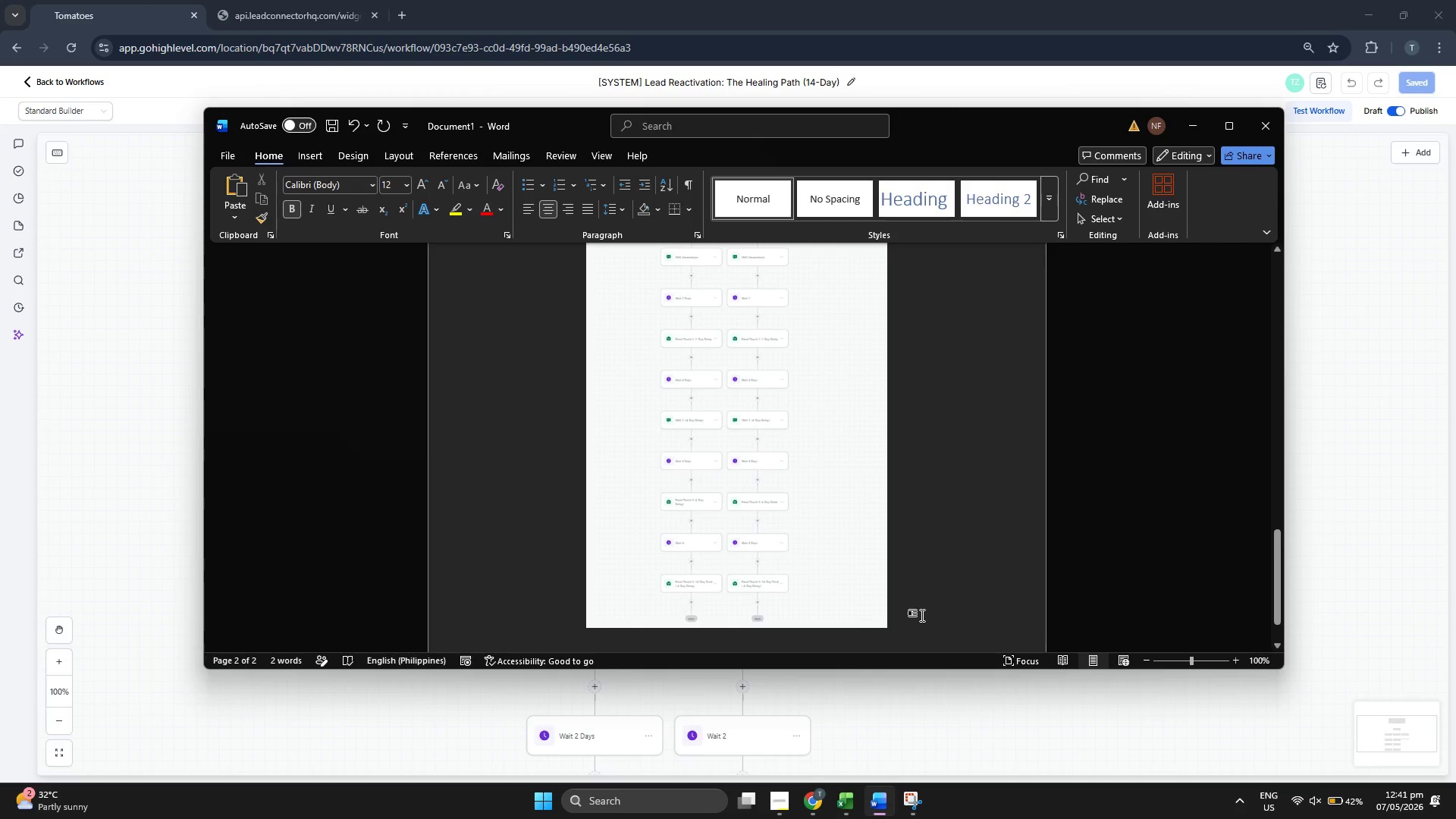 
key(Enter)
 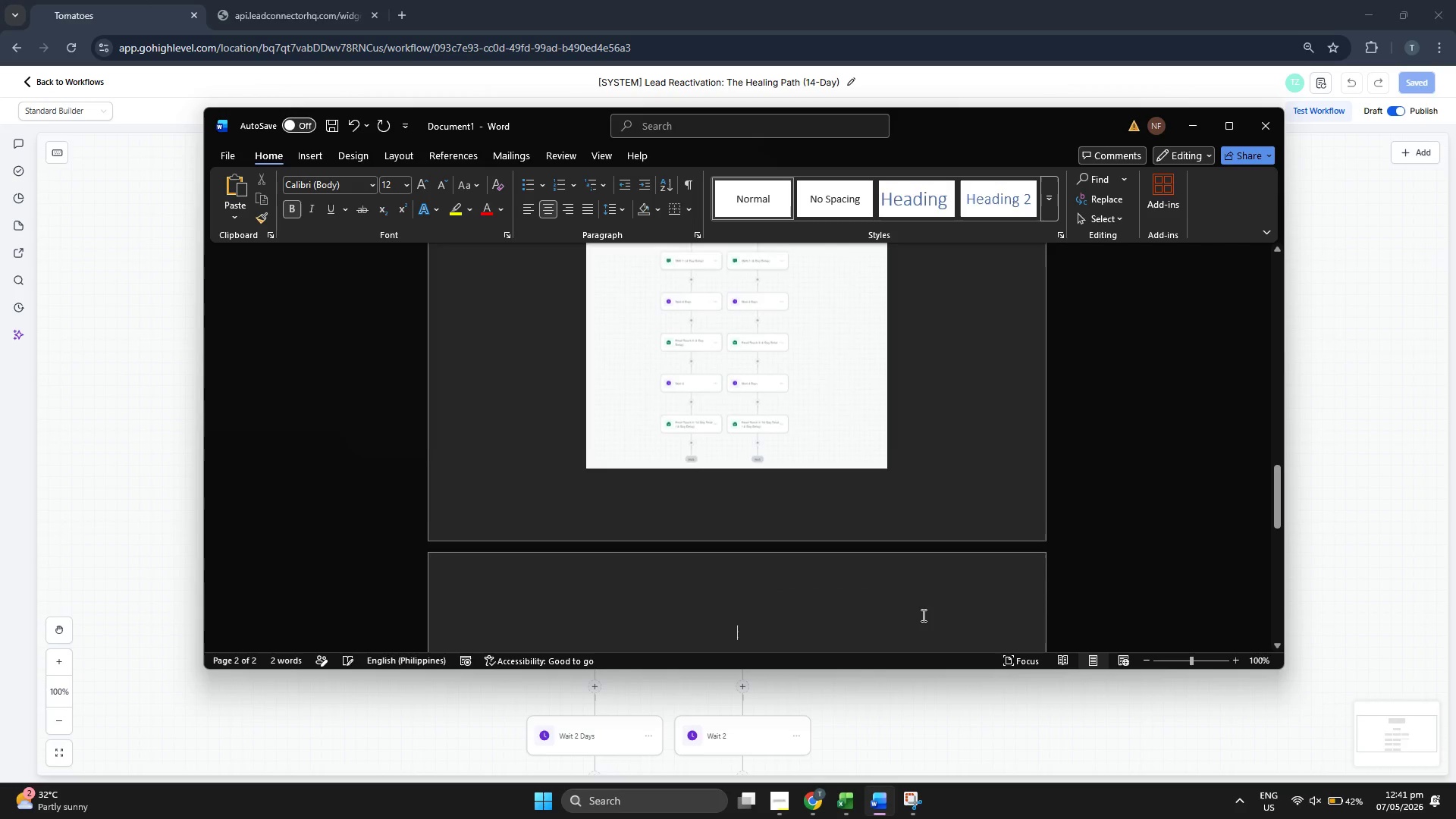 
key(Control+ControlLeft)
 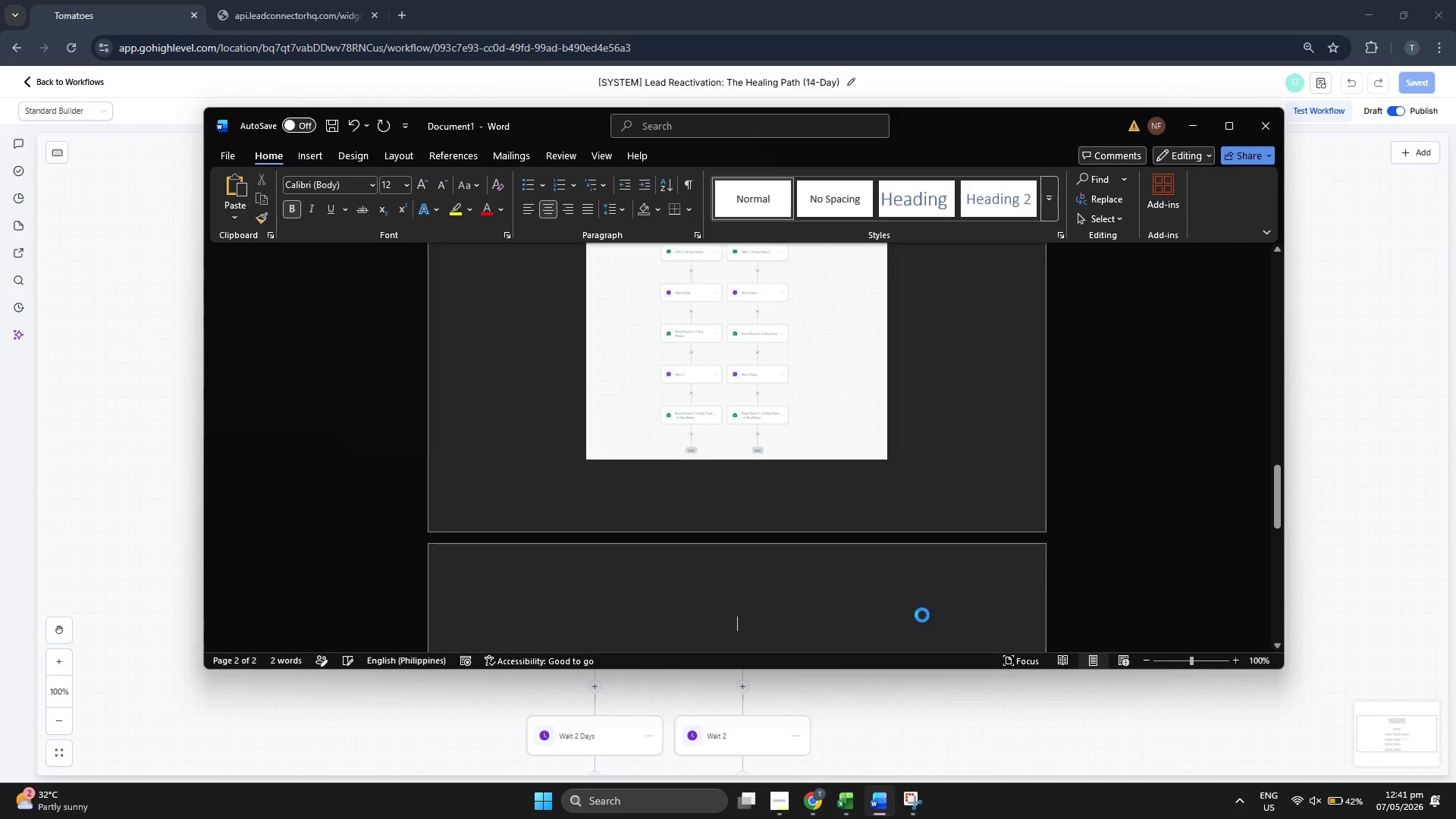 
key(Control+V)
 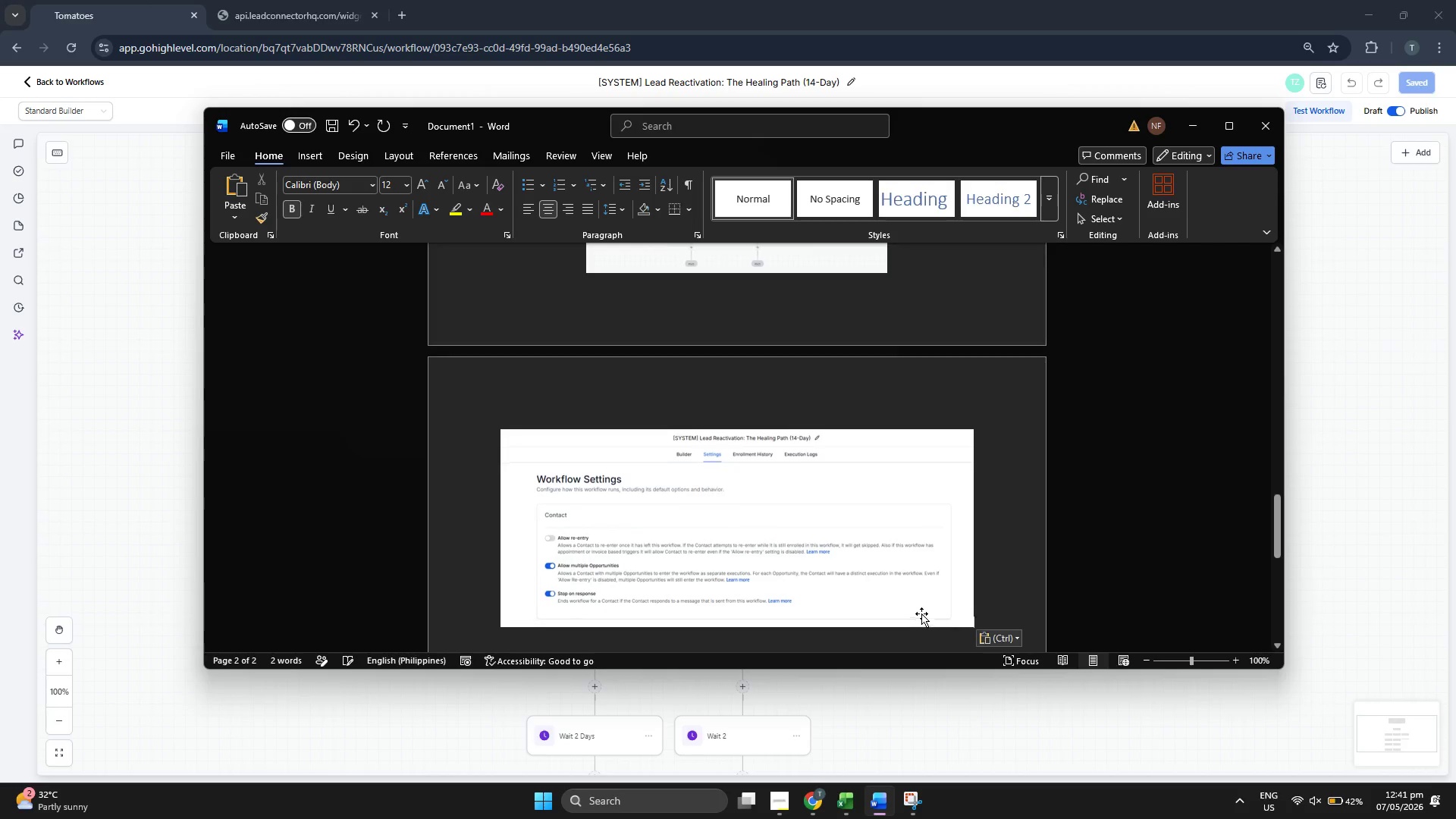 
scroll: coordinate [923, 577], scroll_direction: down, amount: 4.0
 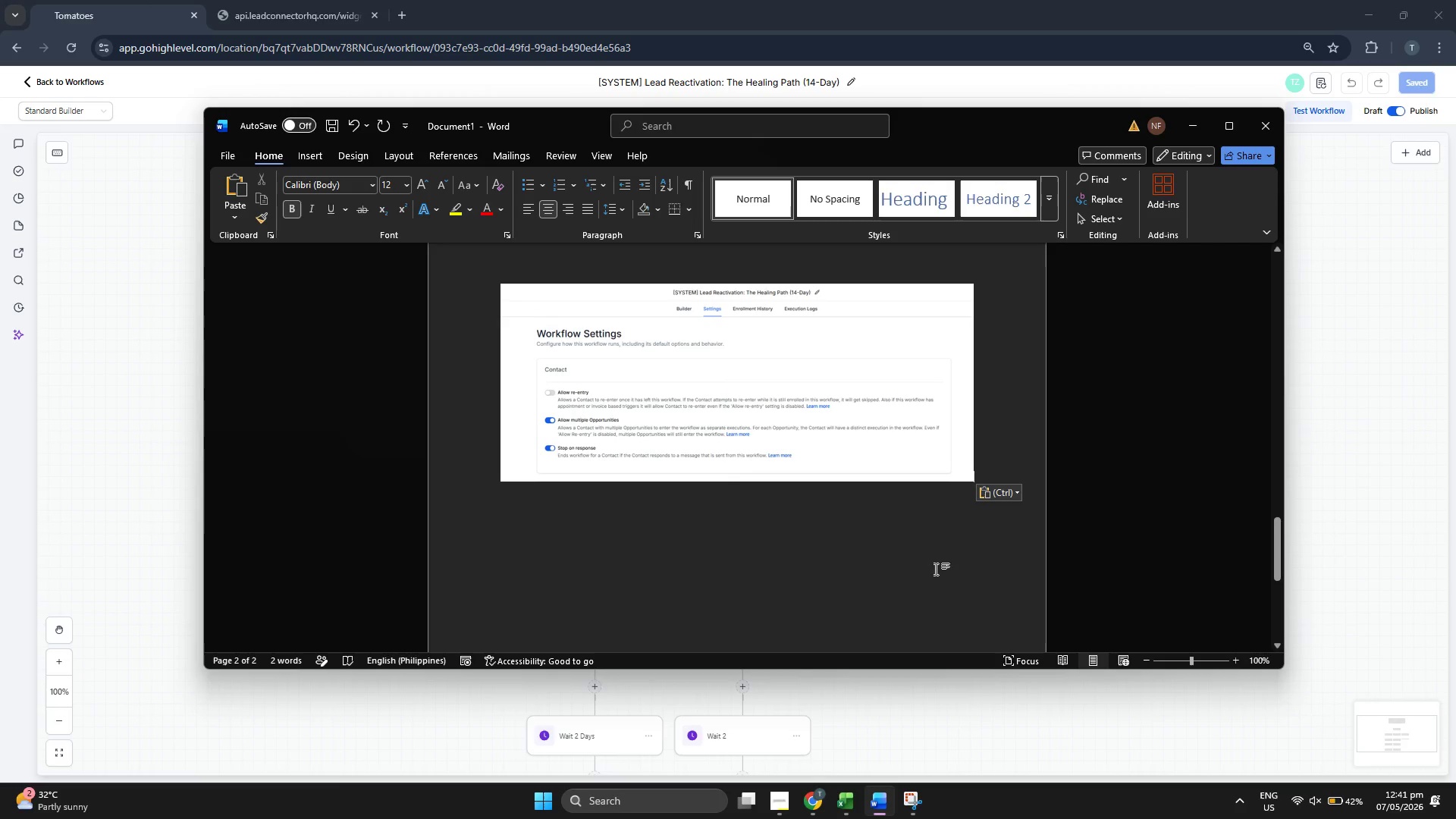 
key(Enter)
 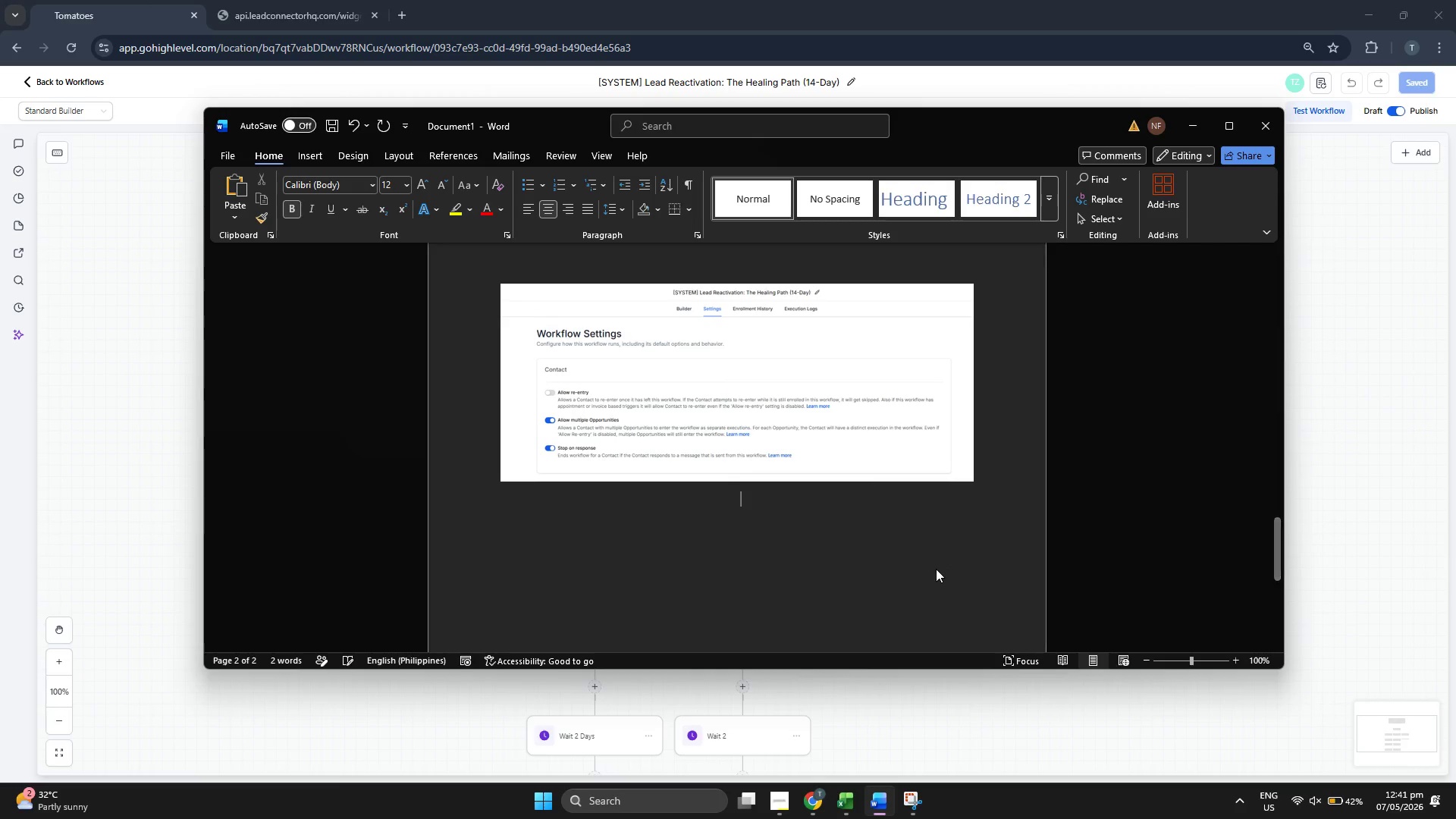 
key(Enter)
 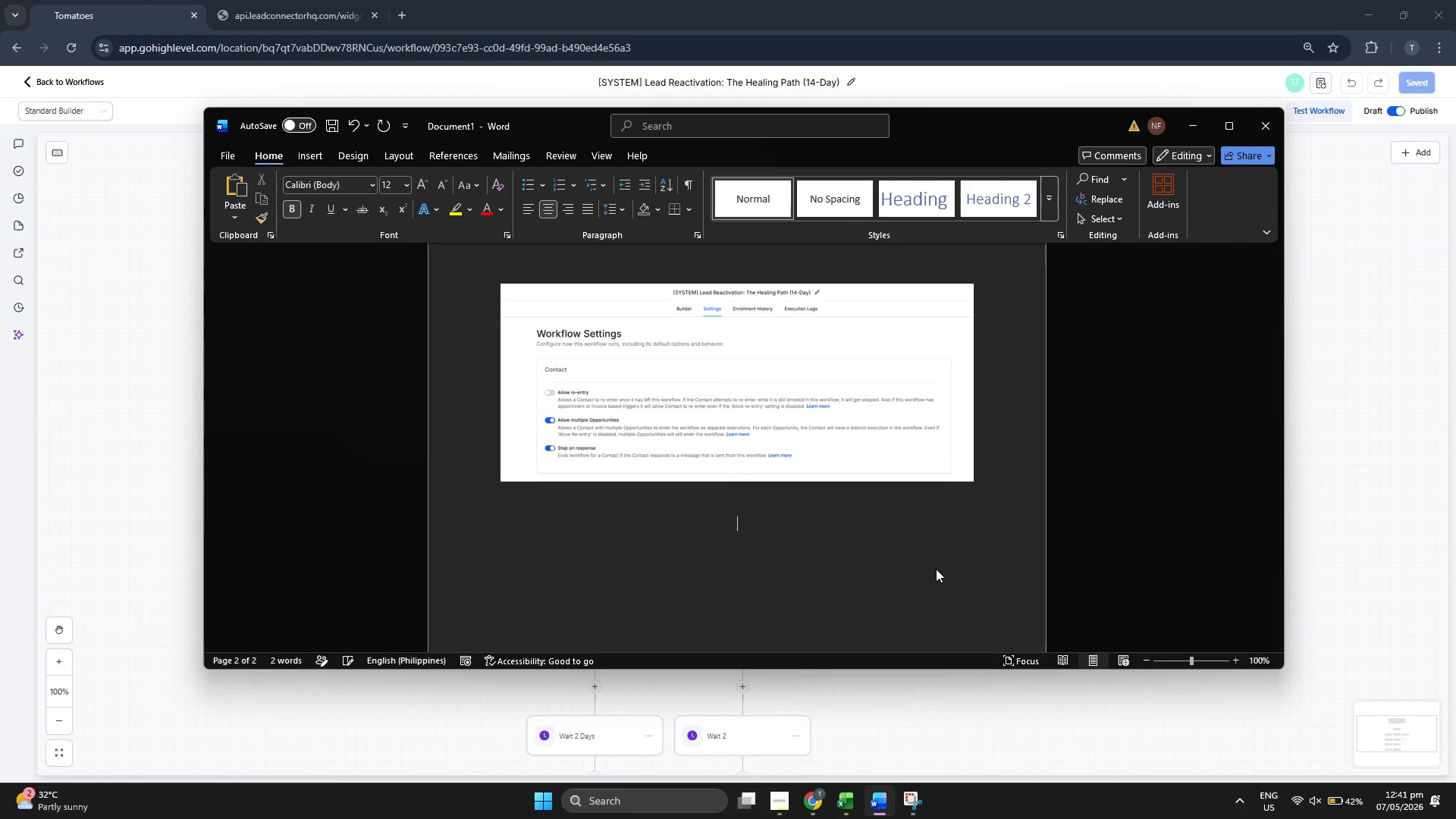 
key(Enter)
 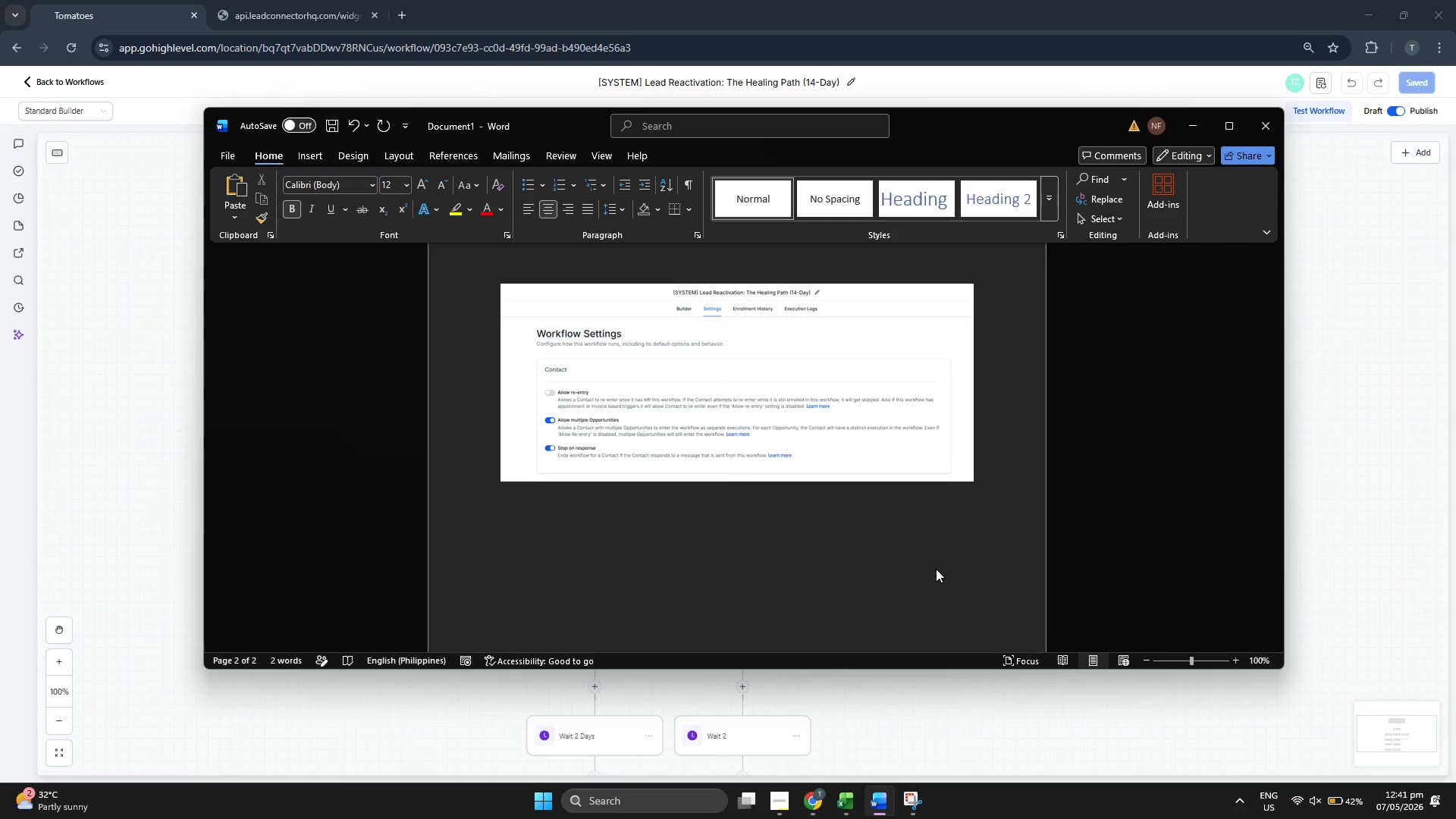 
key(Enter)
 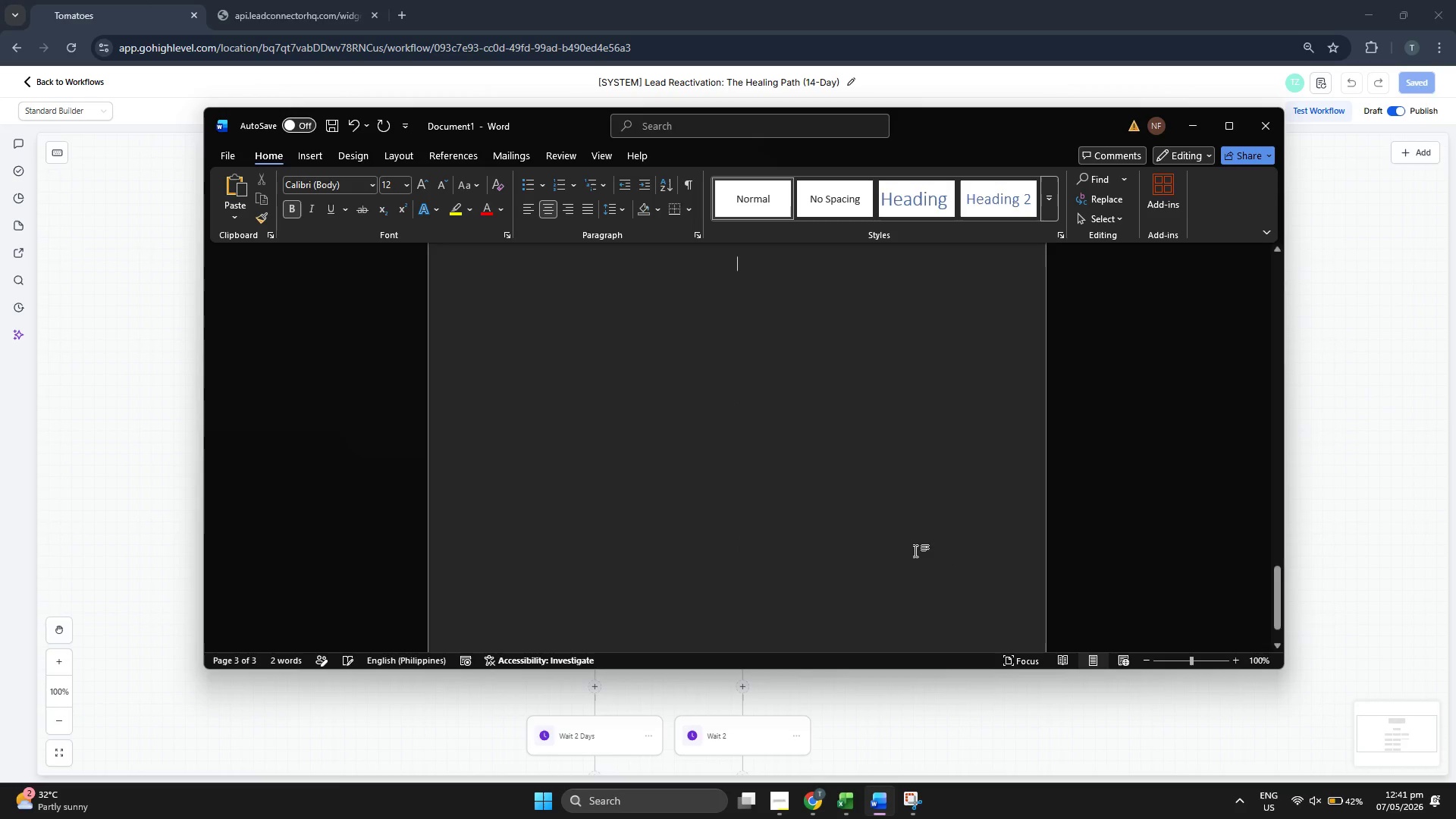 
key(Enter)
 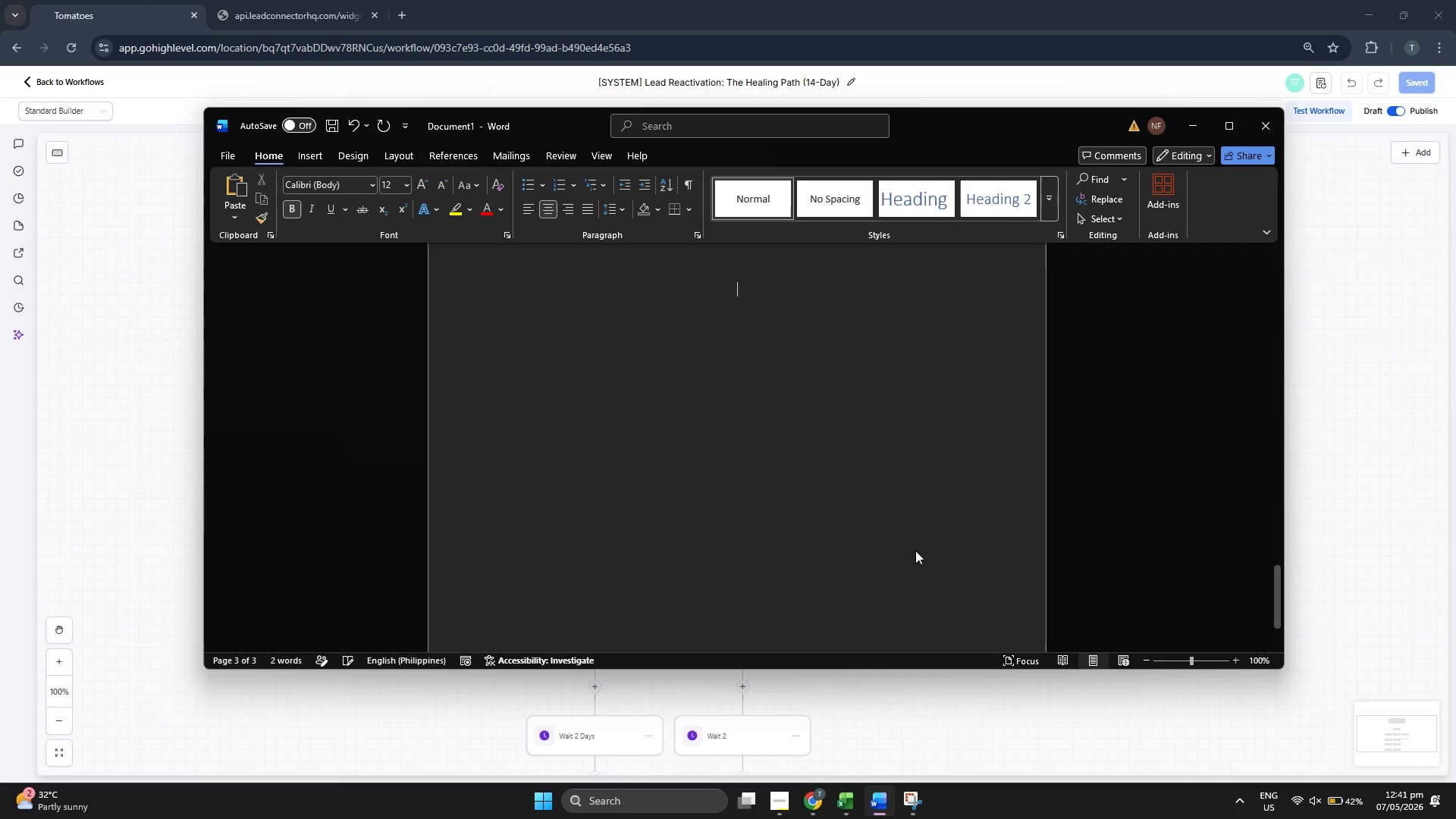 
key(Enter)
 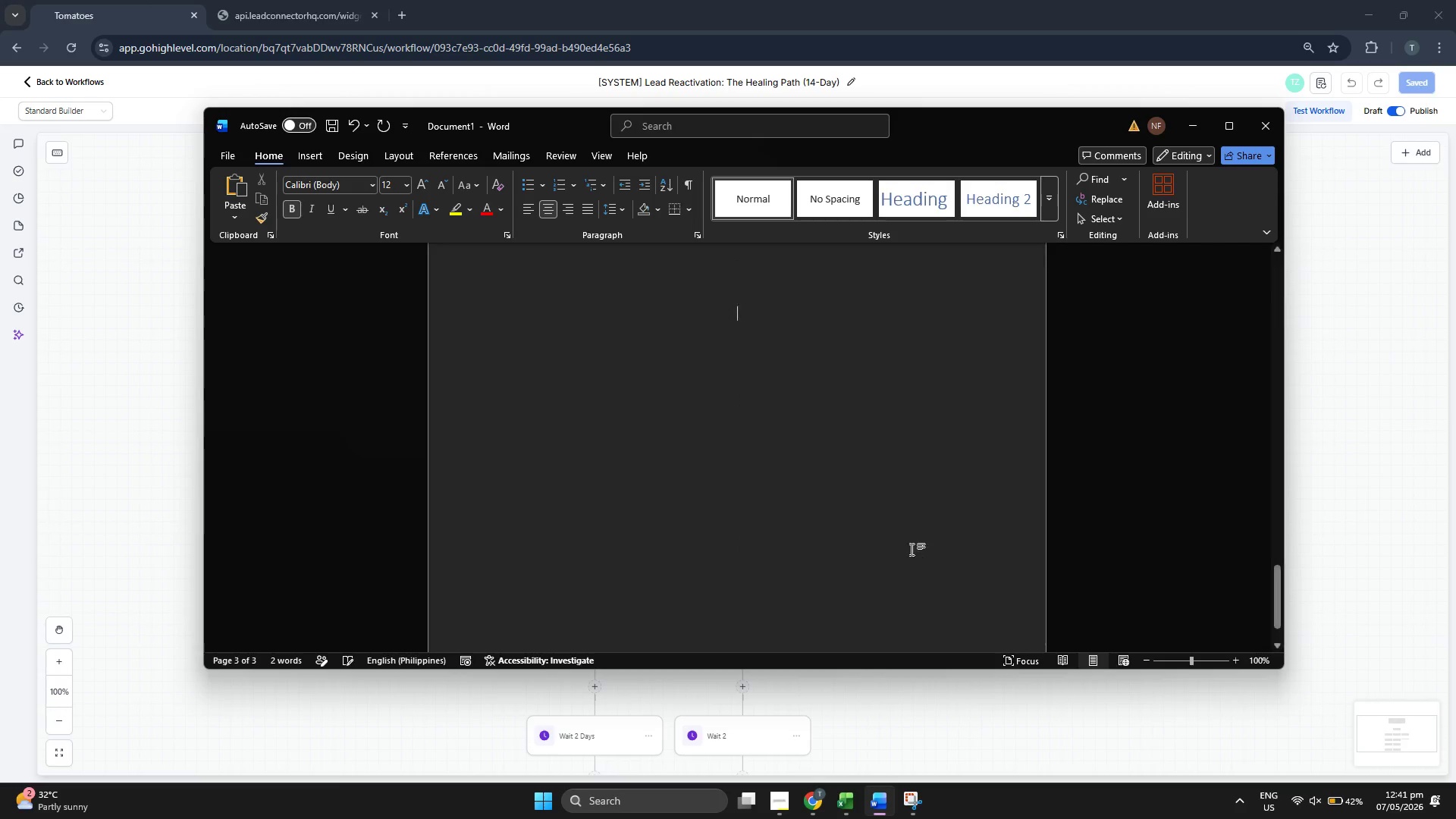 
scroll: coordinate [937, 569], scroll_direction: down, amount: 9.0
 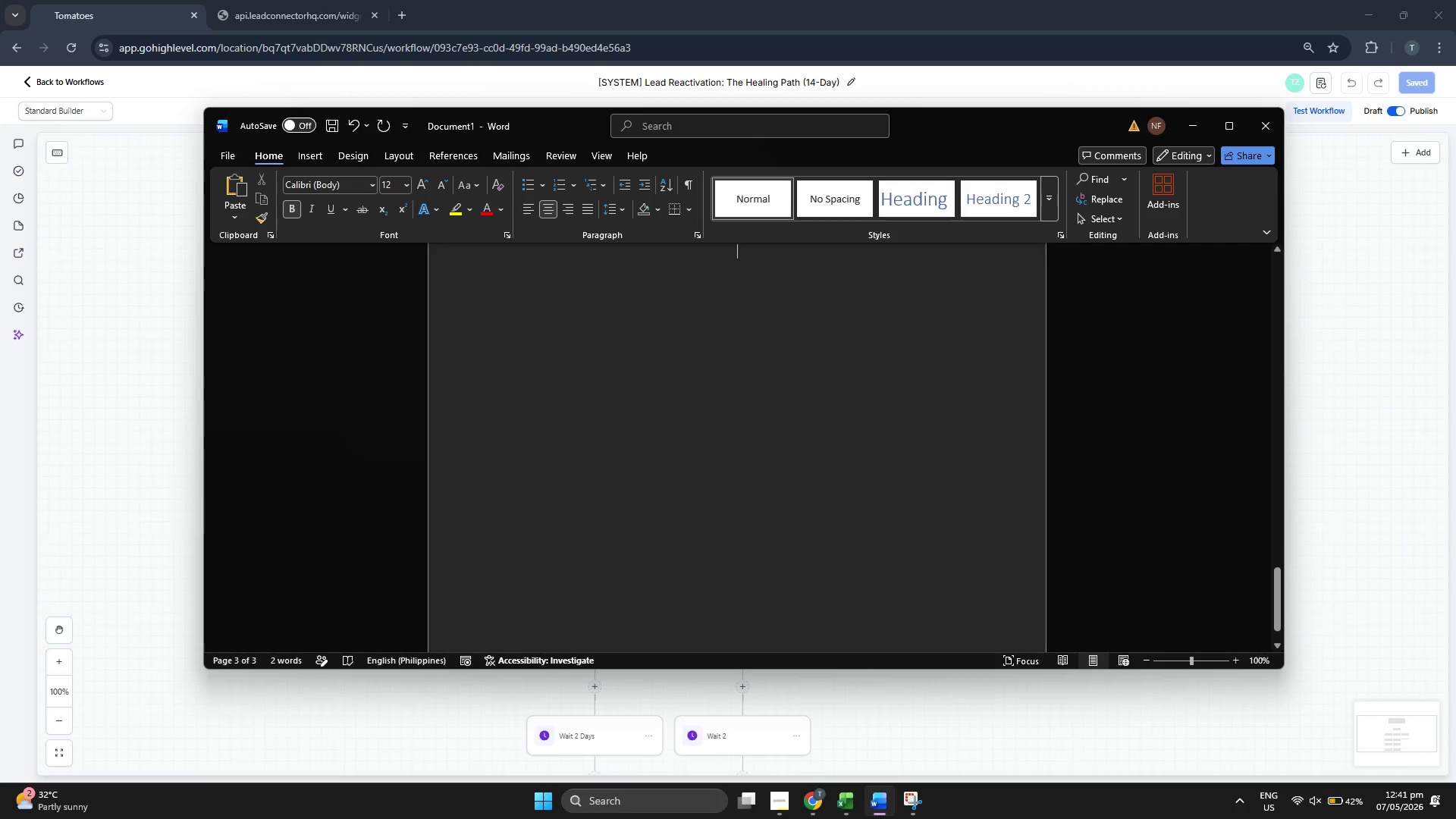 
key(Enter)
 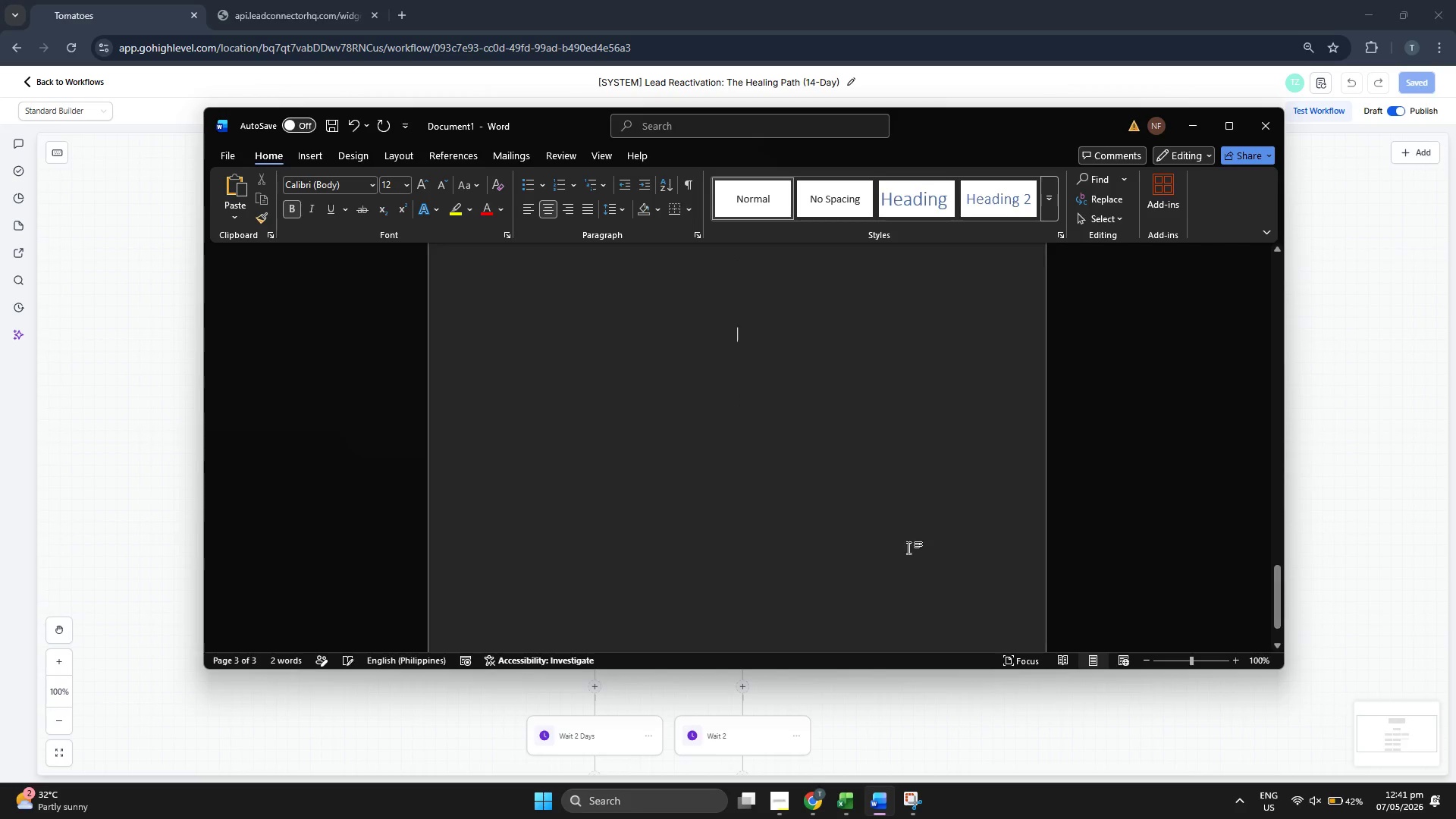 
key(Enter)
 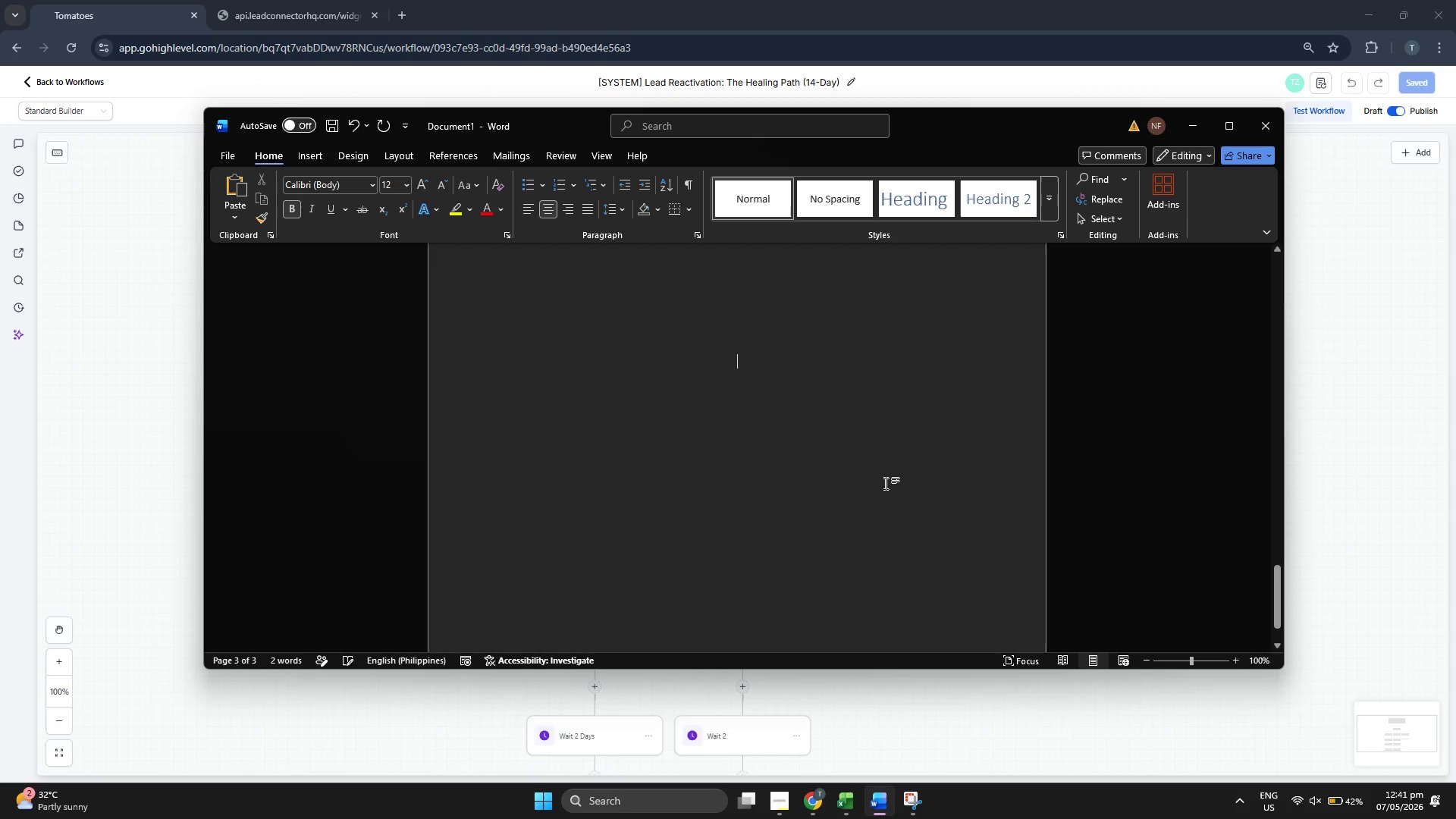 
key(Enter)
 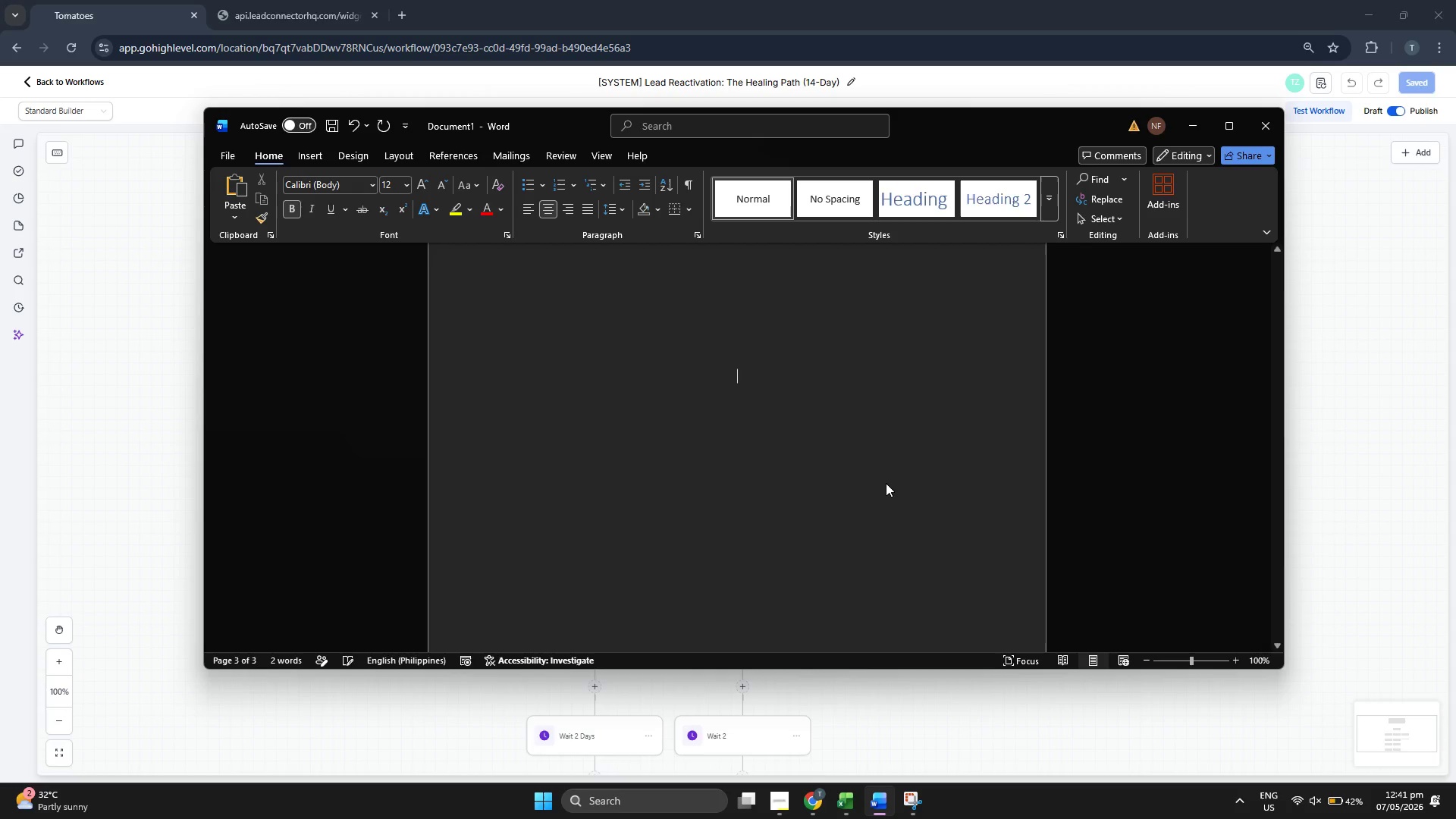 
key(Enter)
 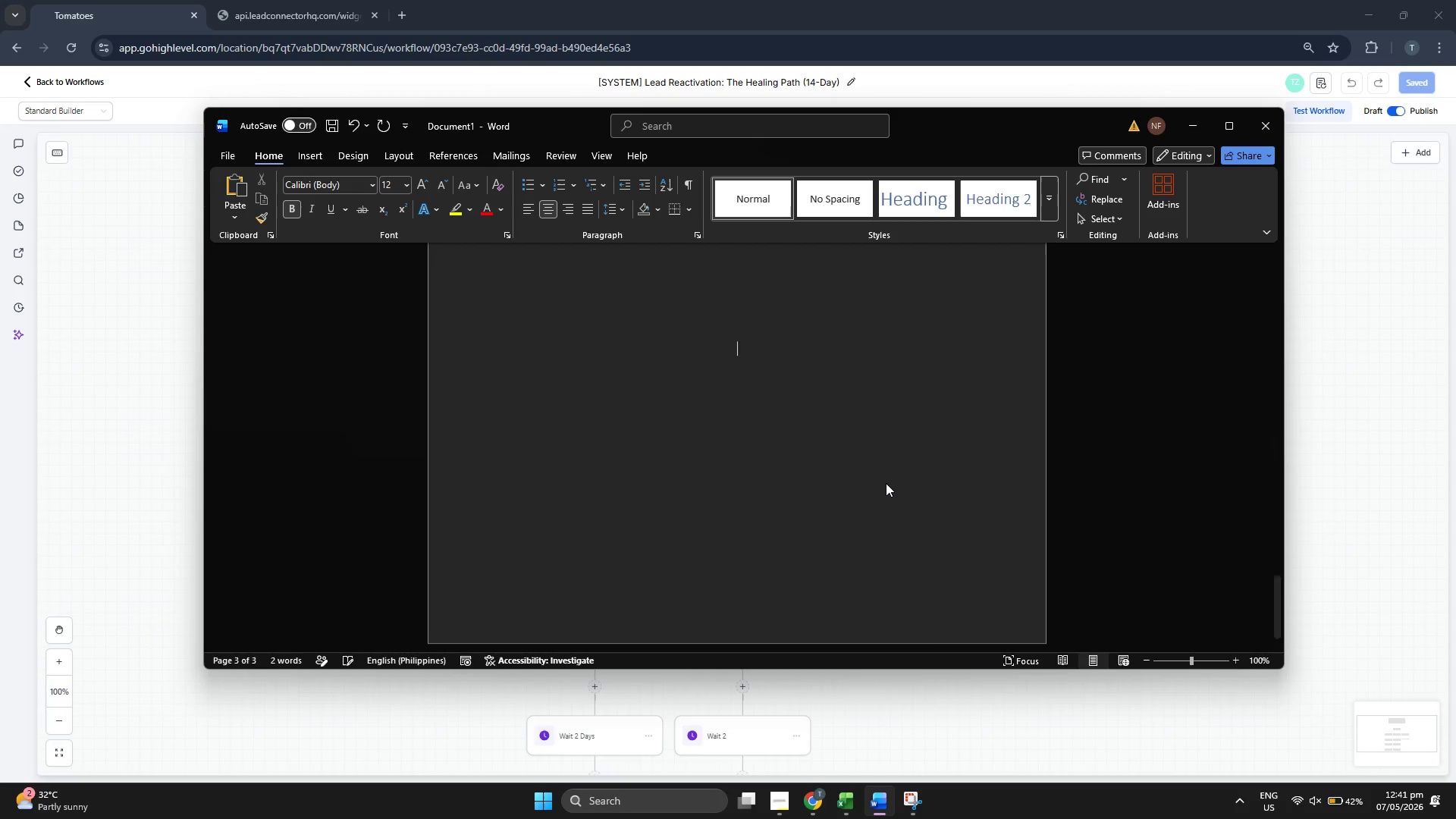 
key(Enter)
 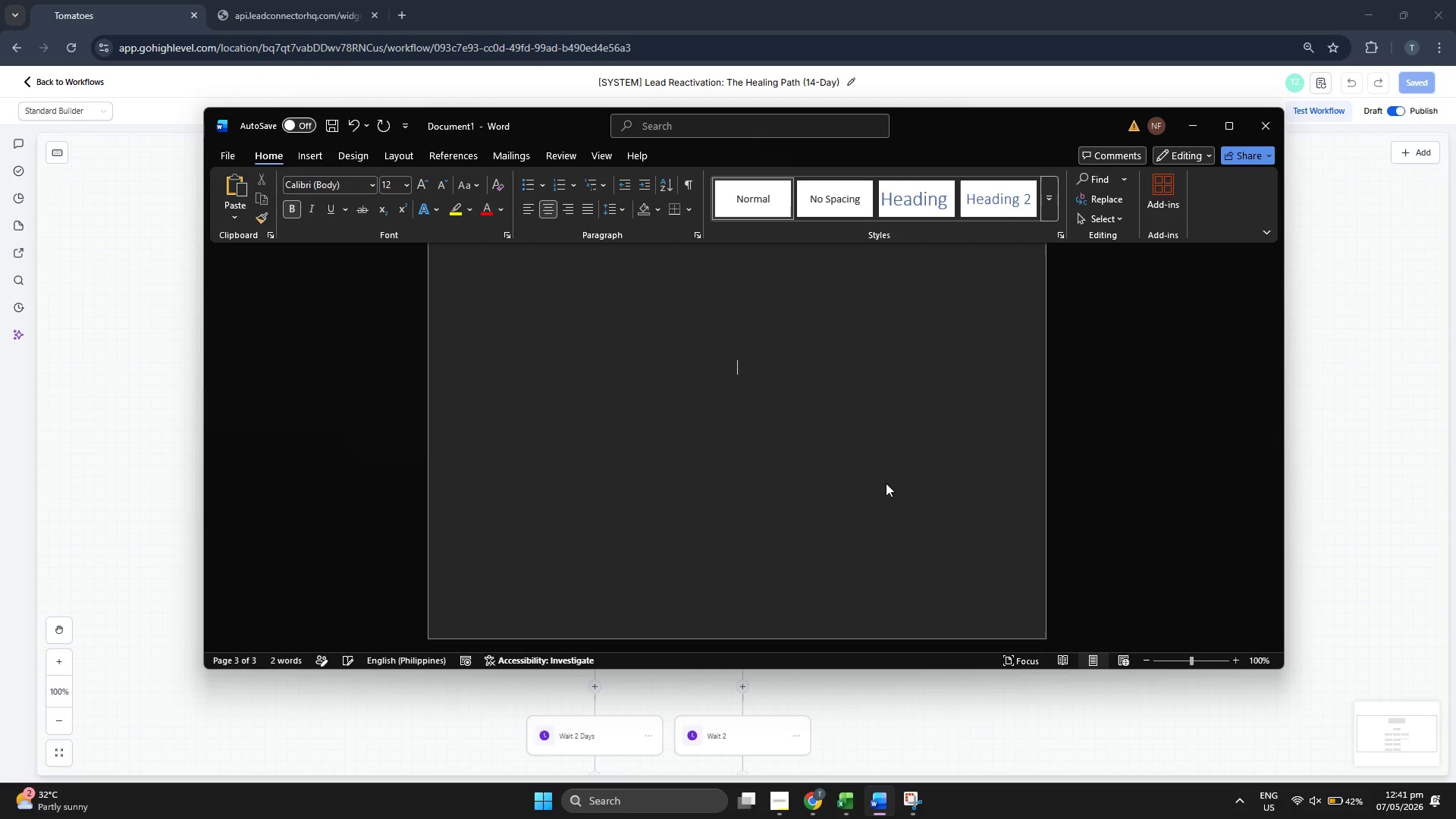 
key(Enter)
 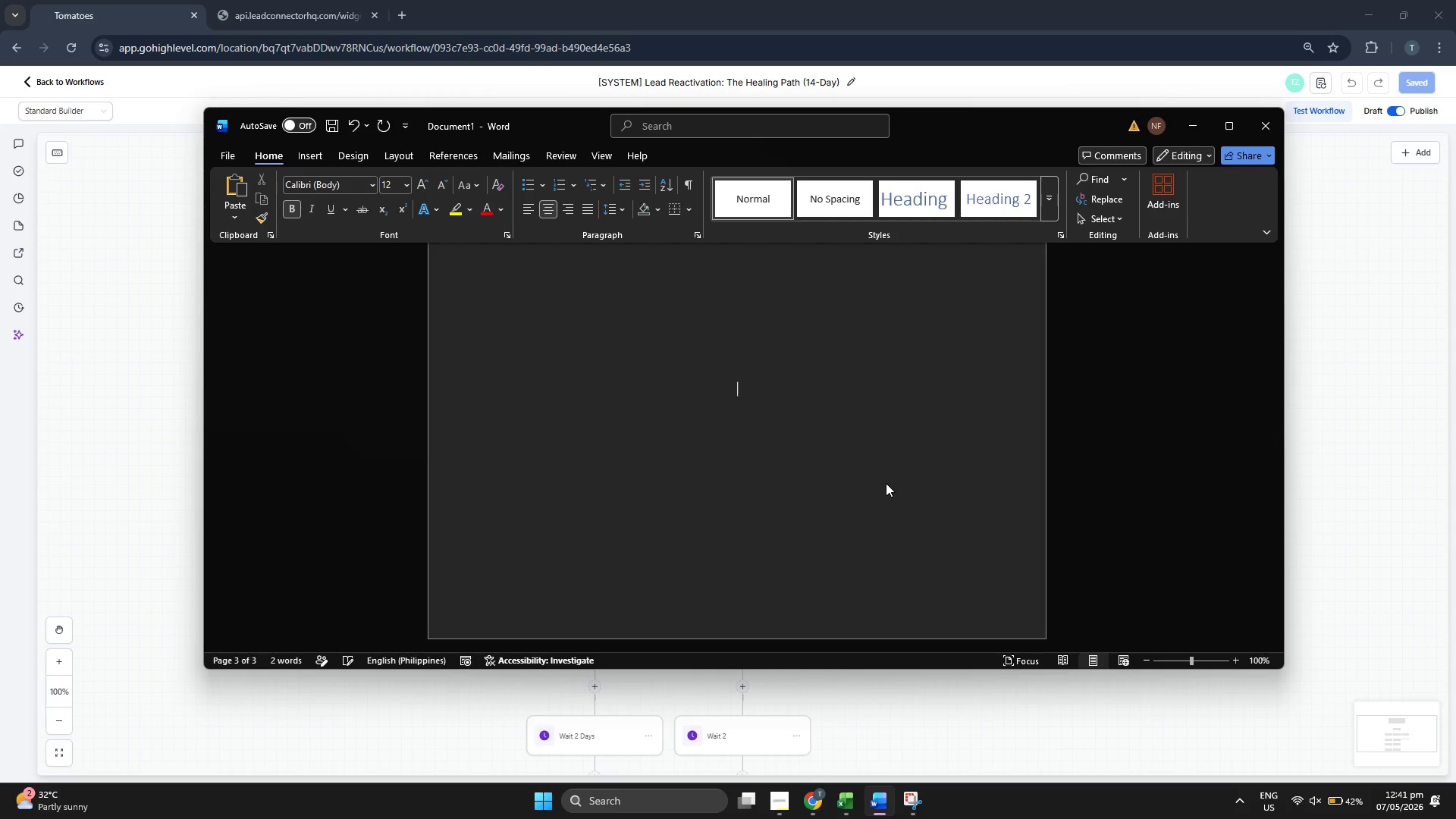 
key(Enter)
 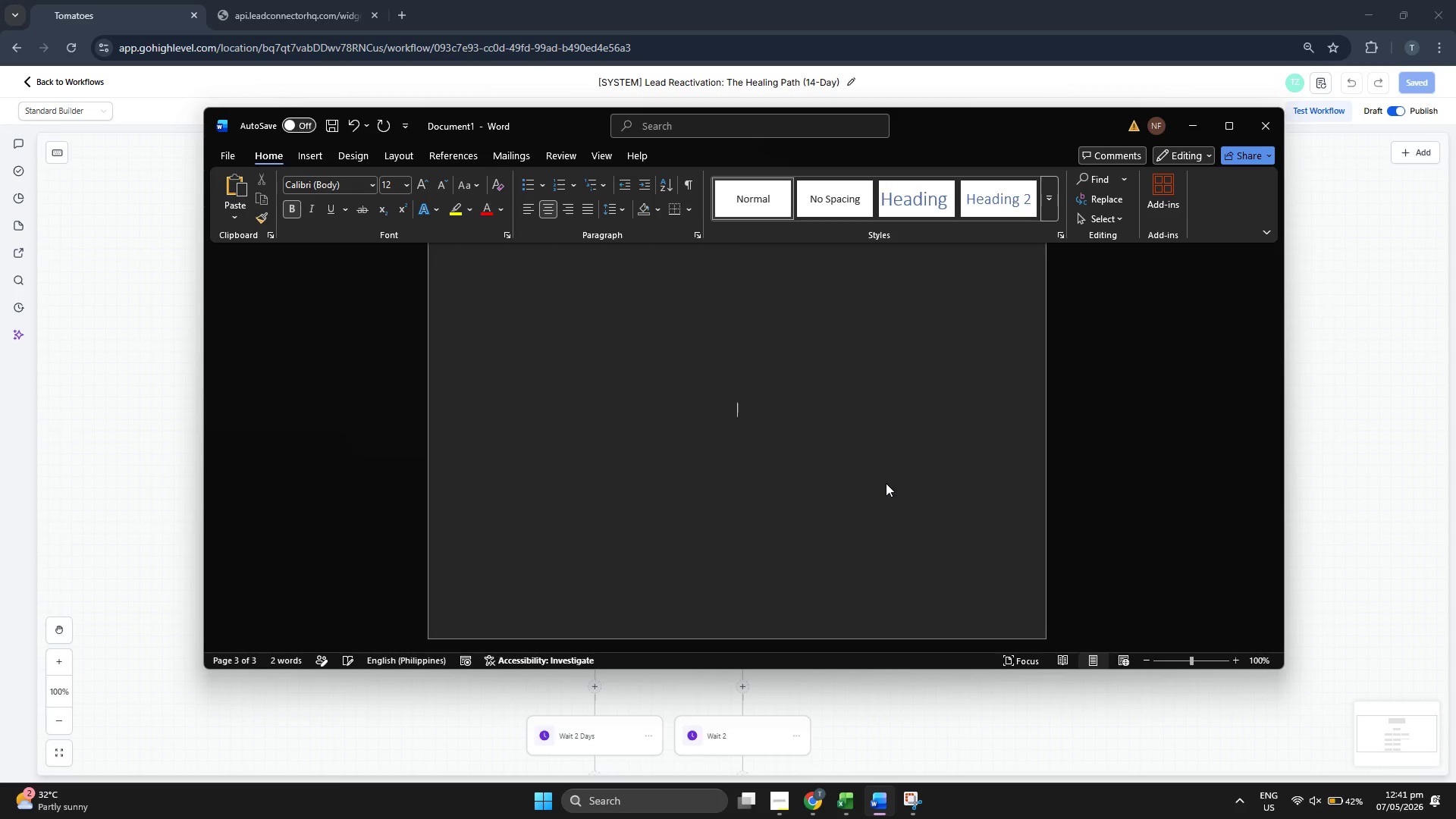 
scroll: coordinate [886, 483], scroll_direction: down, amount: 5.0
 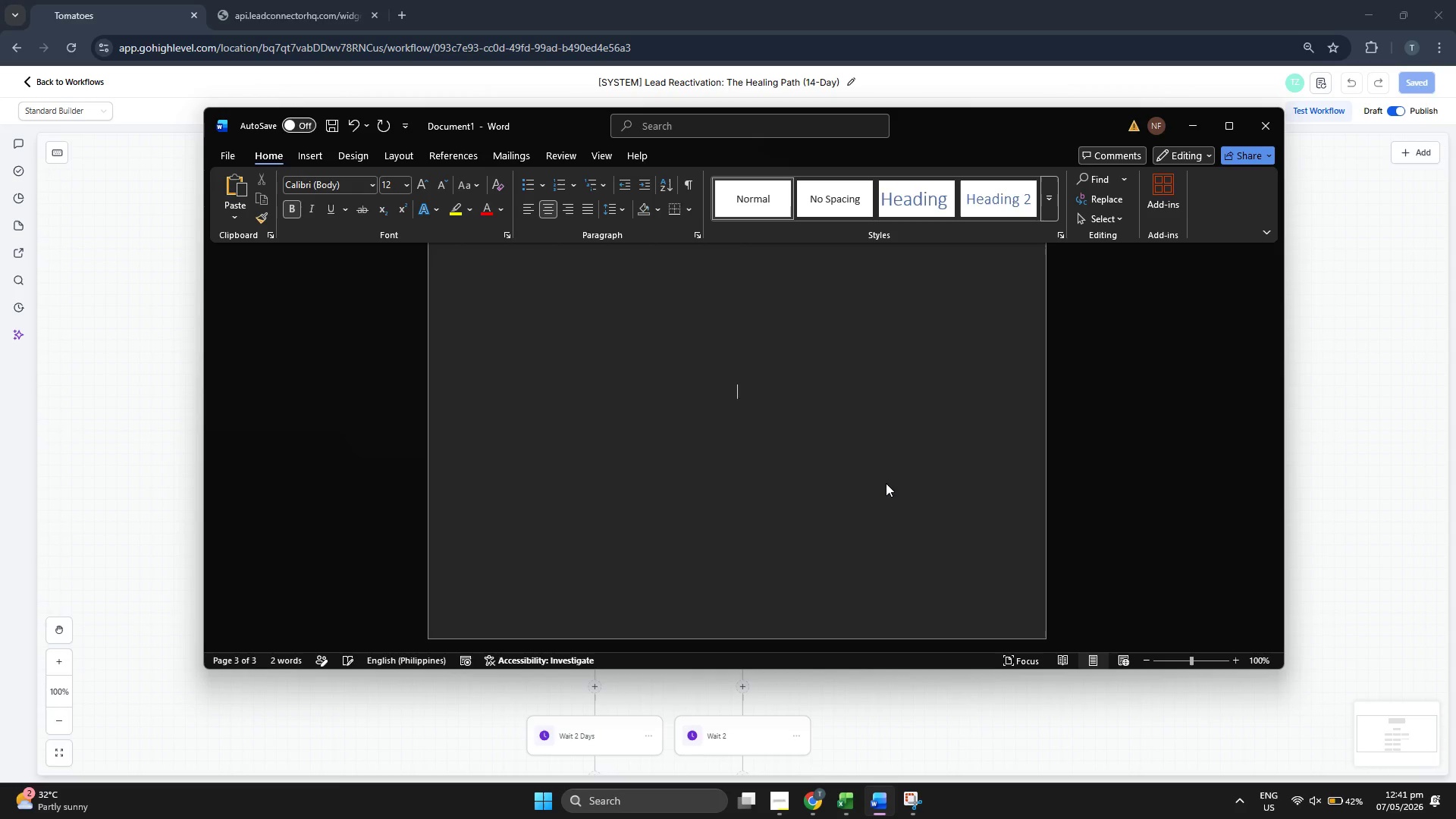 
key(Enter)
 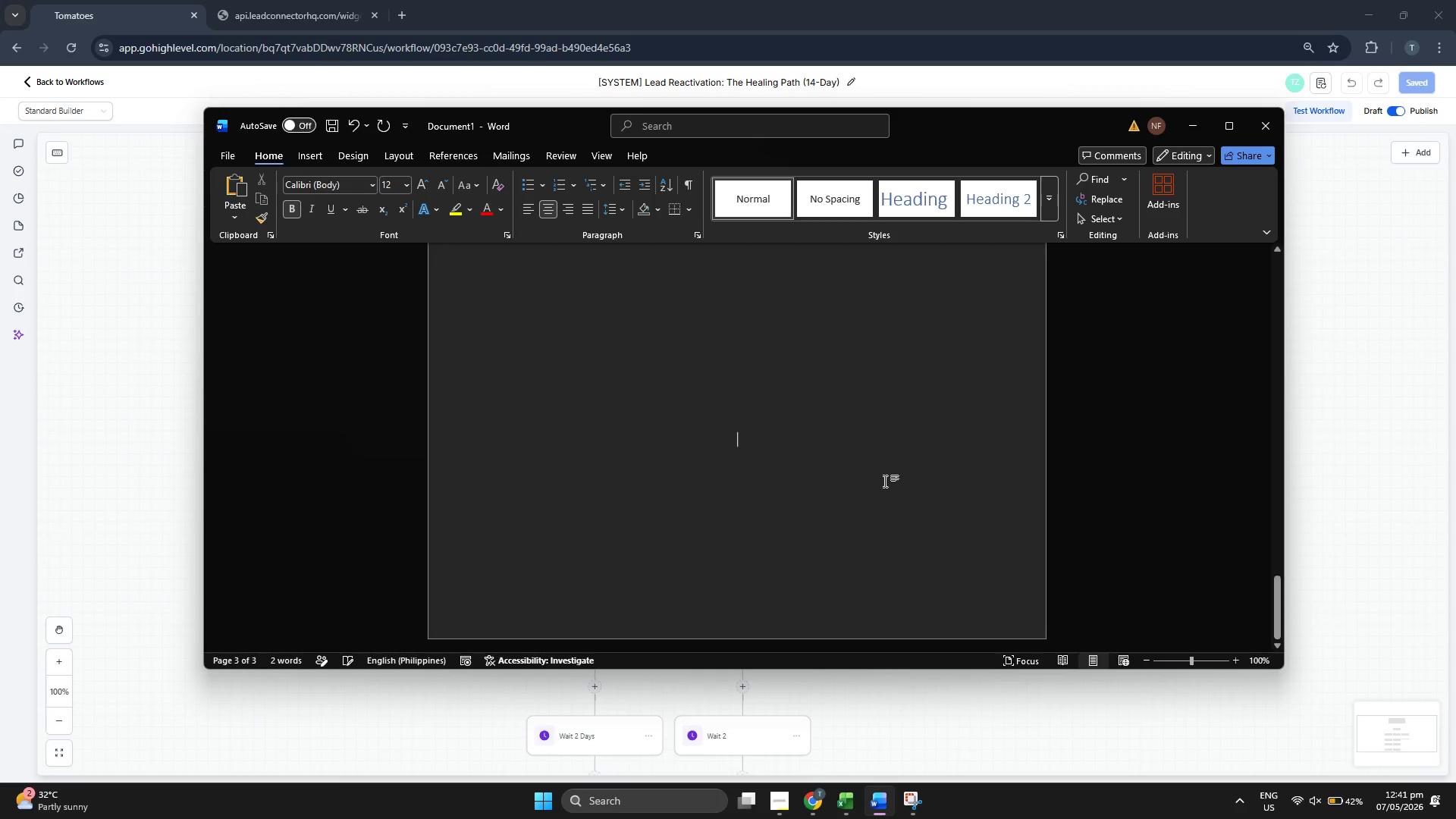 
key(Enter)
 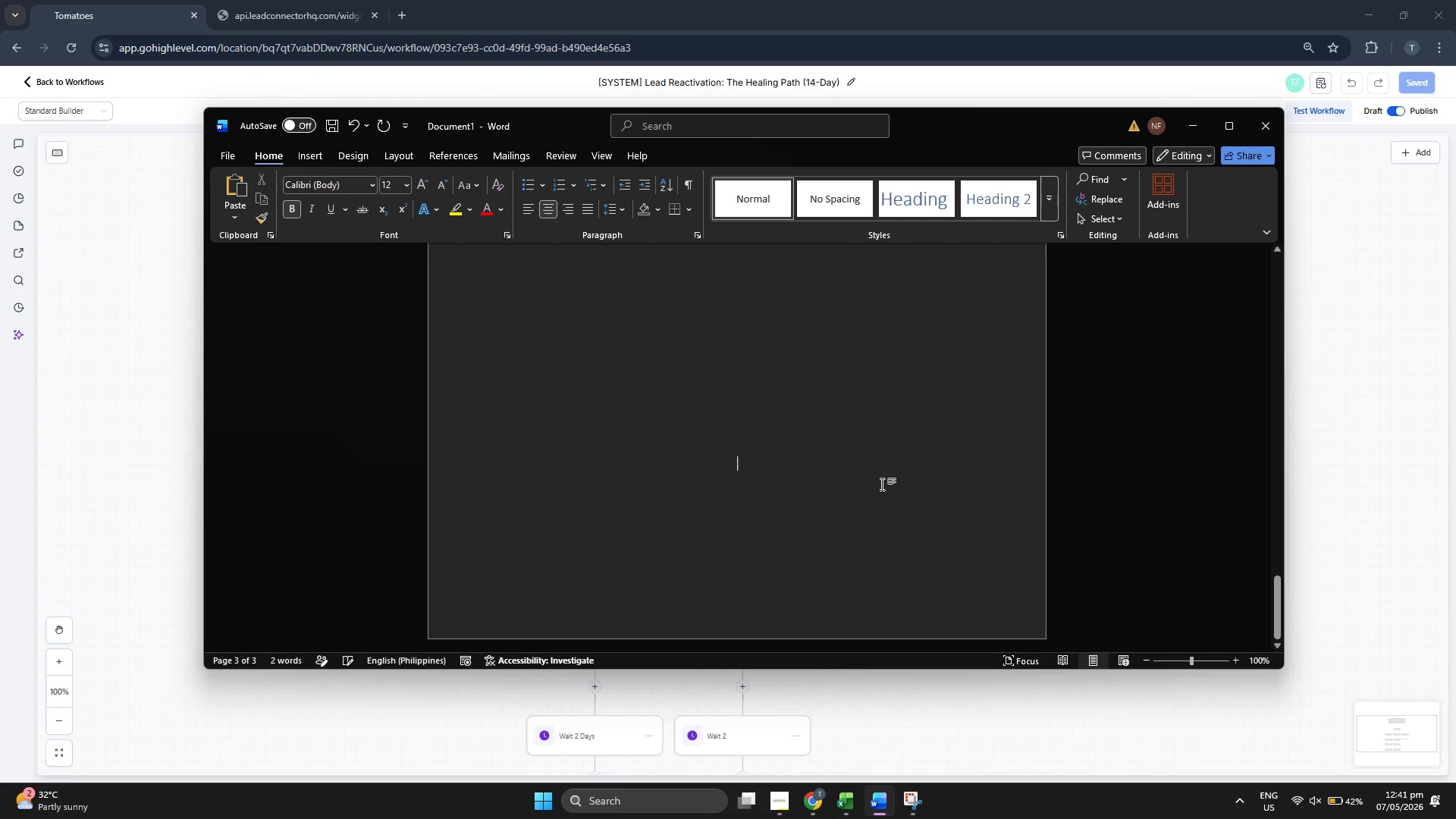 
key(Enter)
 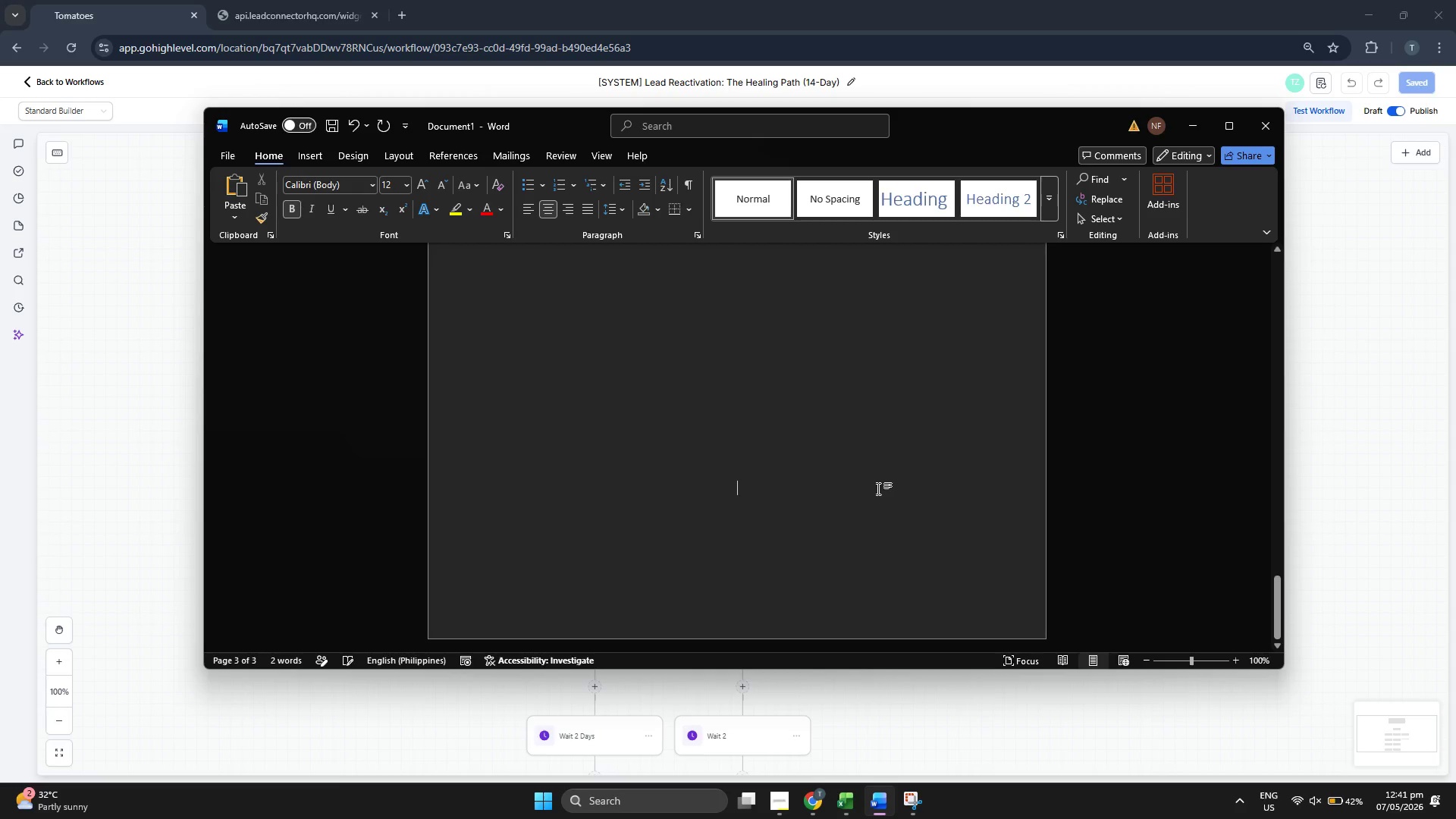 
key(Enter)
 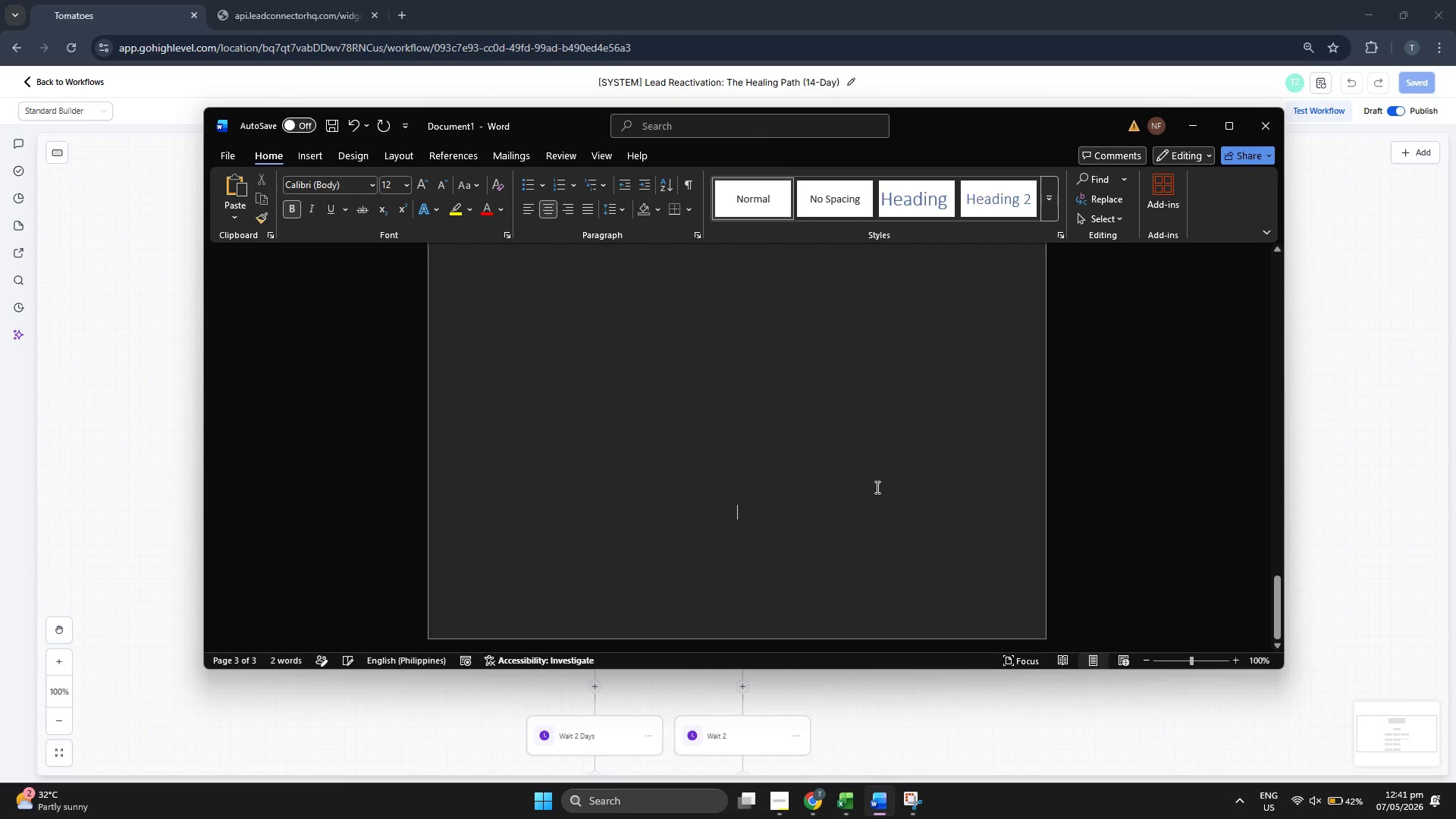 
key(Enter)
 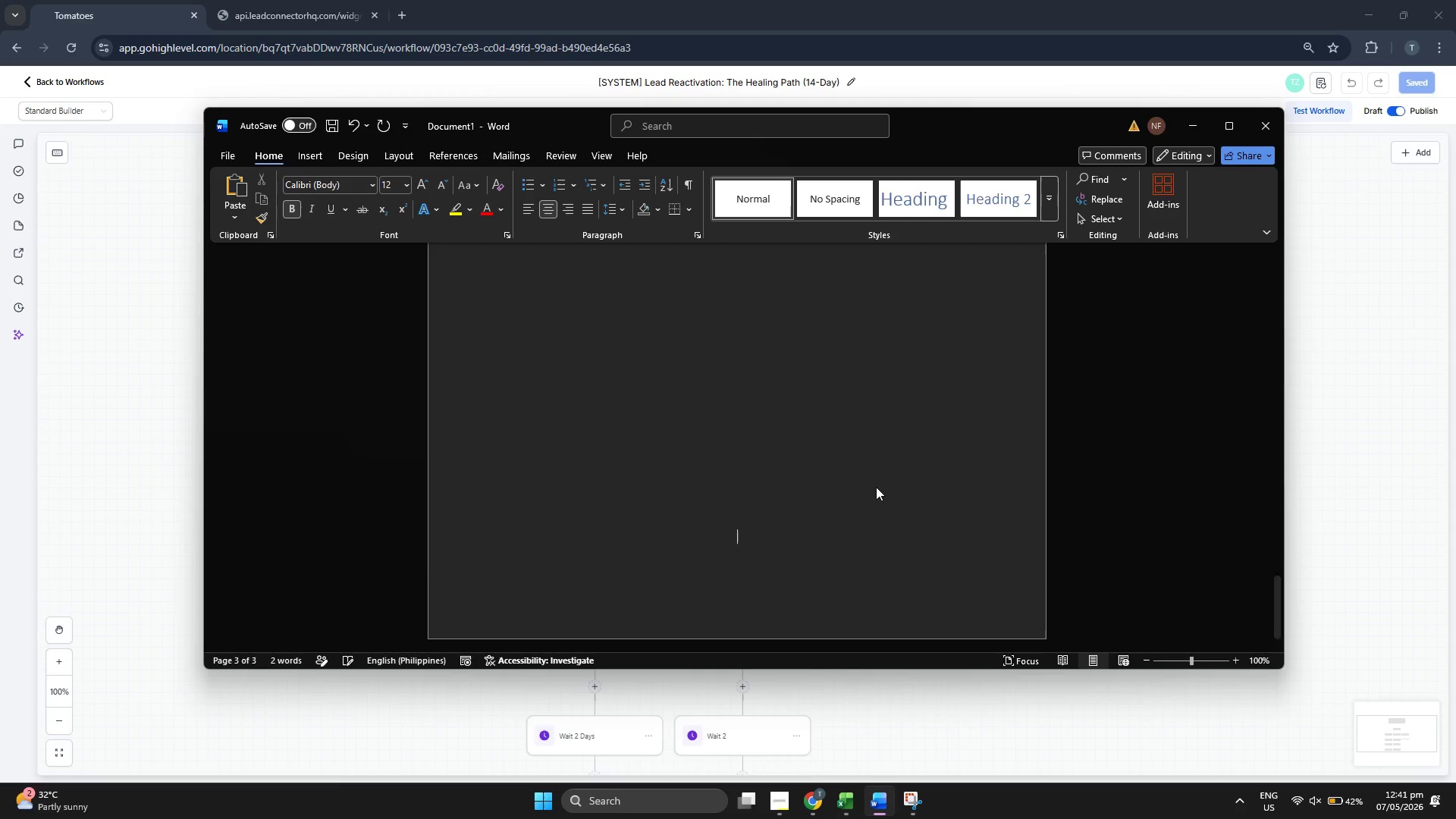 
key(Enter)
 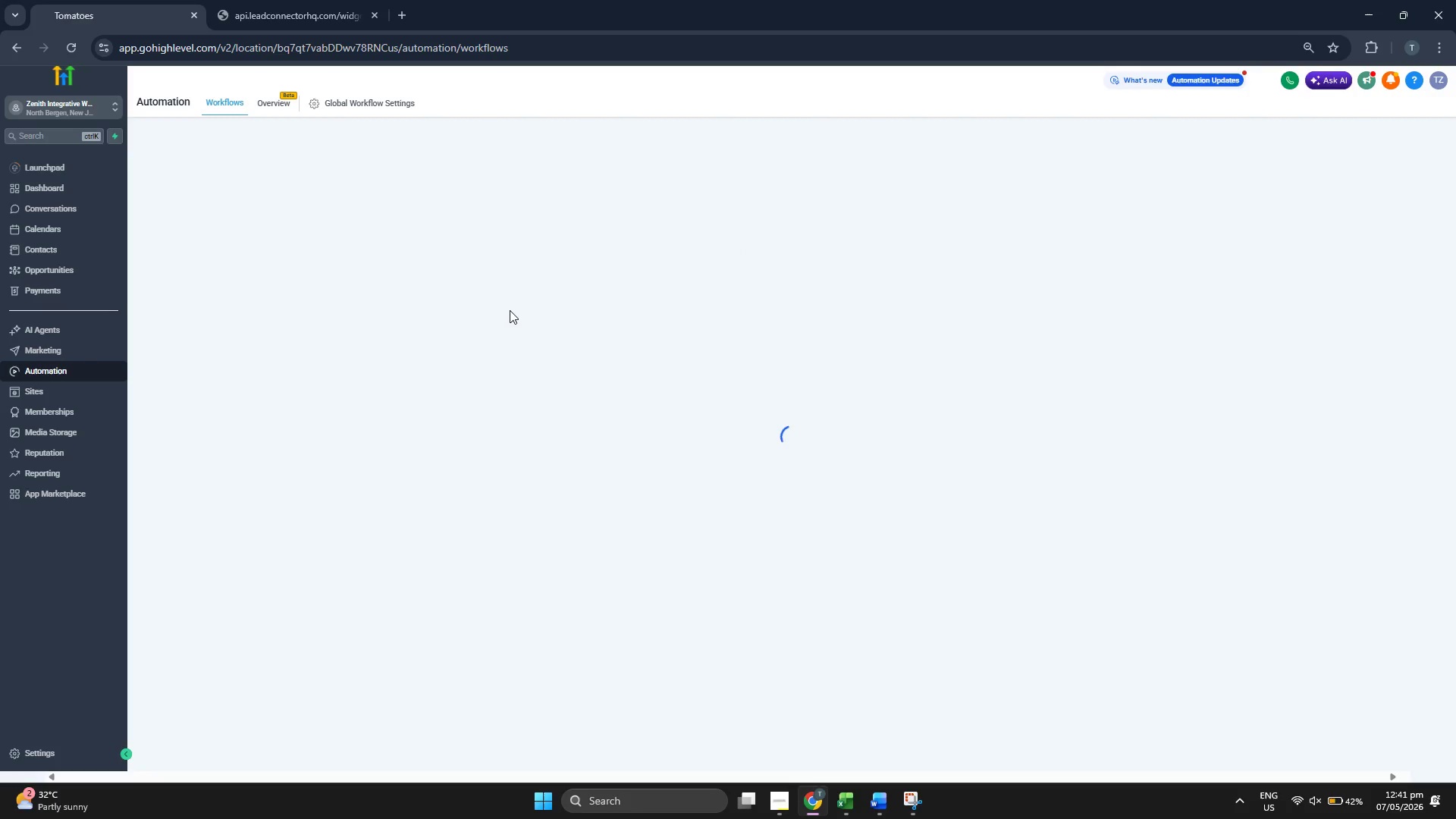 
wait(11.53)
 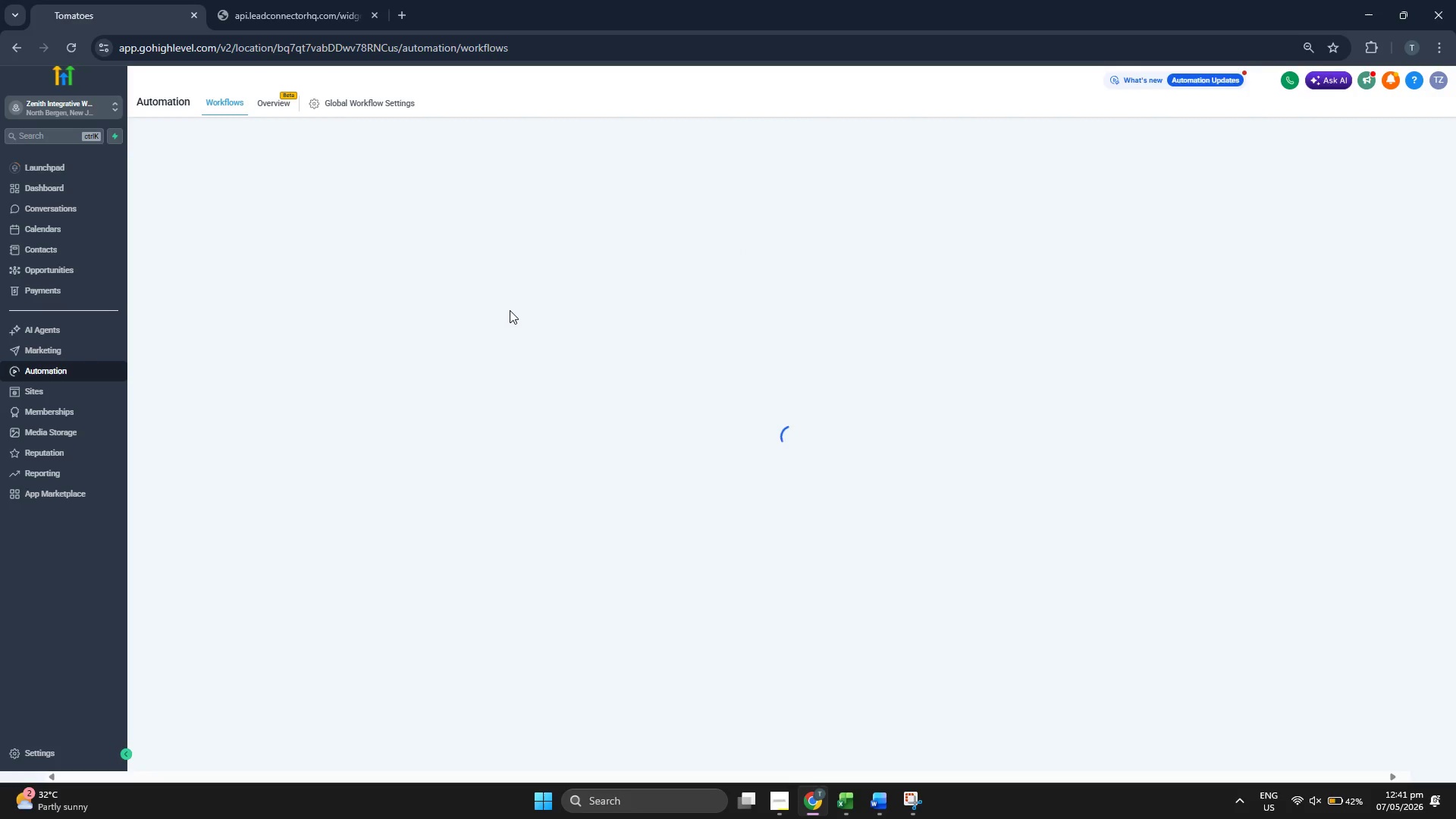 
left_click([475, 268])
 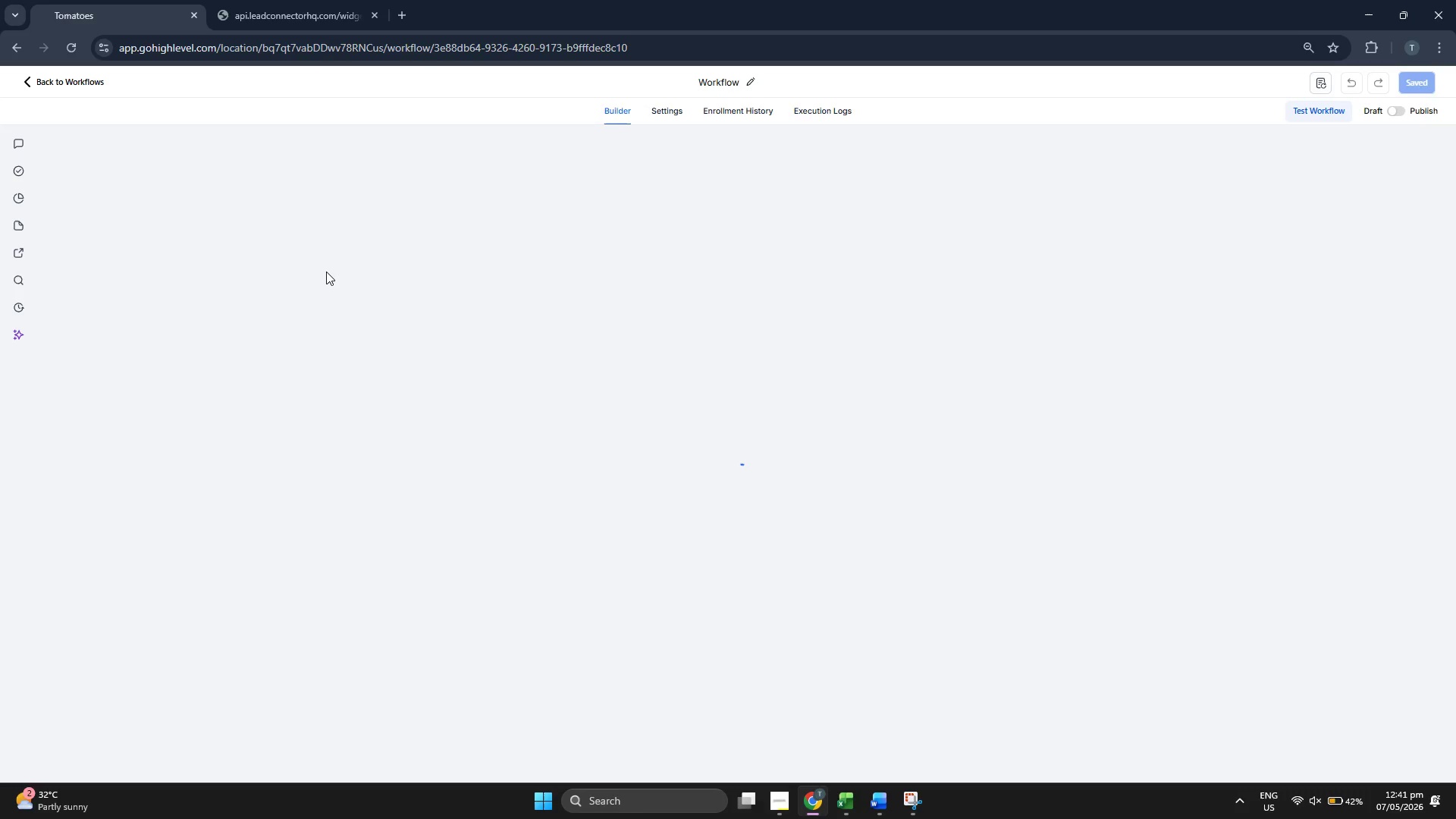 
wait(12.45)
 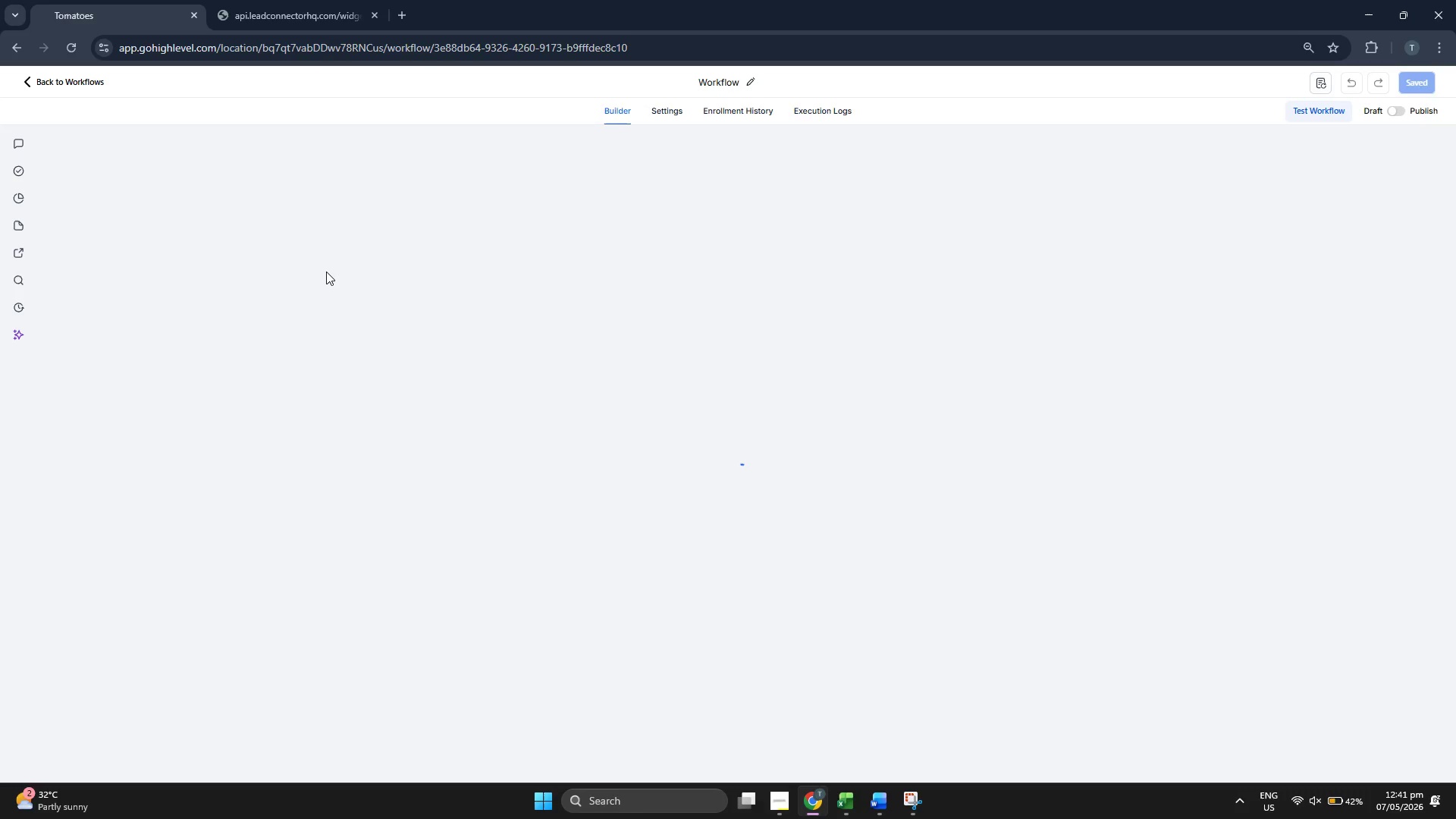 
left_click([921, 805])
 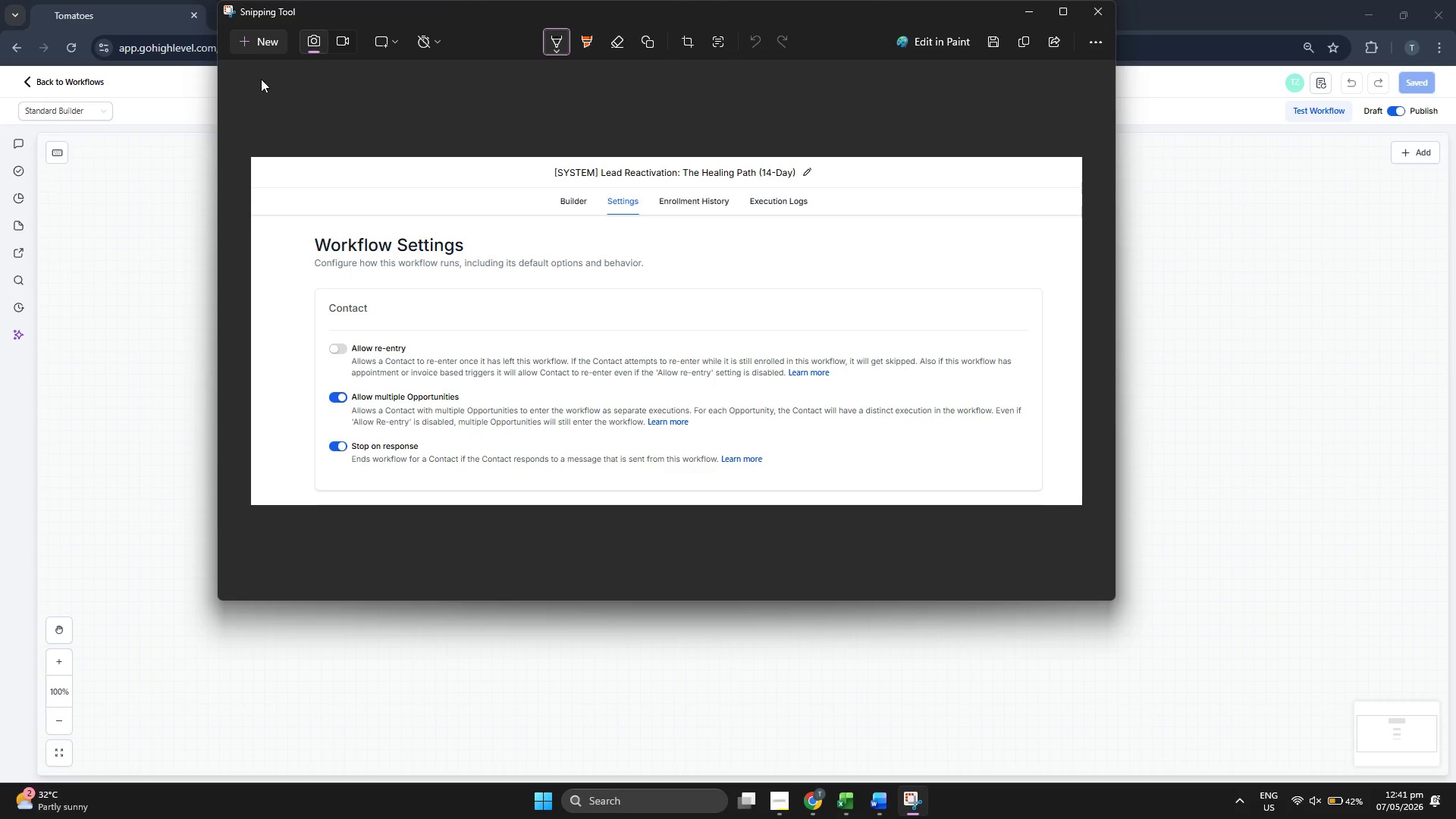 
left_click([265, 48])
 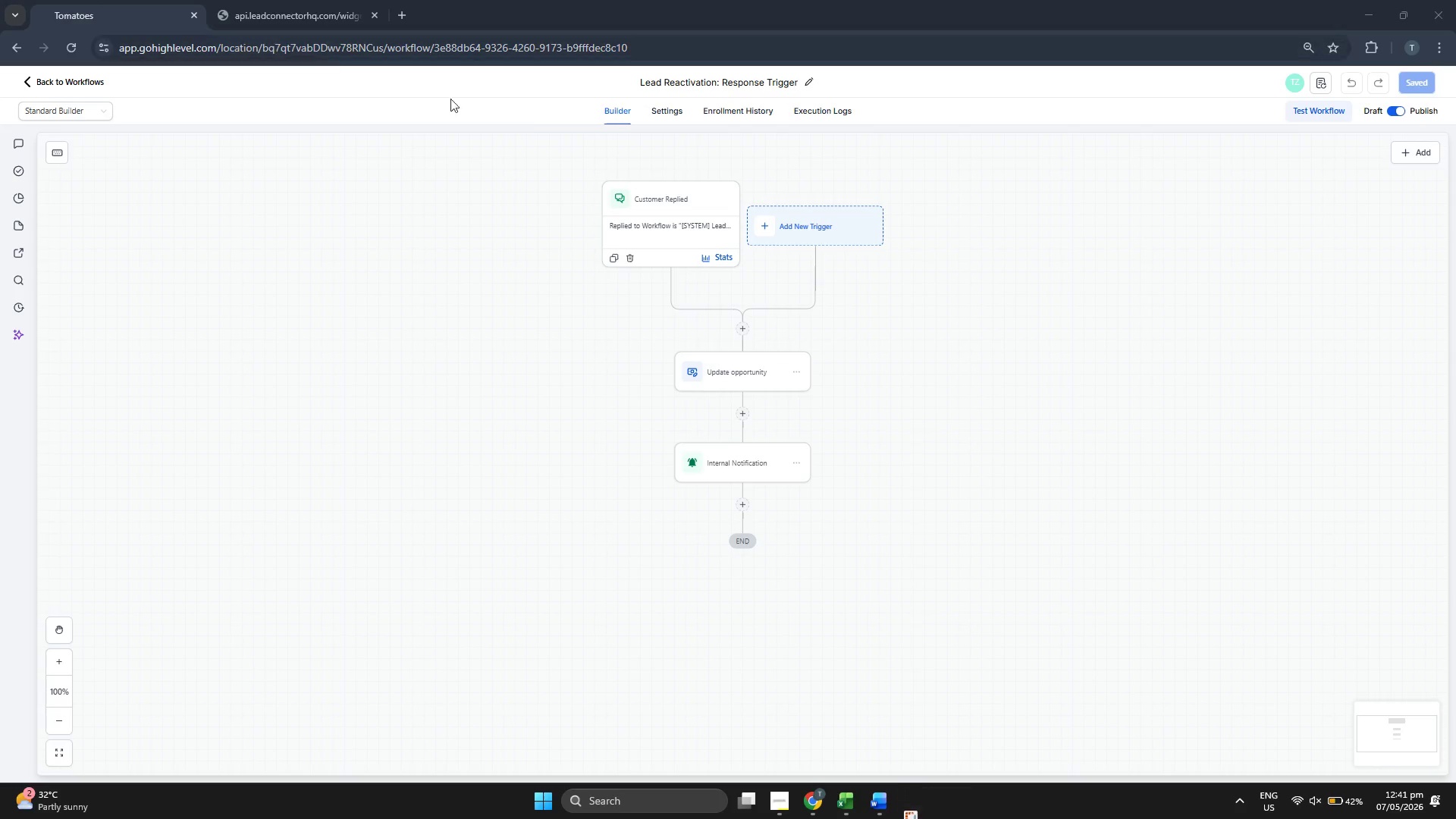 
mouse_move([560, 121])
 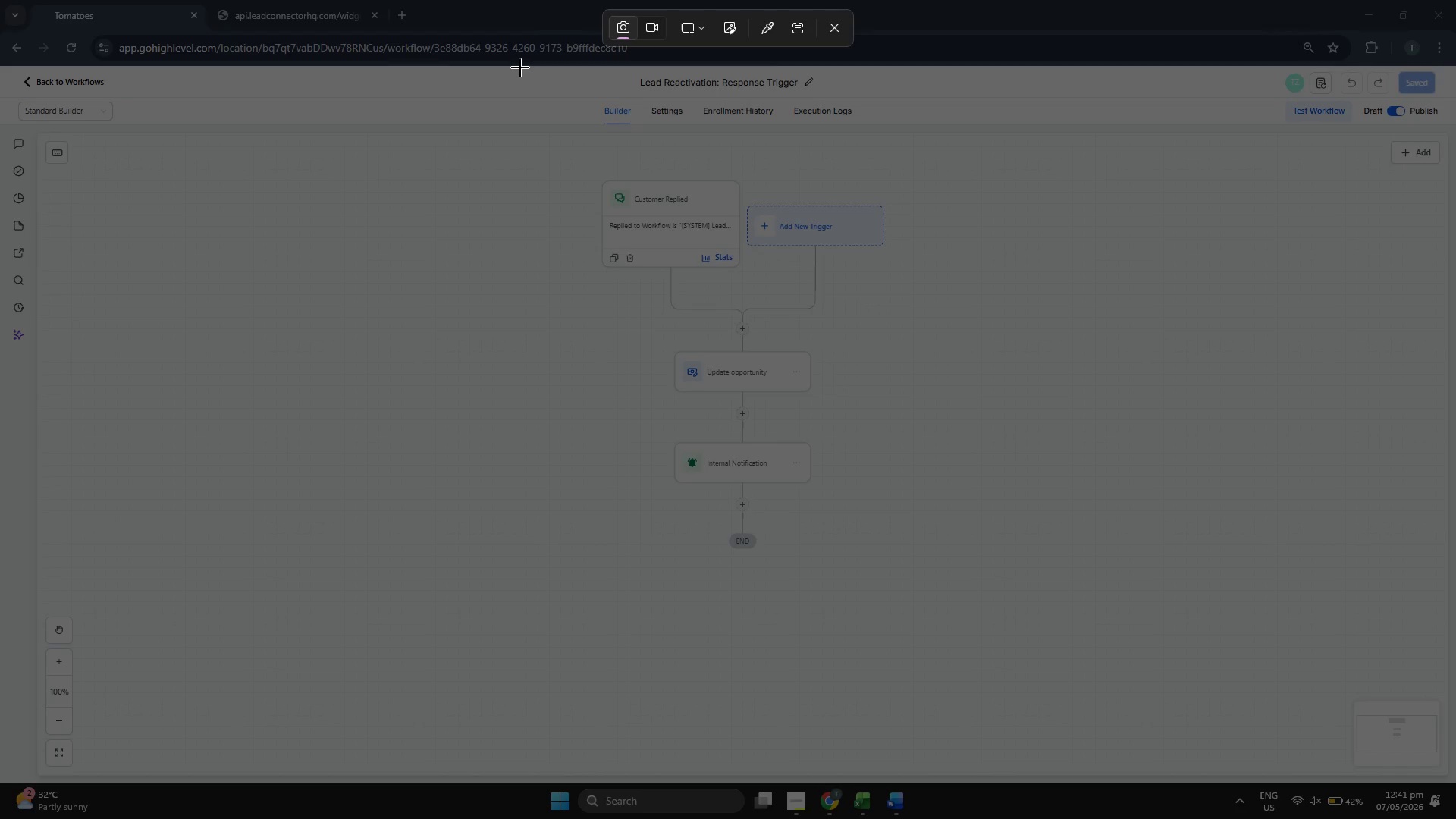 
left_click_drag(start_coordinate=[520, 66], to_coordinate=[938, 560])
 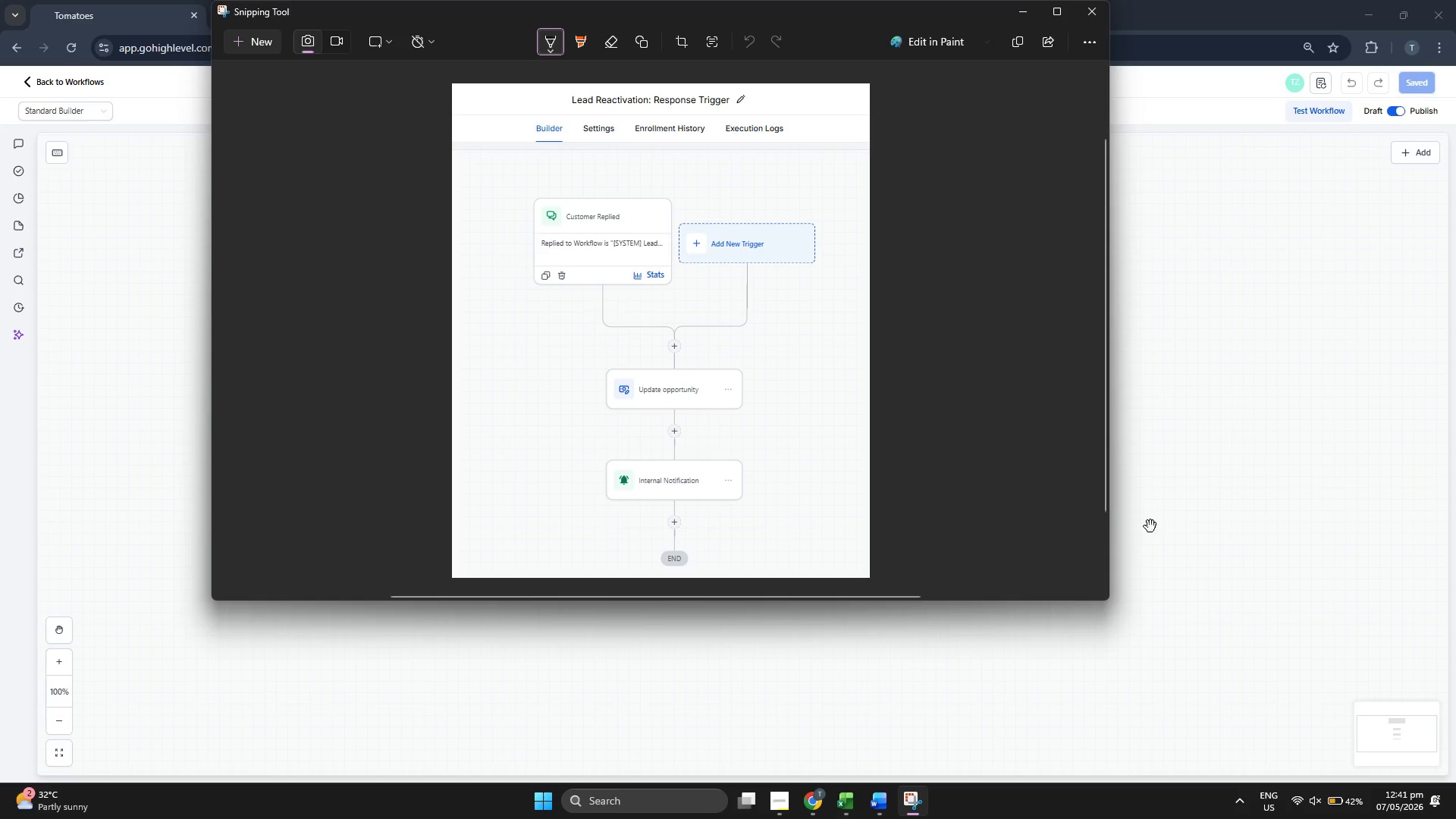 
left_click([1191, 513])
 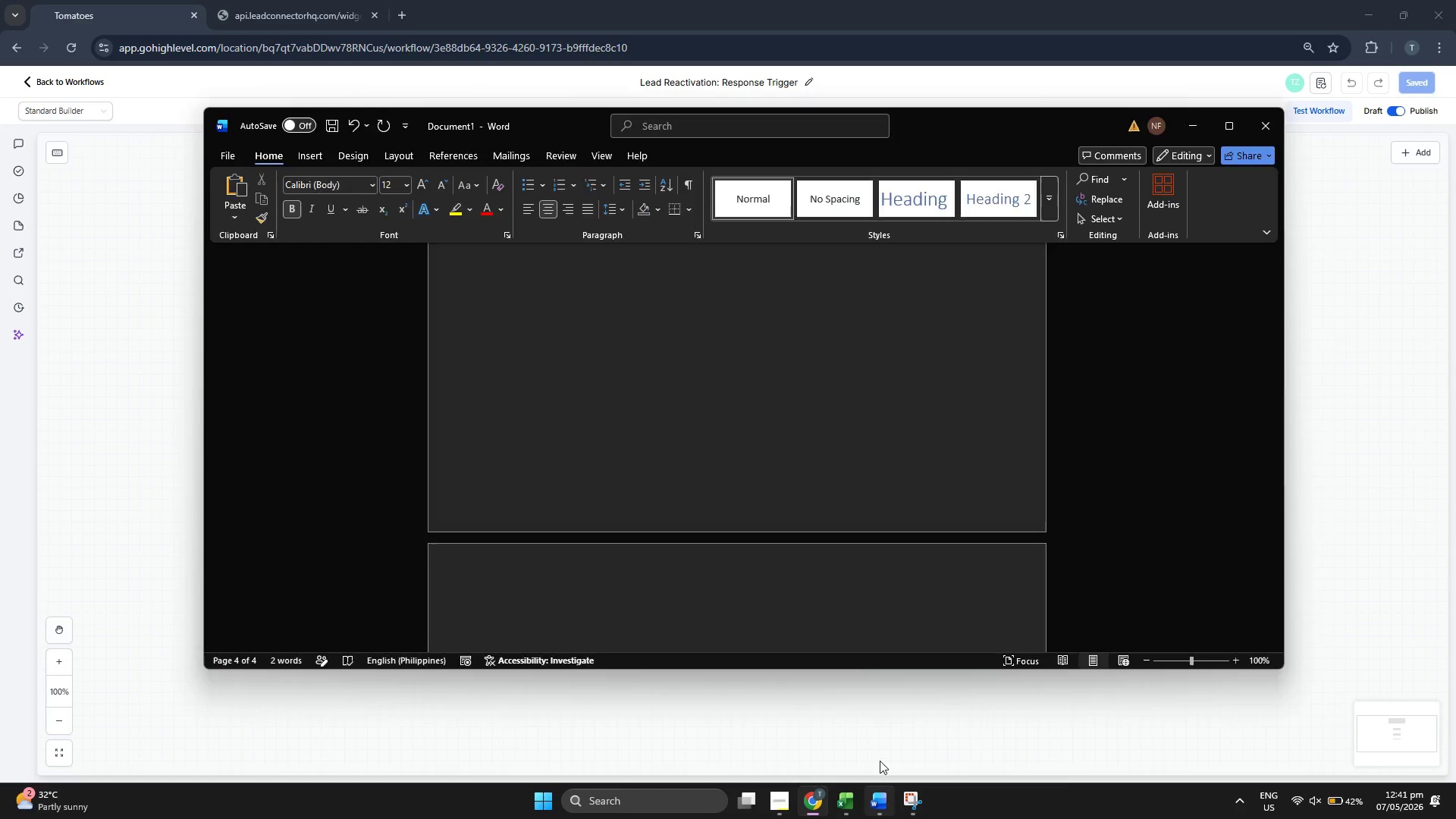 
key(Control+V)
 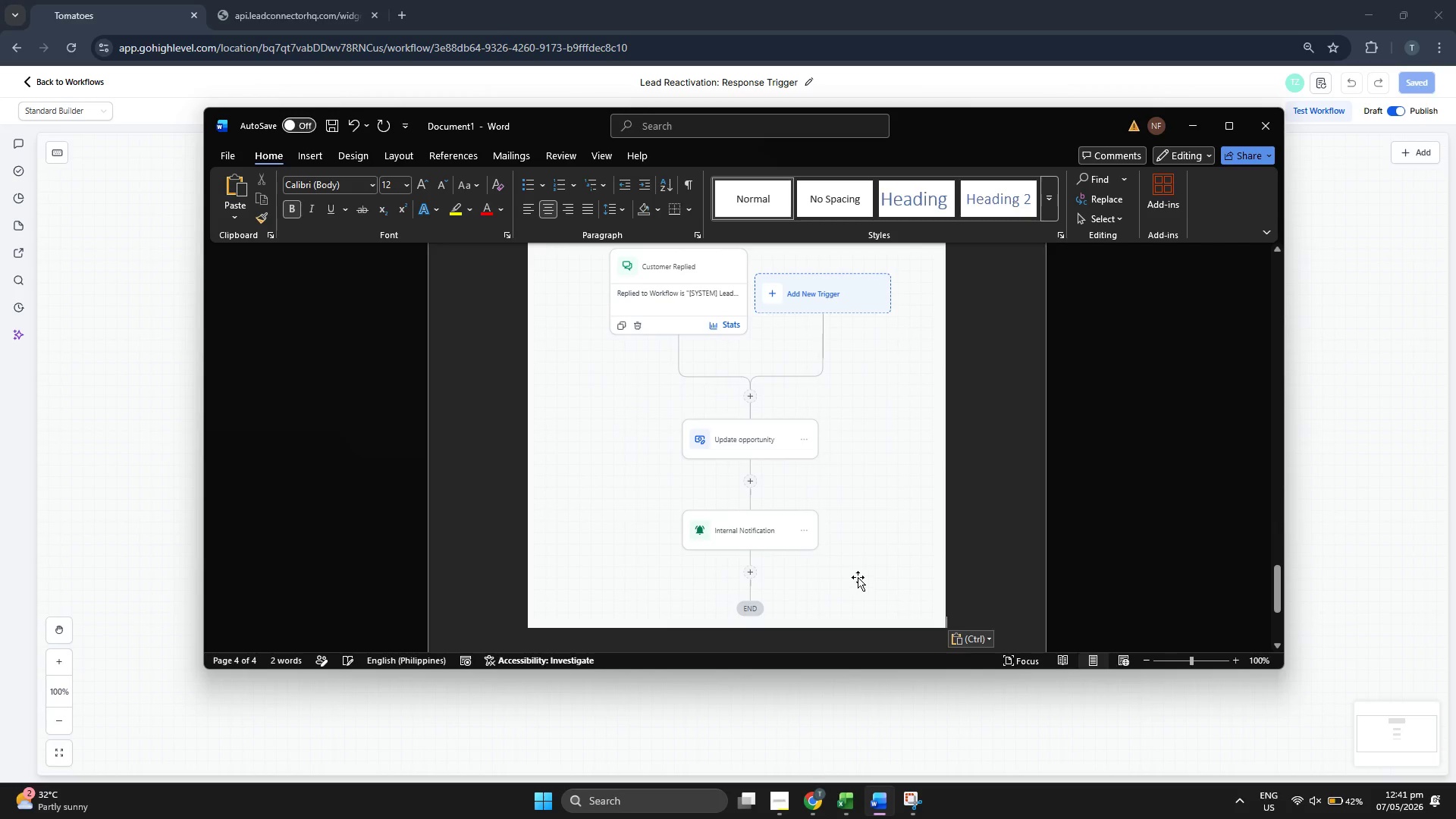 
scroll: coordinate [875, 560], scroll_direction: down, amount: 3.0
 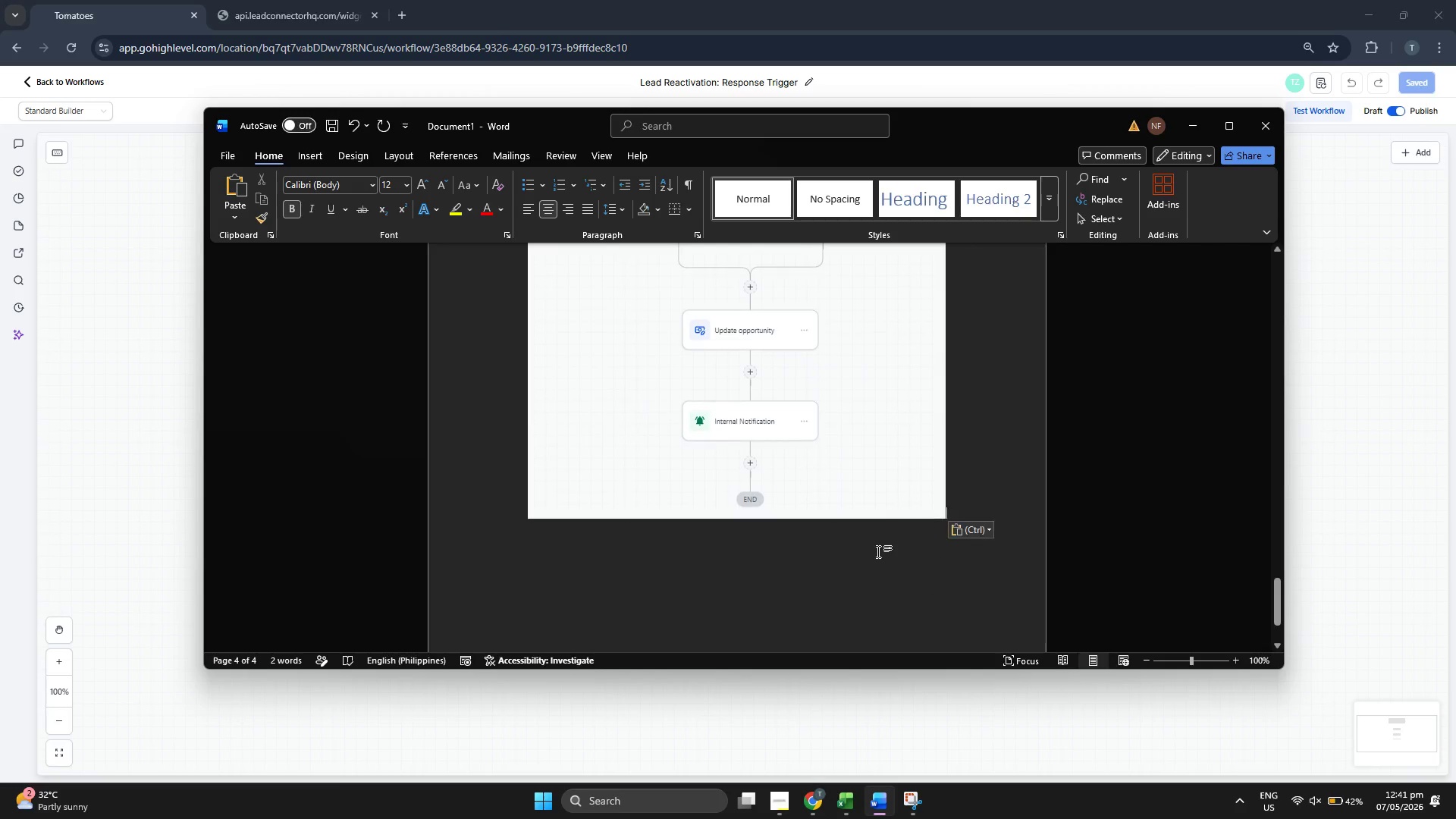 
key(Enter)
 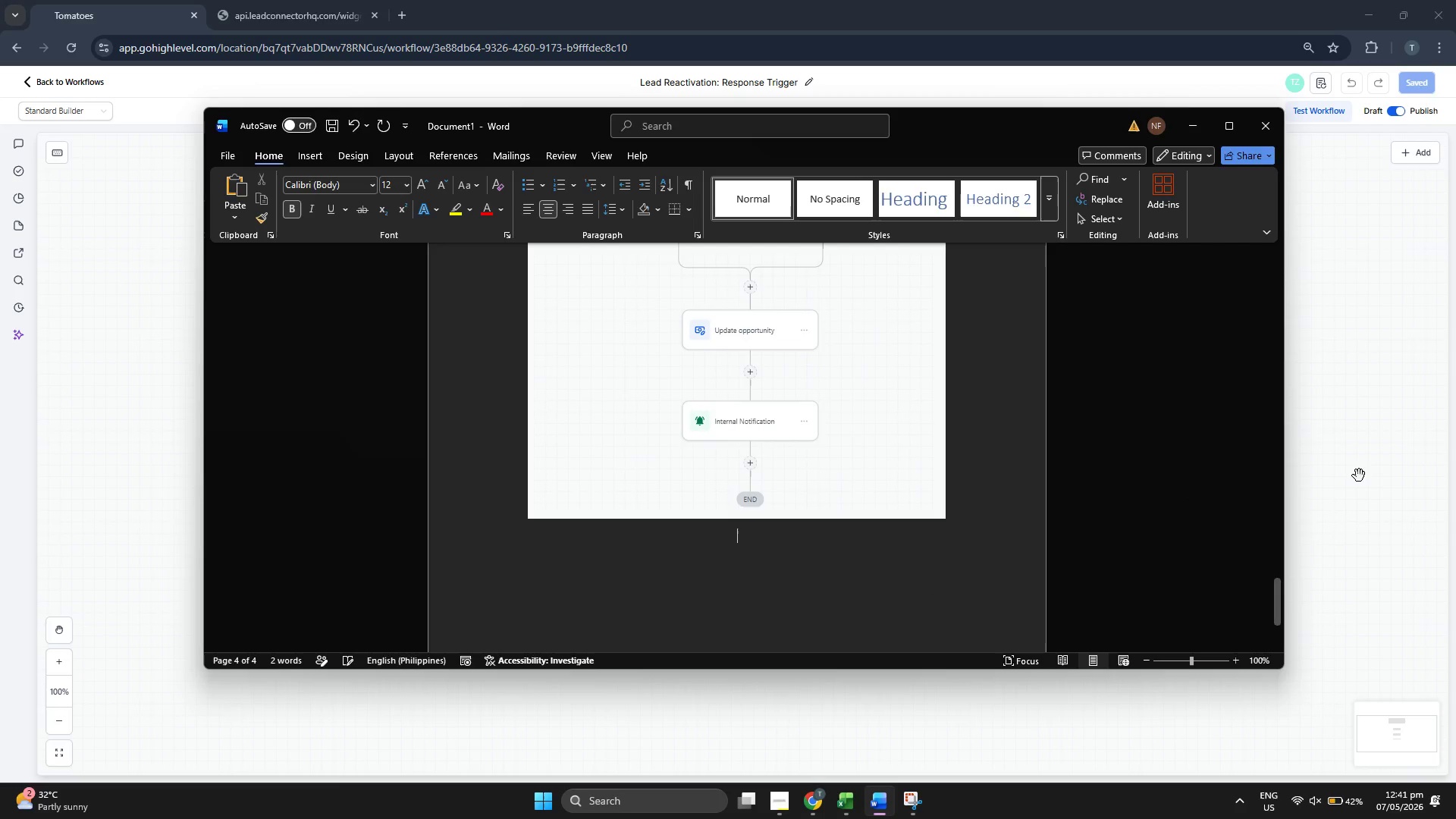 
left_click([1373, 468])
 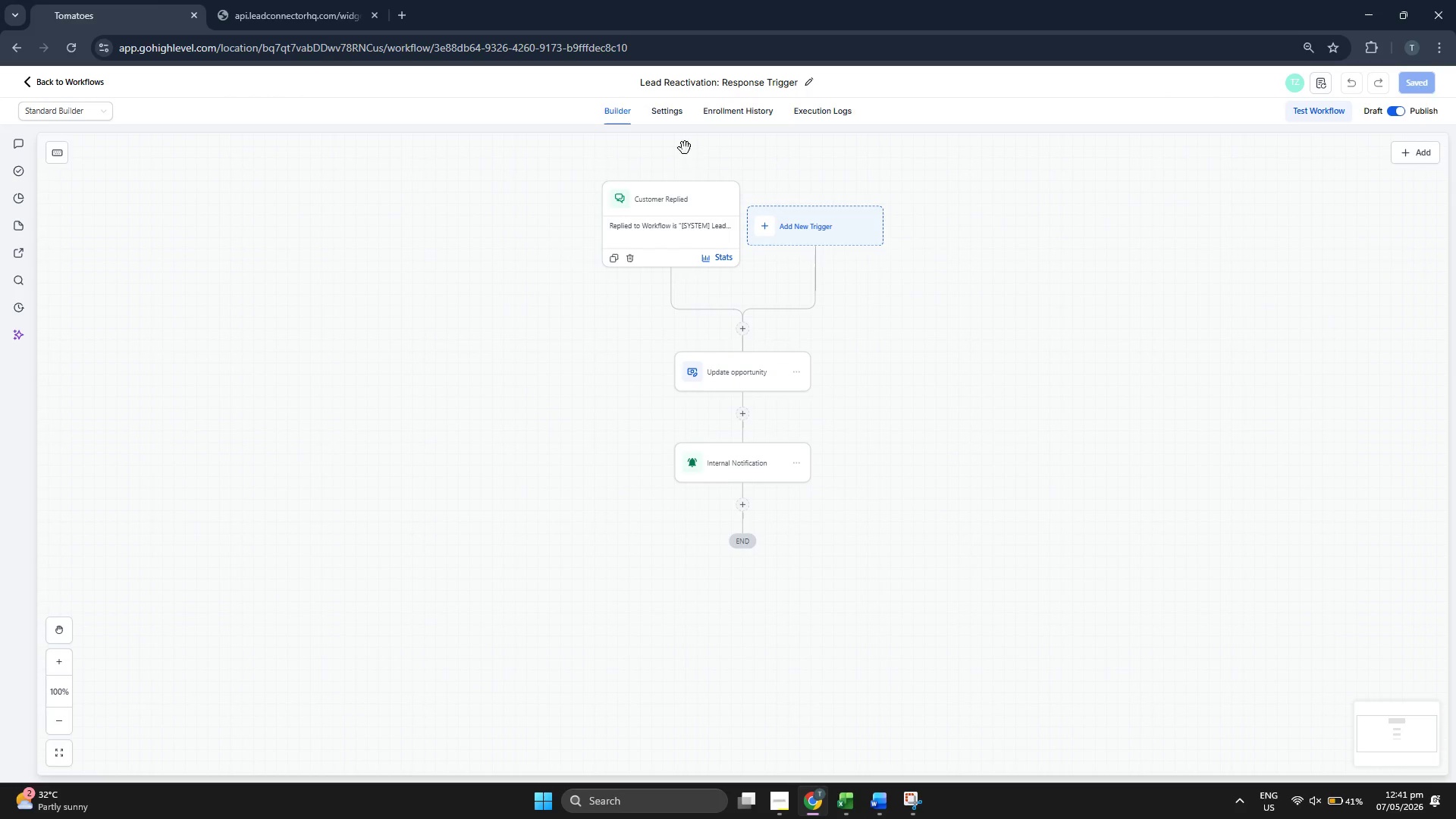 
left_click([677, 121])
 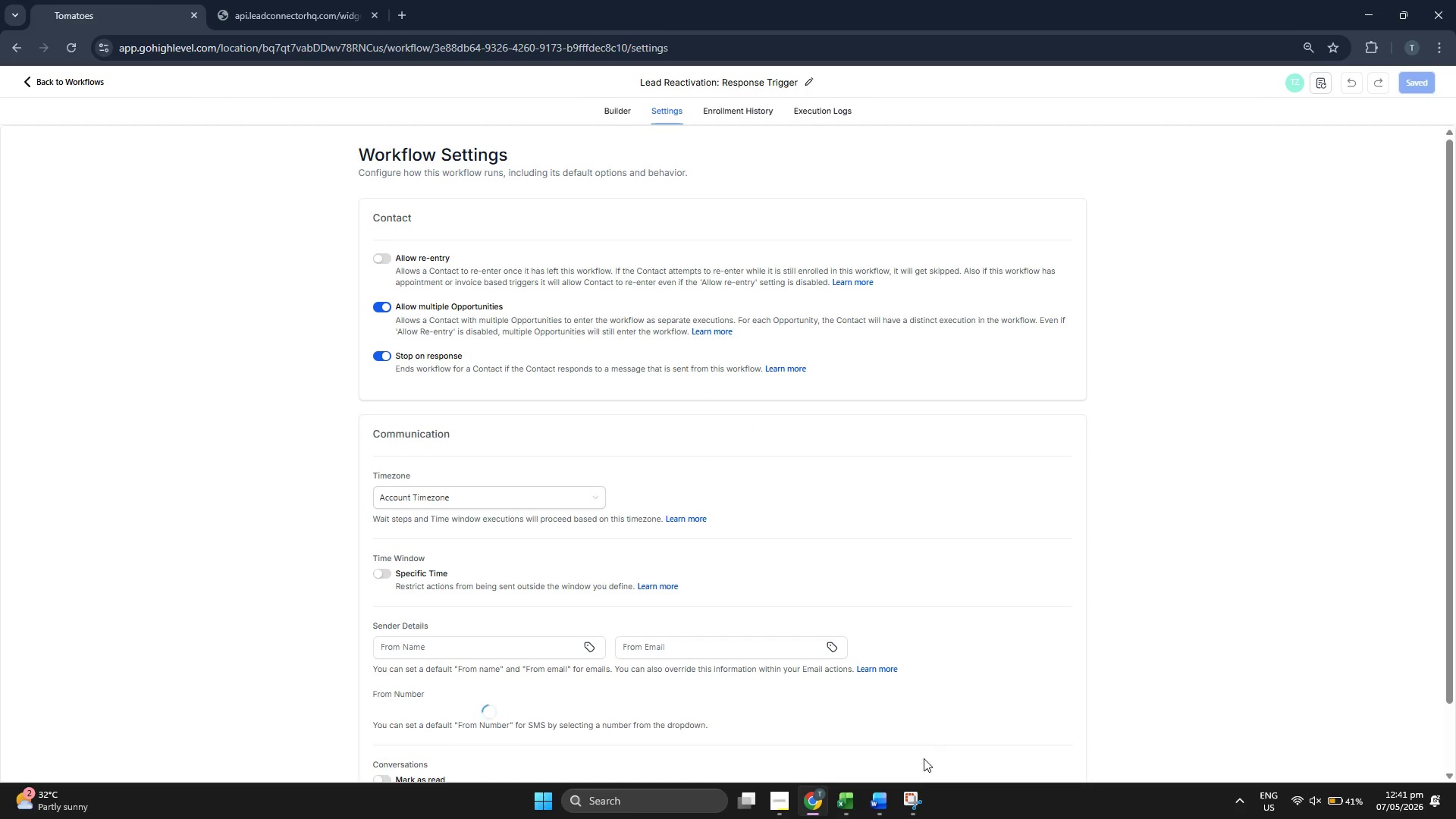 
left_click([912, 797])
 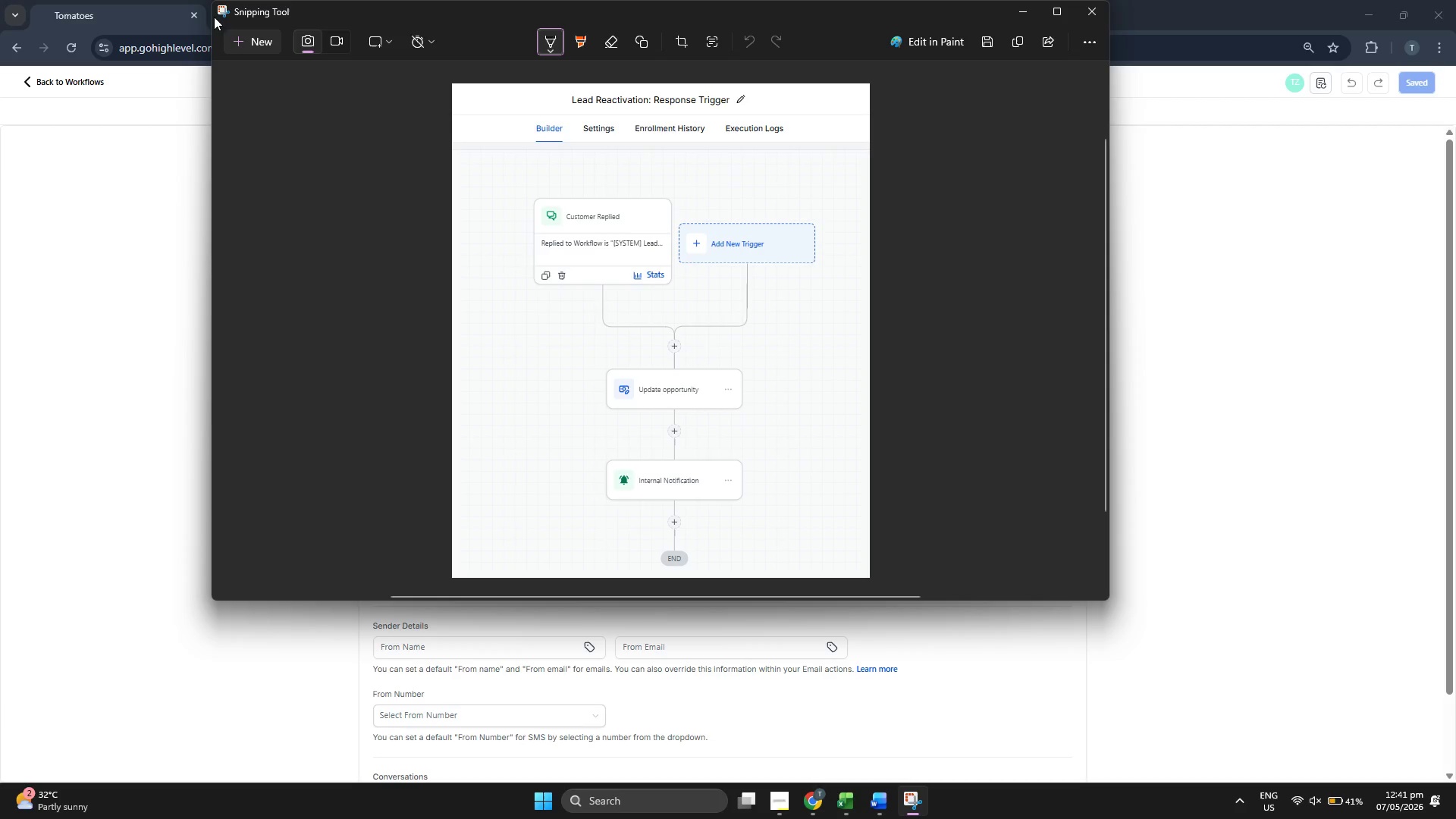 
left_click([231, 30])
 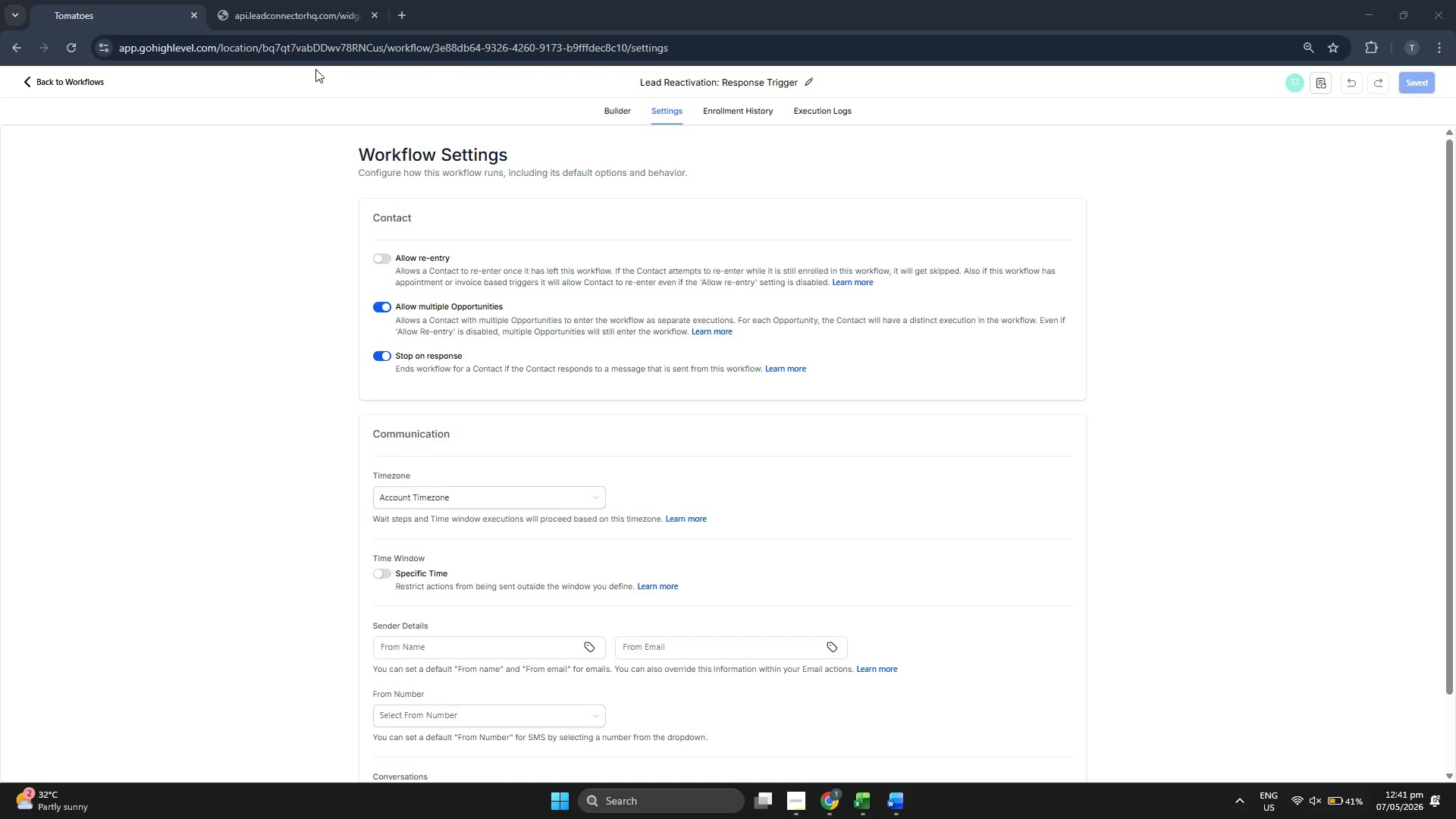 
left_click_drag(start_coordinate=[315, 69], to_coordinate=[1112, 412])
 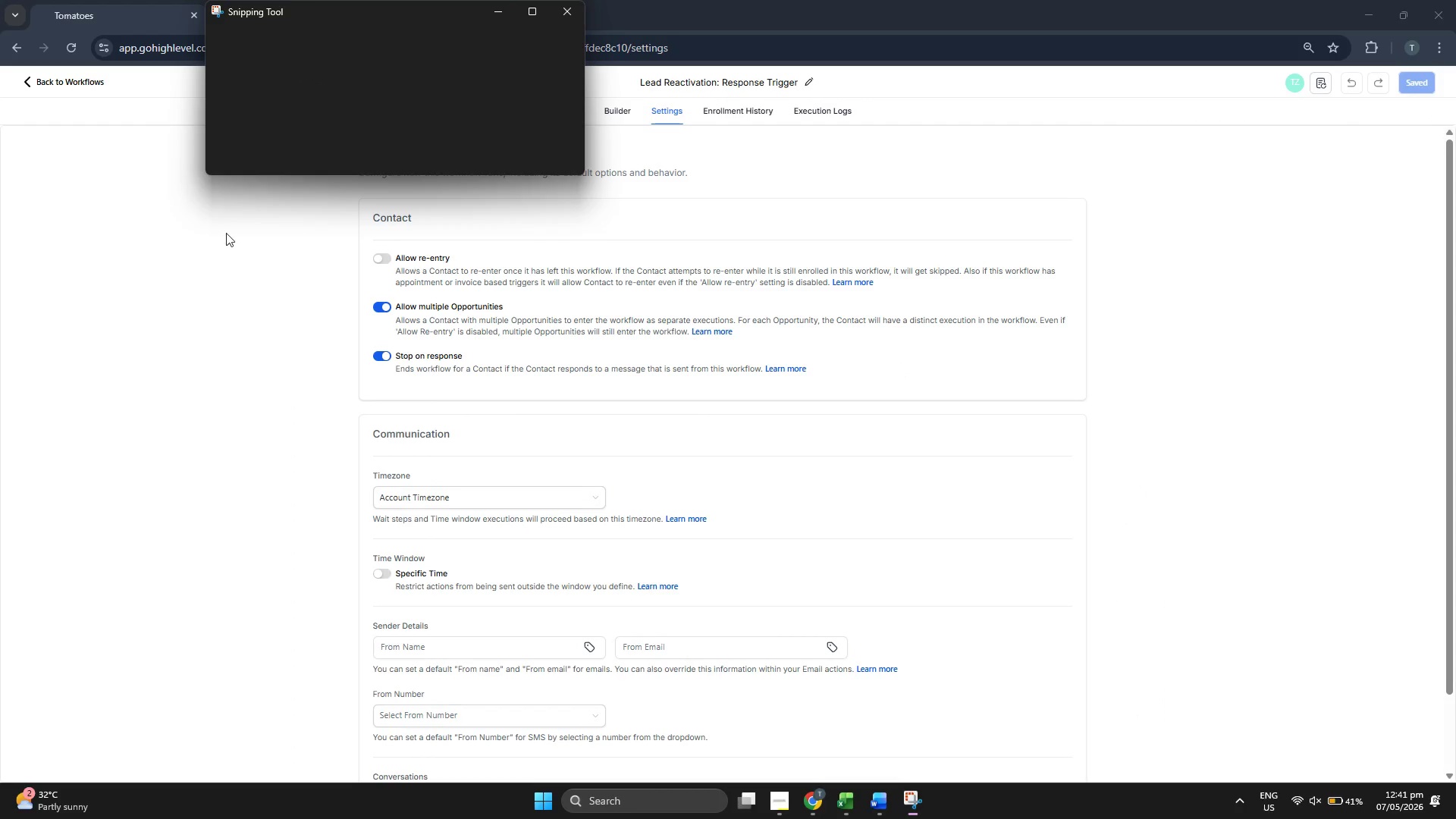 
left_click([121, 221])
 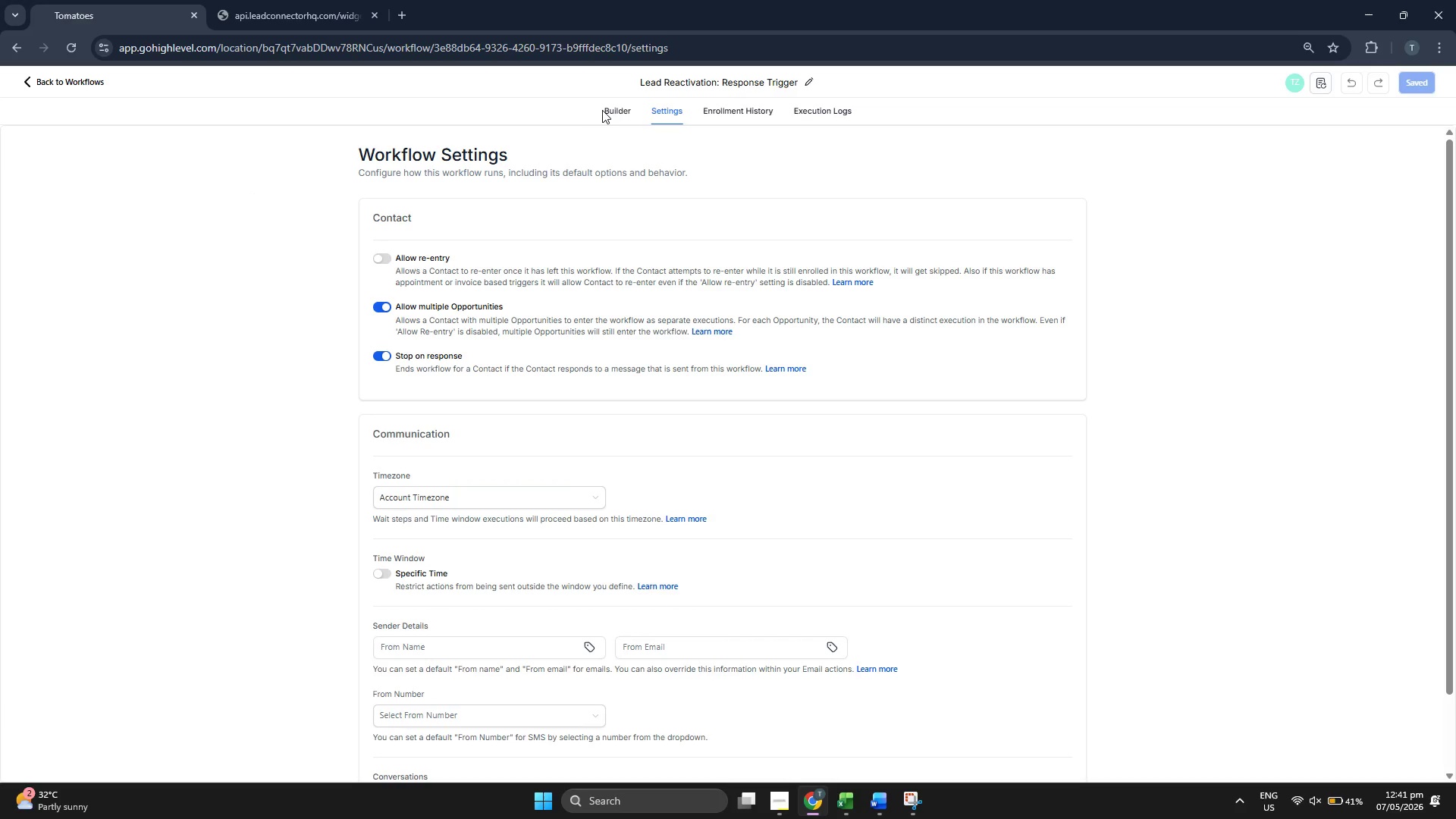 
double_click([604, 111])
 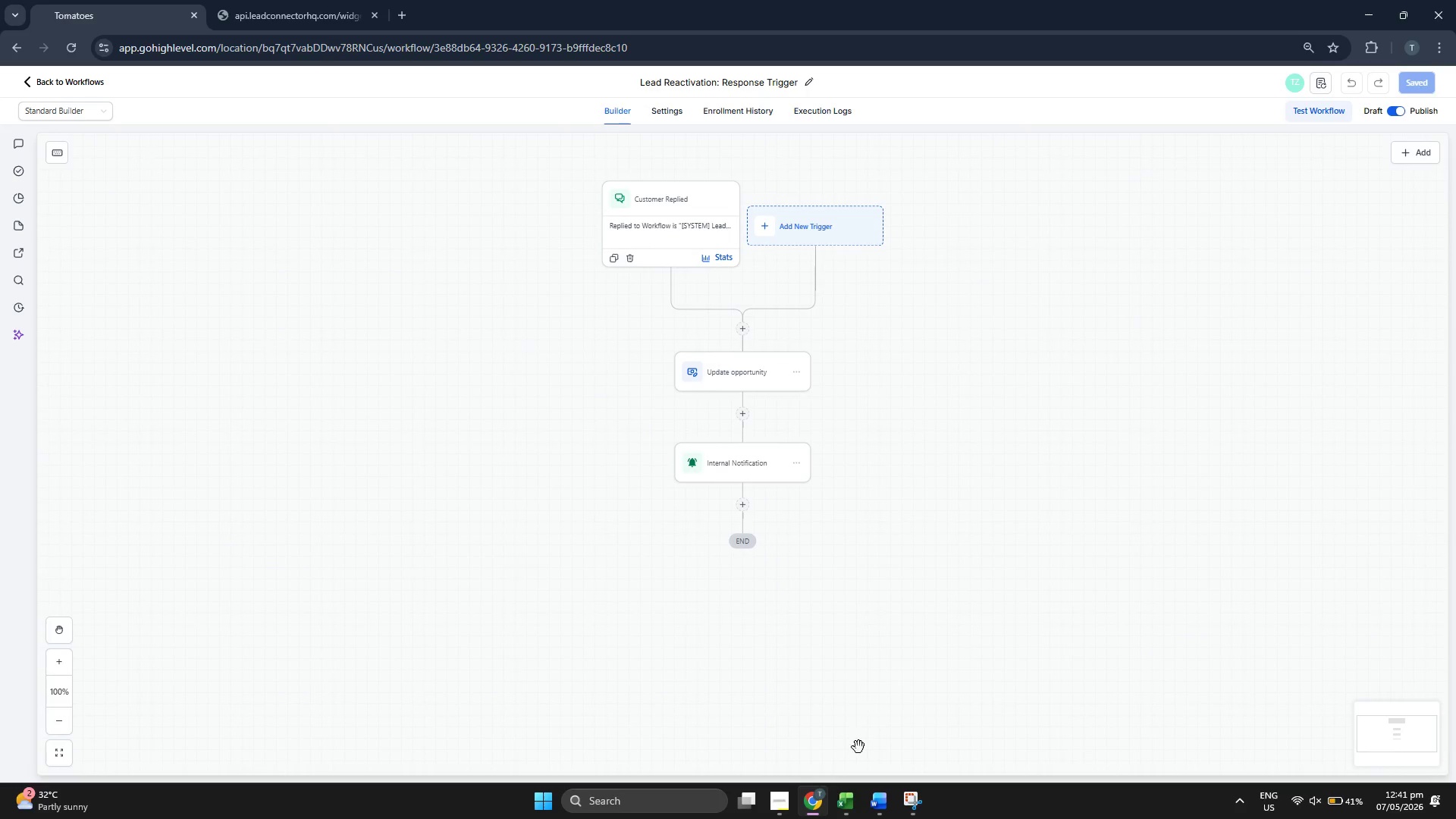 
left_click([880, 803])
 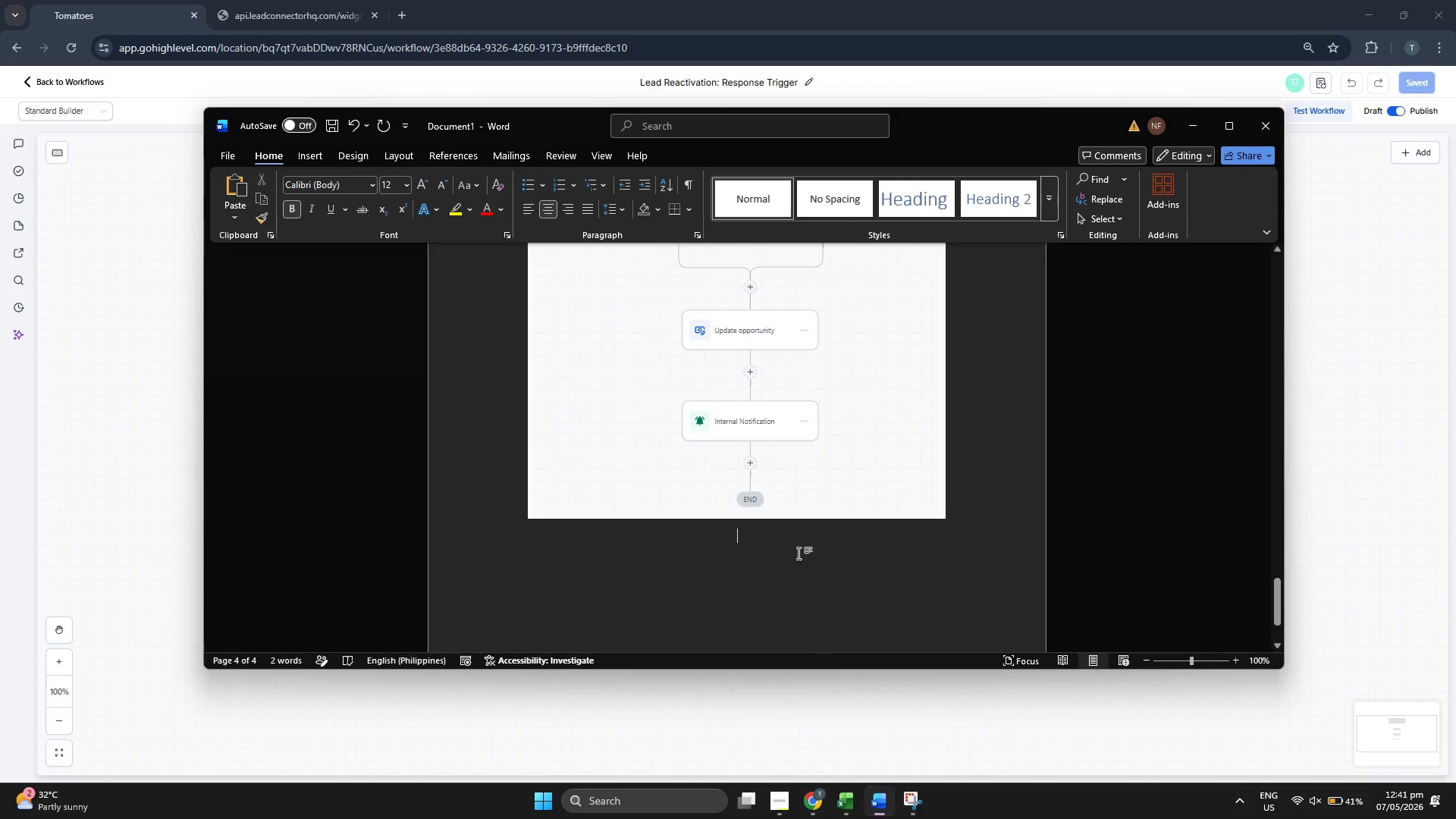 
key(Control+V)
 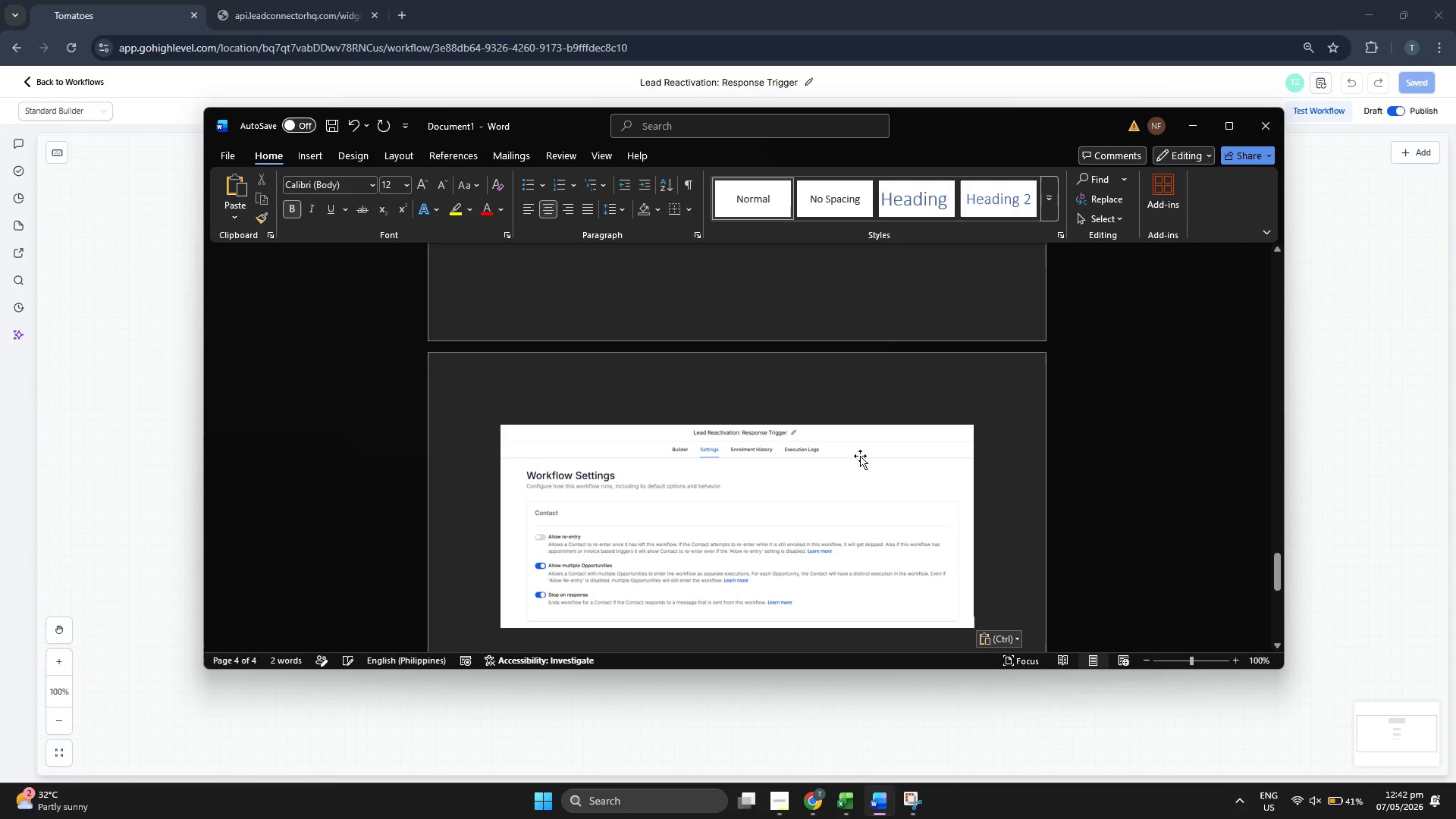 
scroll: coordinate [860, 447], scroll_direction: up, amount: 61.0
 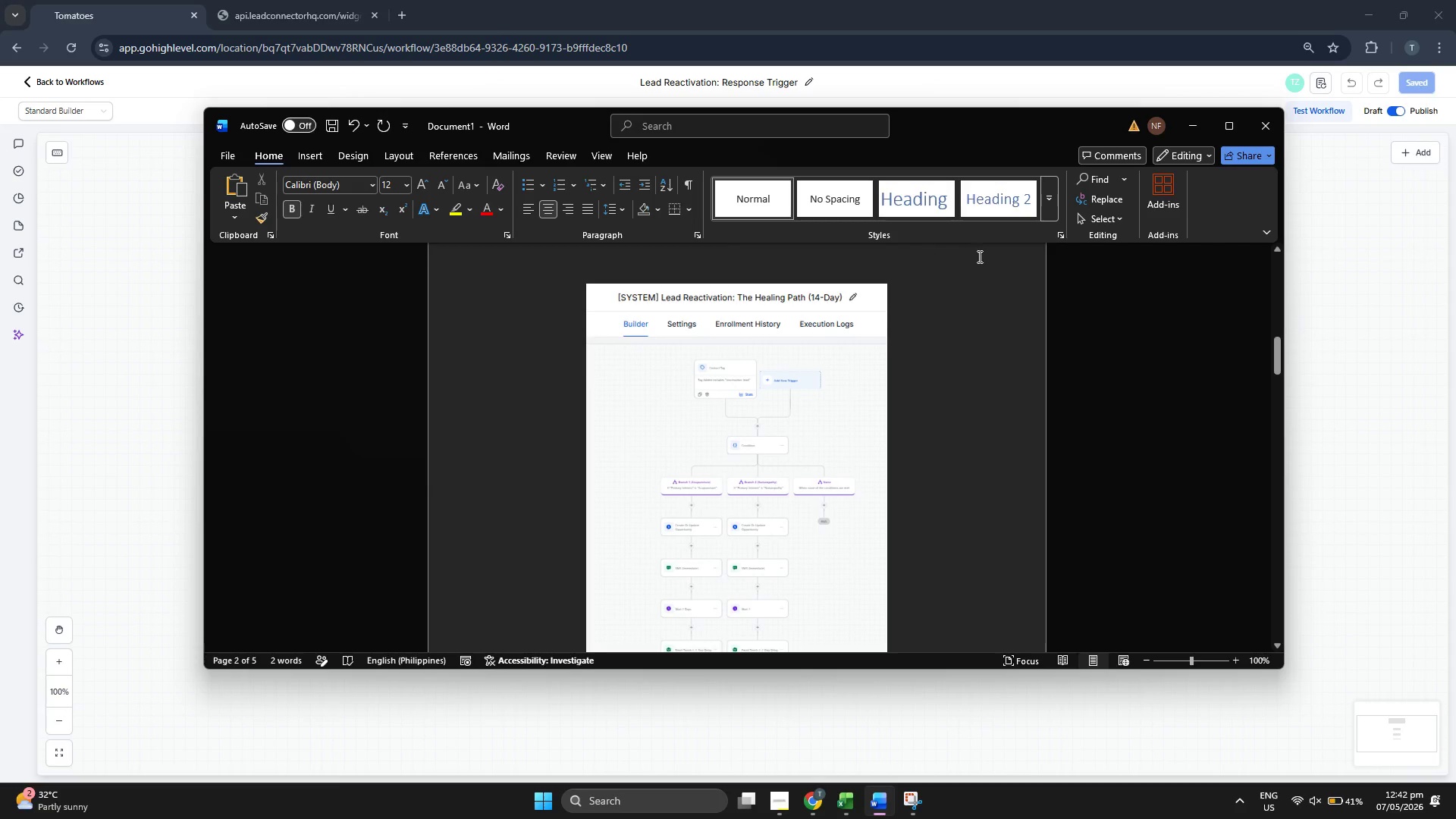 
left_click([1207, 130])
 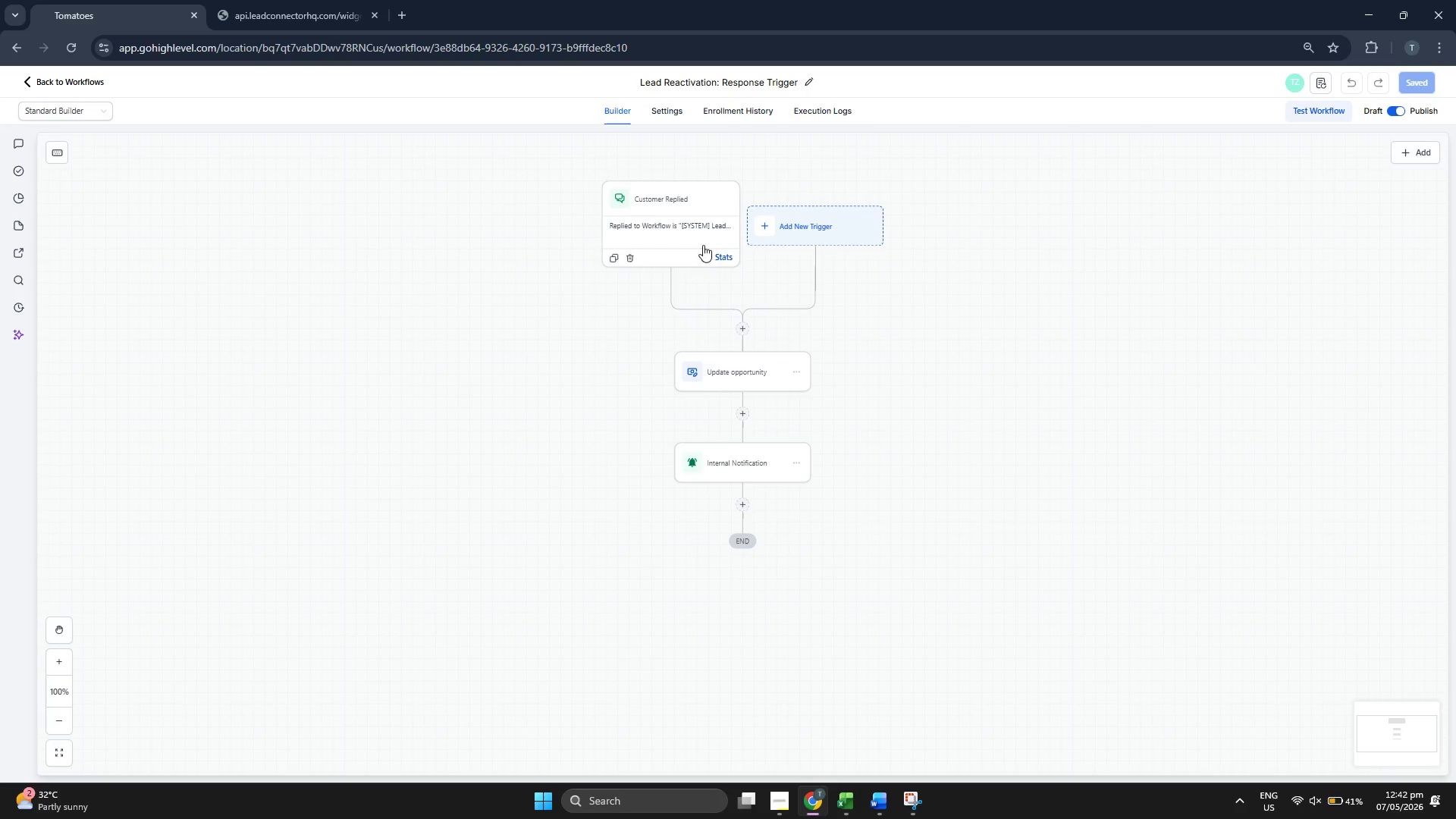 
left_click([742, 366])
 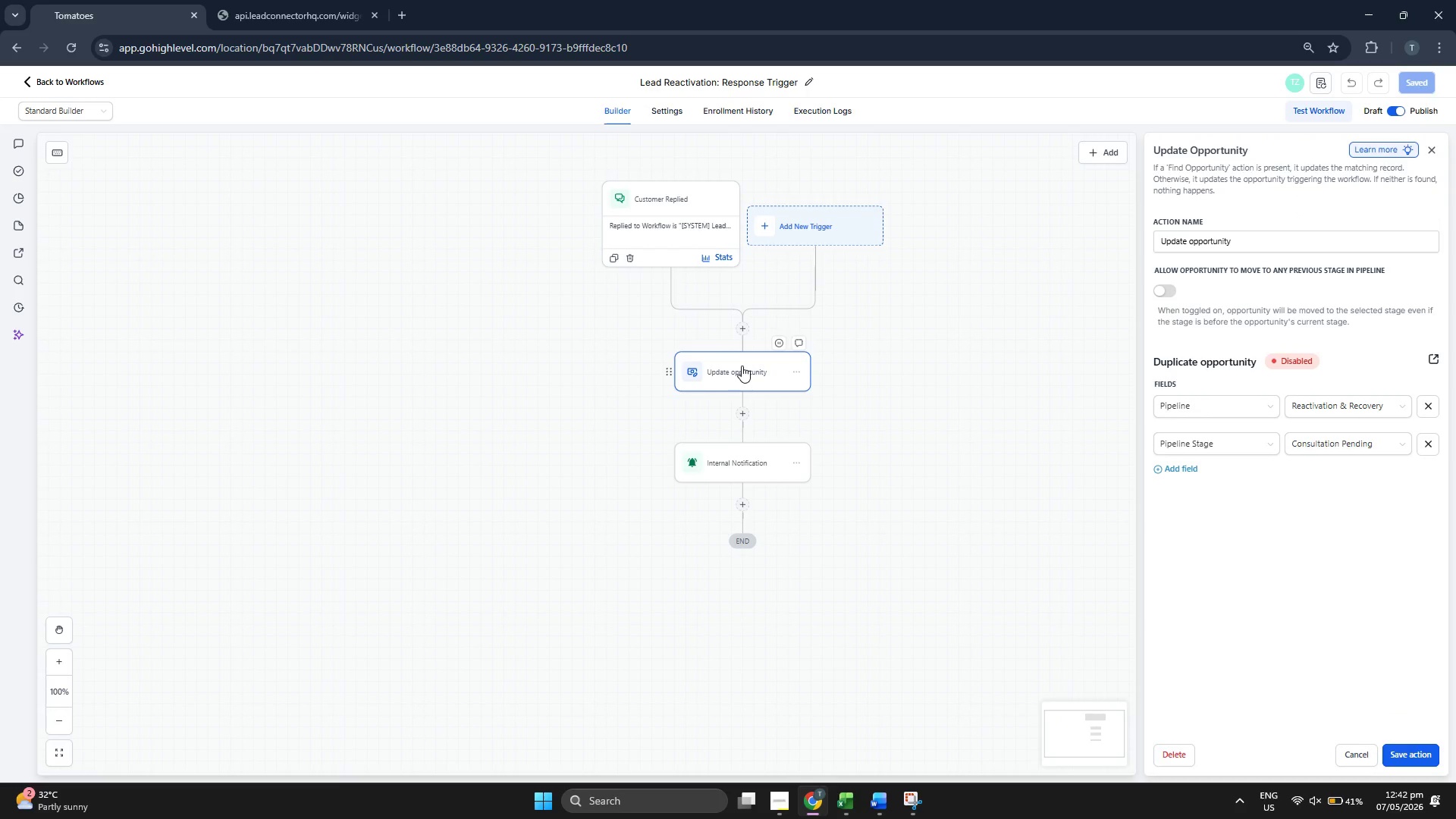 
left_click([1422, 752])
 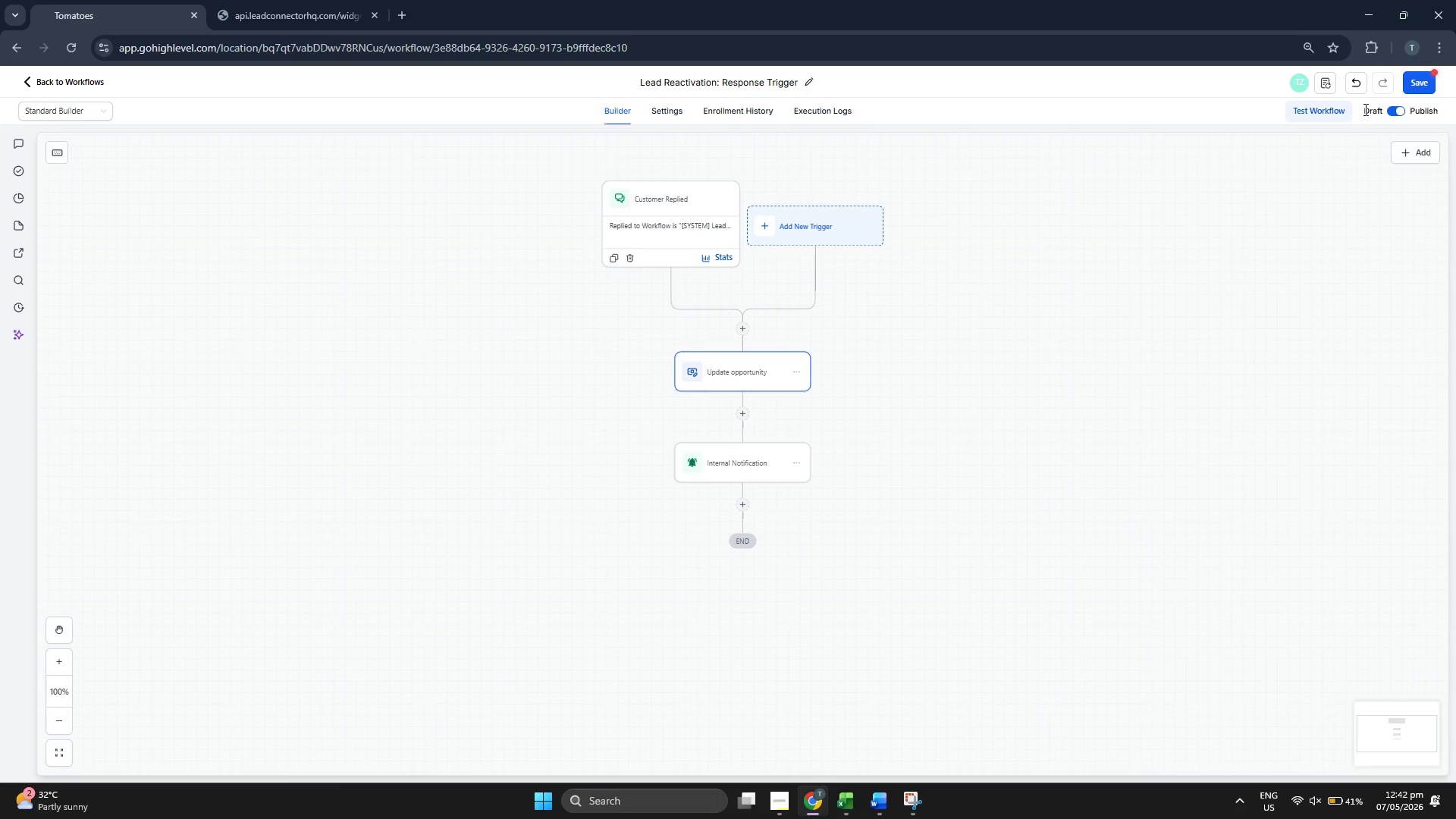 
left_click([1425, 89])
 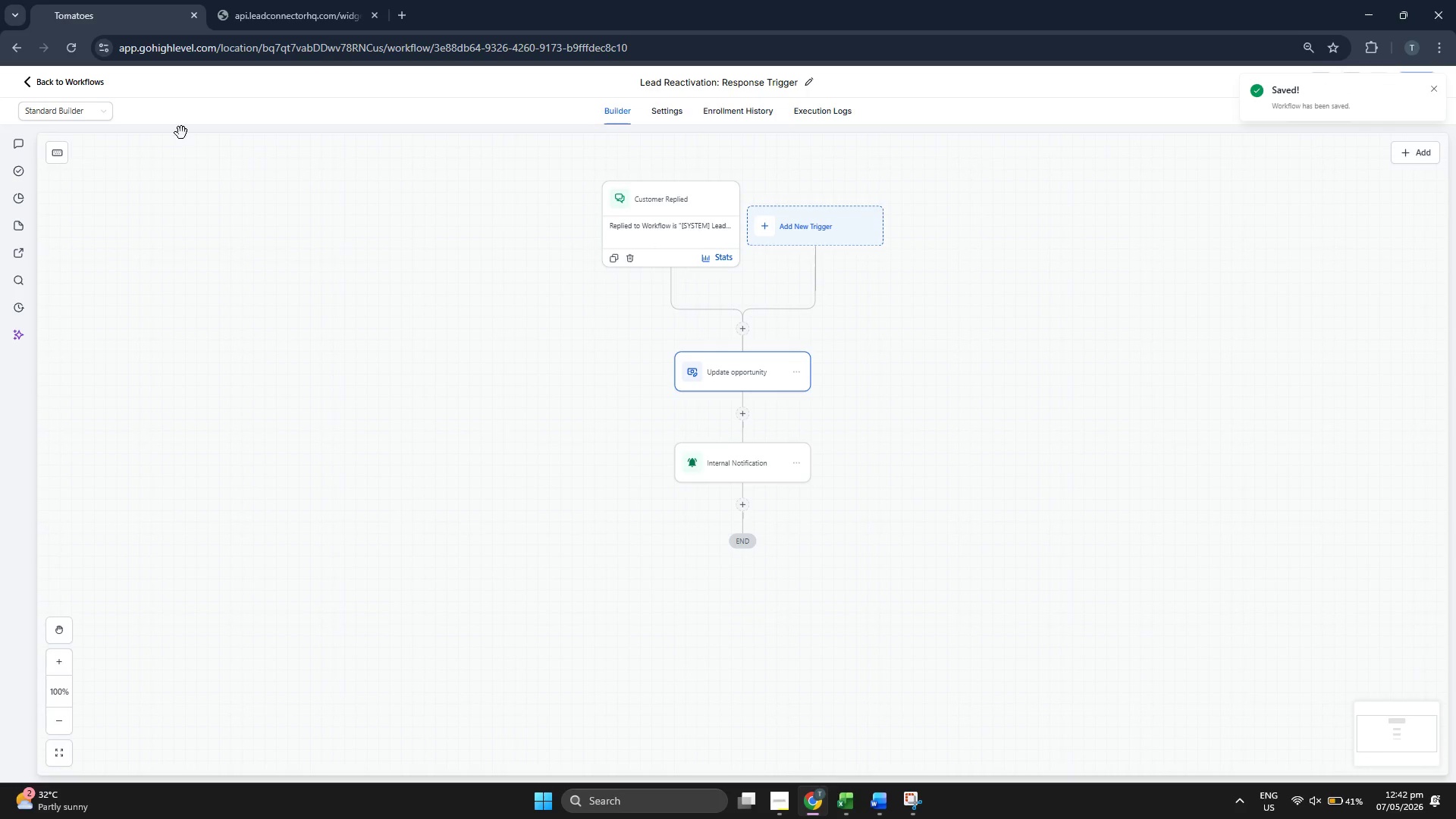 
left_click([64, 86])
 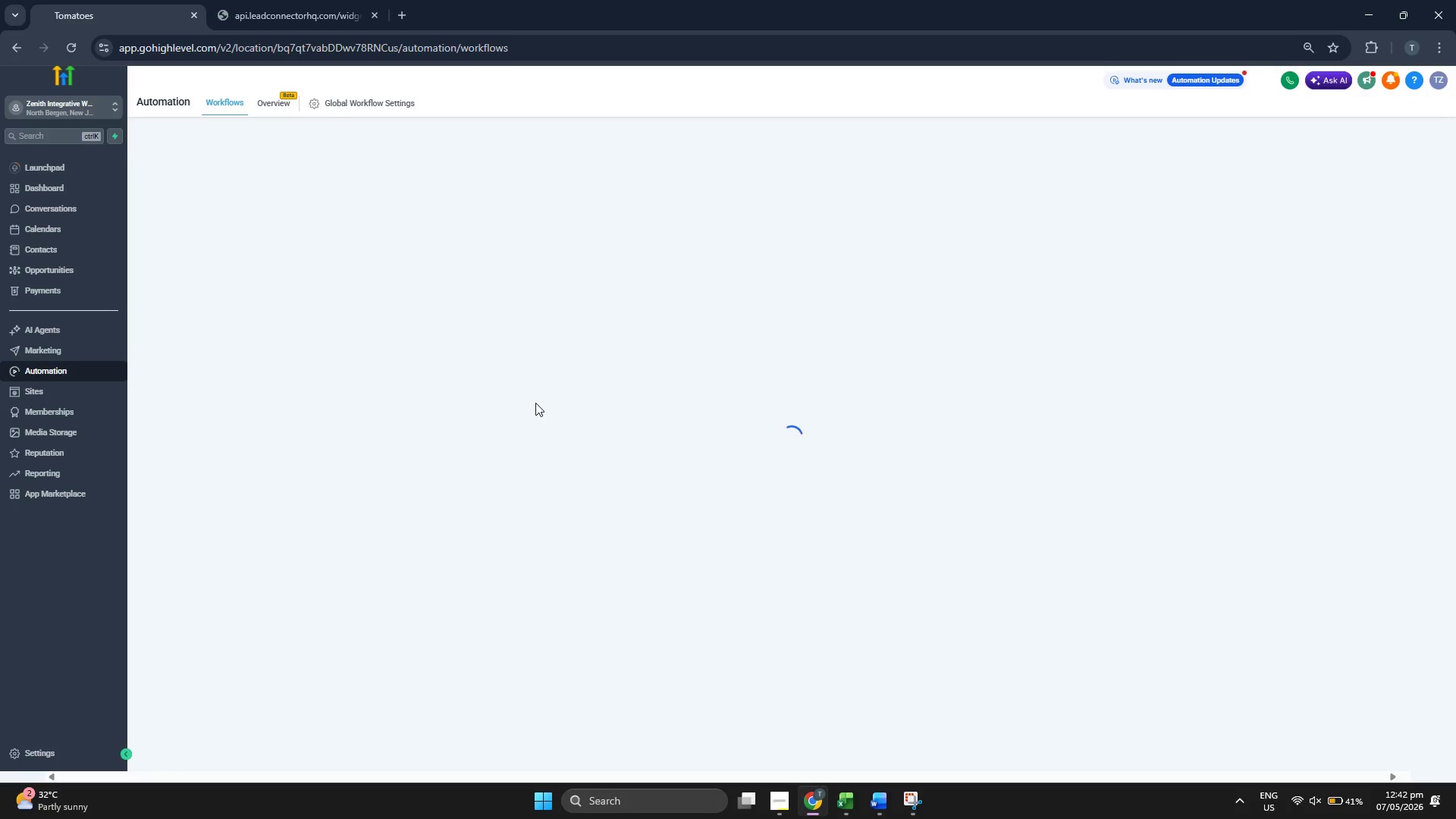 
wait(9.92)
 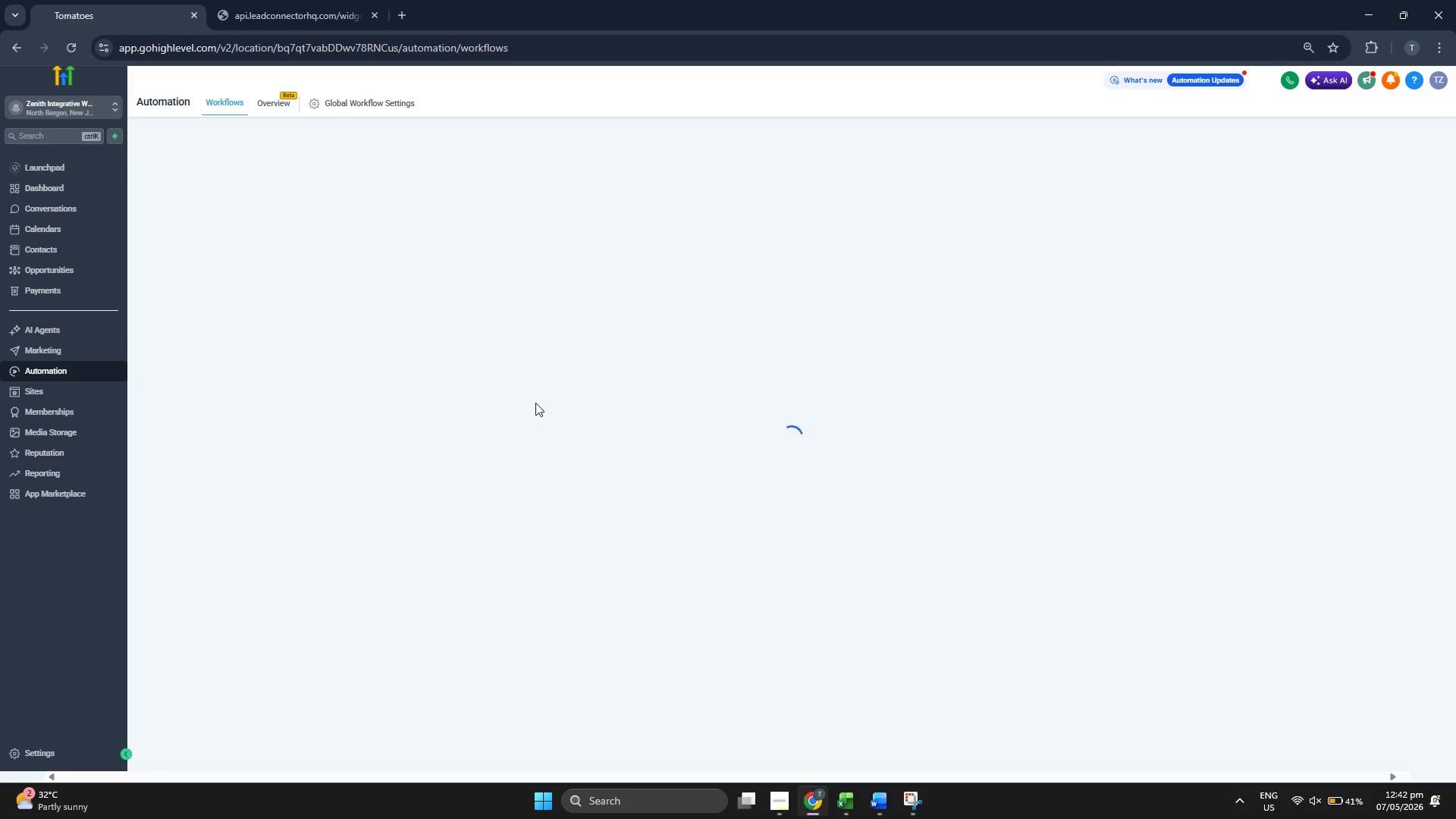 
scroll: coordinate [598, 389], scroll_direction: up, amount: 27.0
 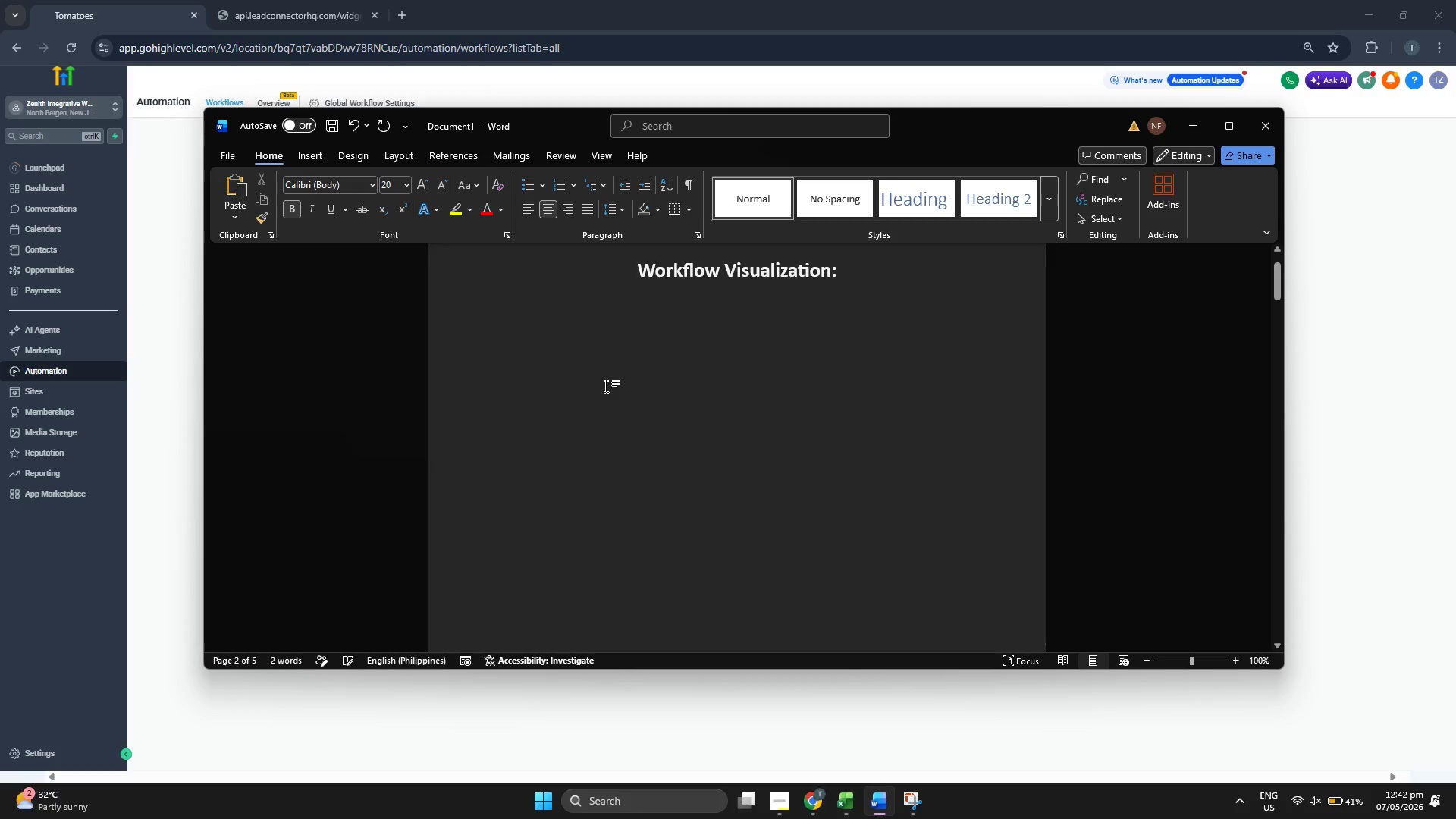 
left_click([695, 352])
 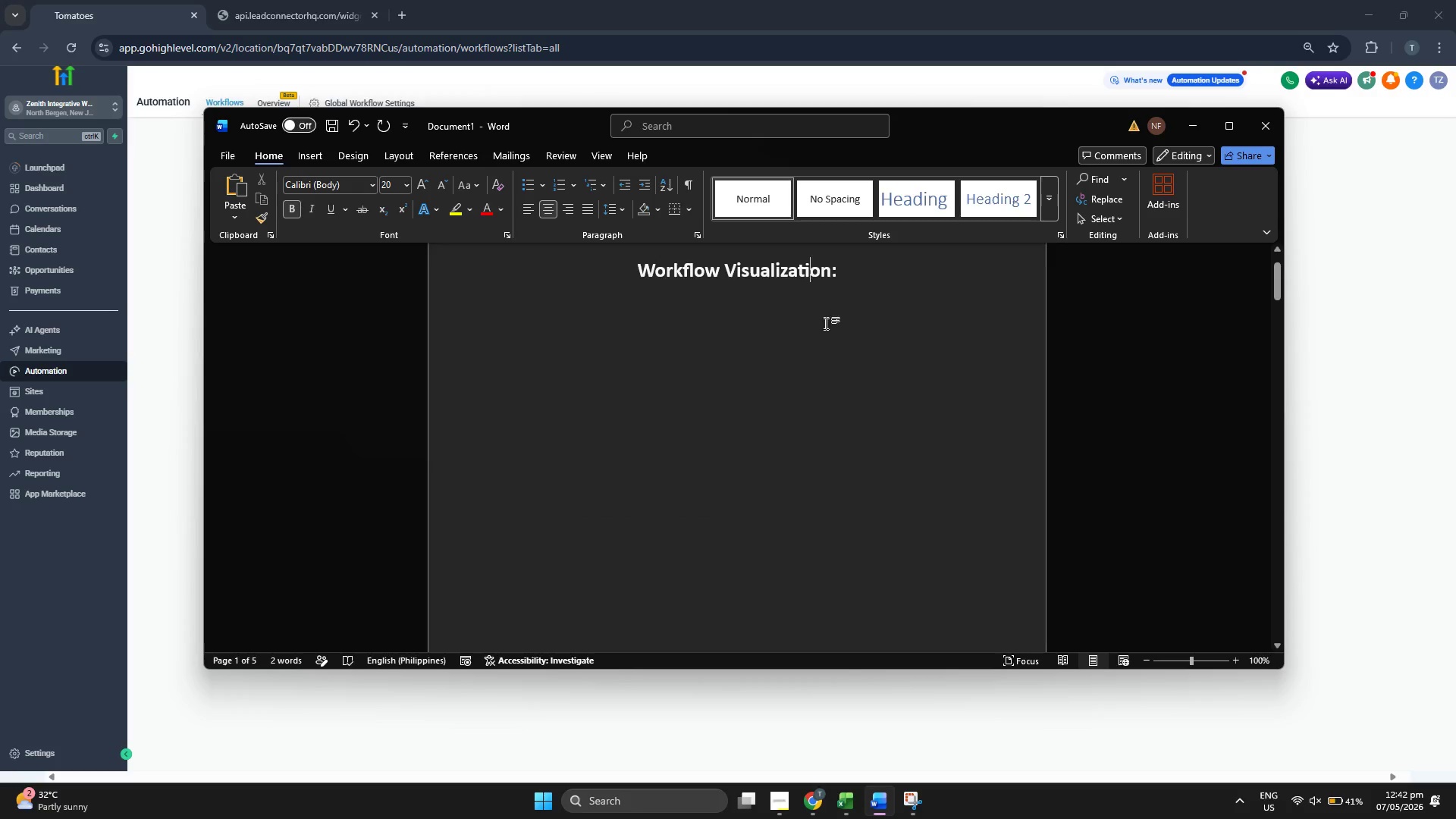 
double_click([896, 290])
 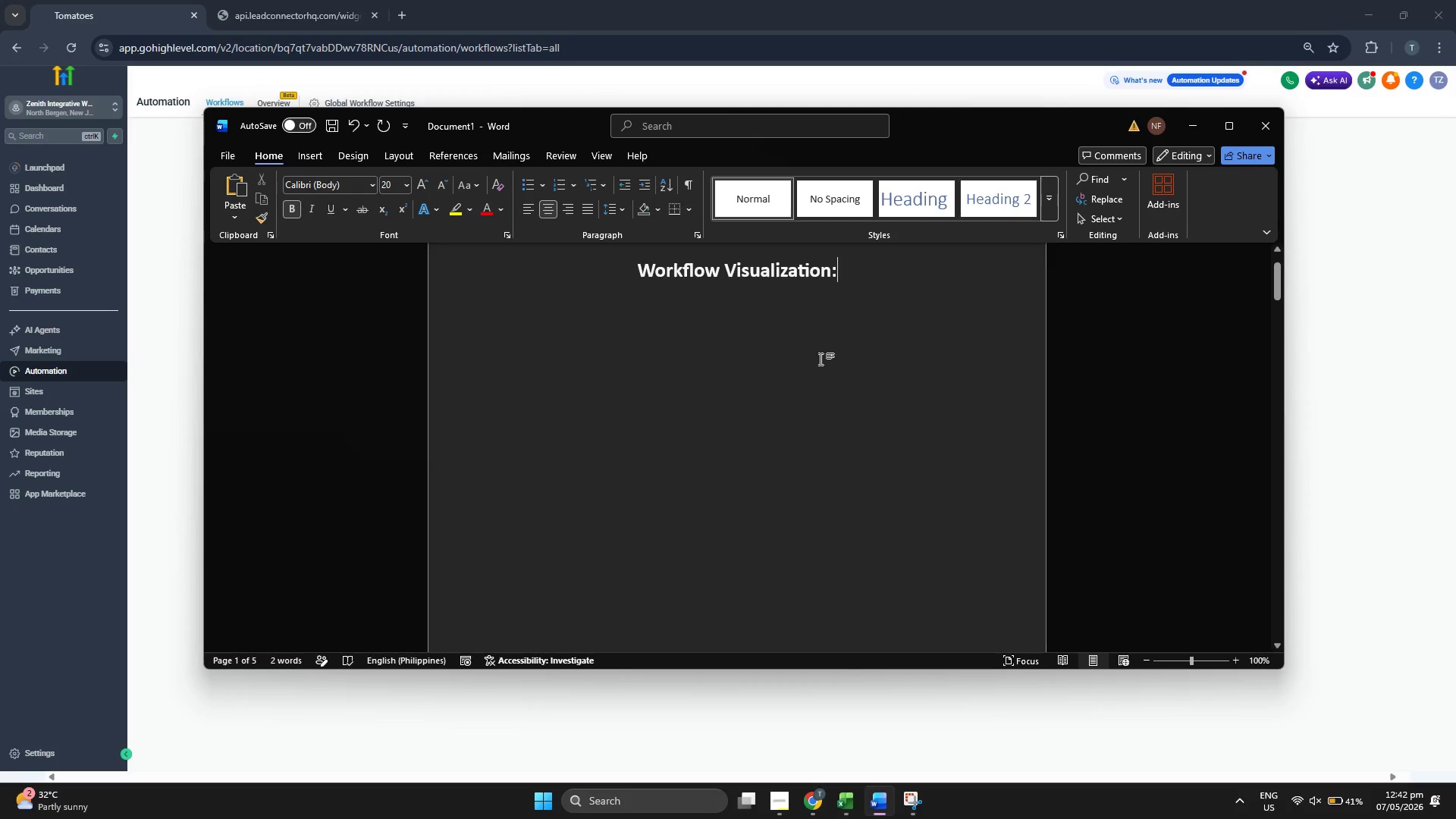 
left_click([538, 410])
 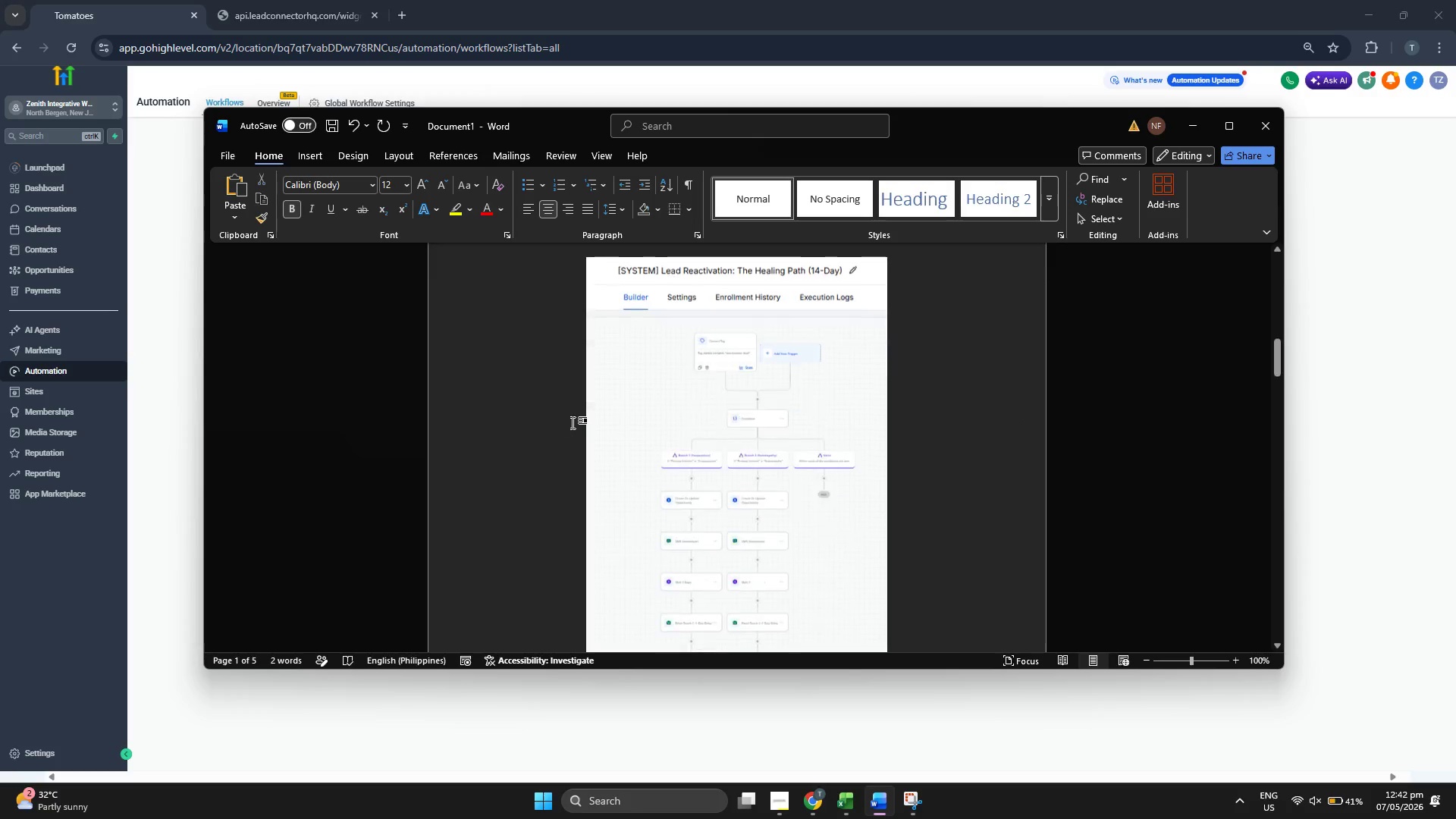 
scroll: coordinate [814, 368], scroll_direction: down, amount: 18.0
 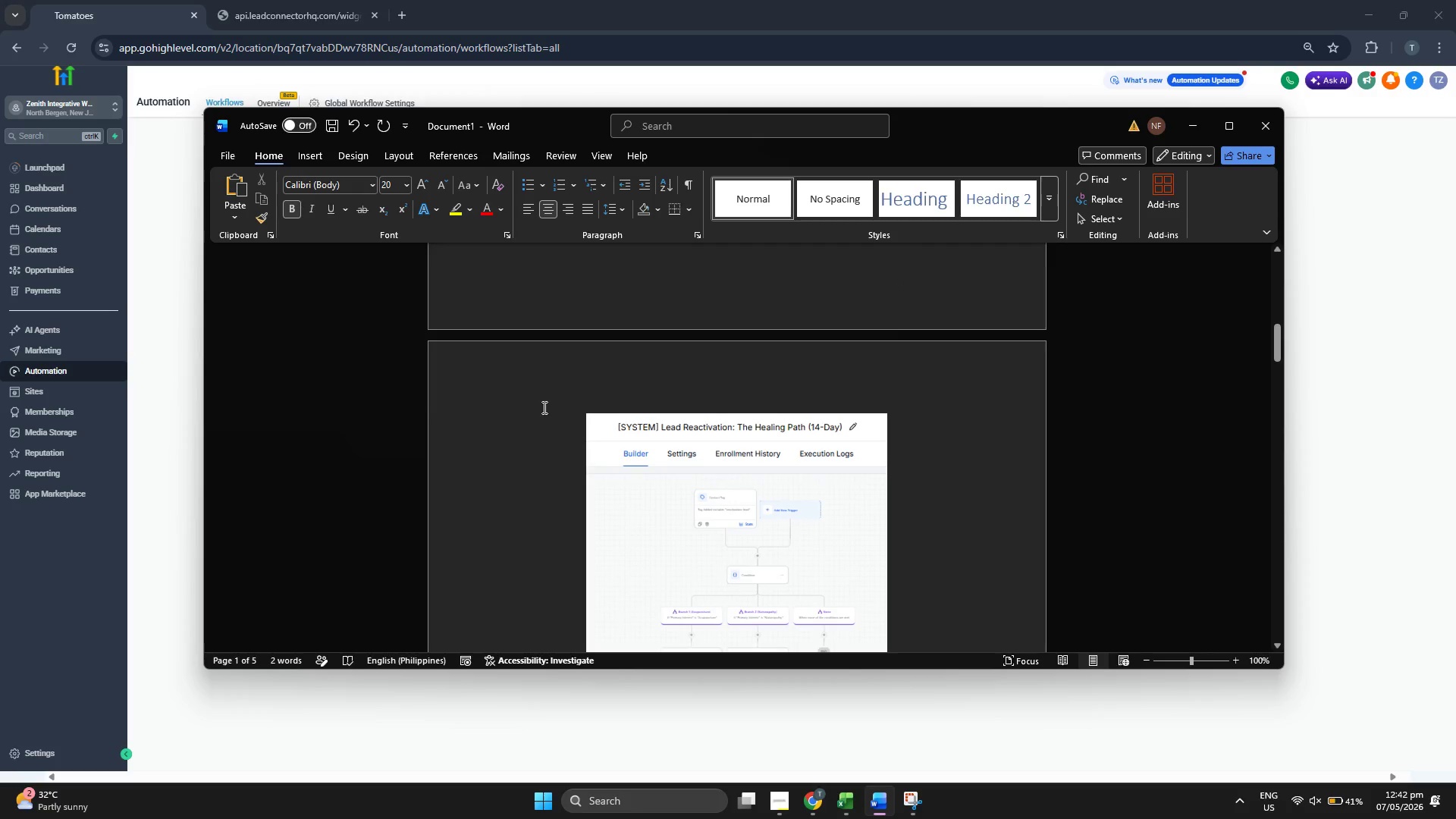 
scroll: coordinate [561, 402], scroll_direction: up, amount: 4.0
 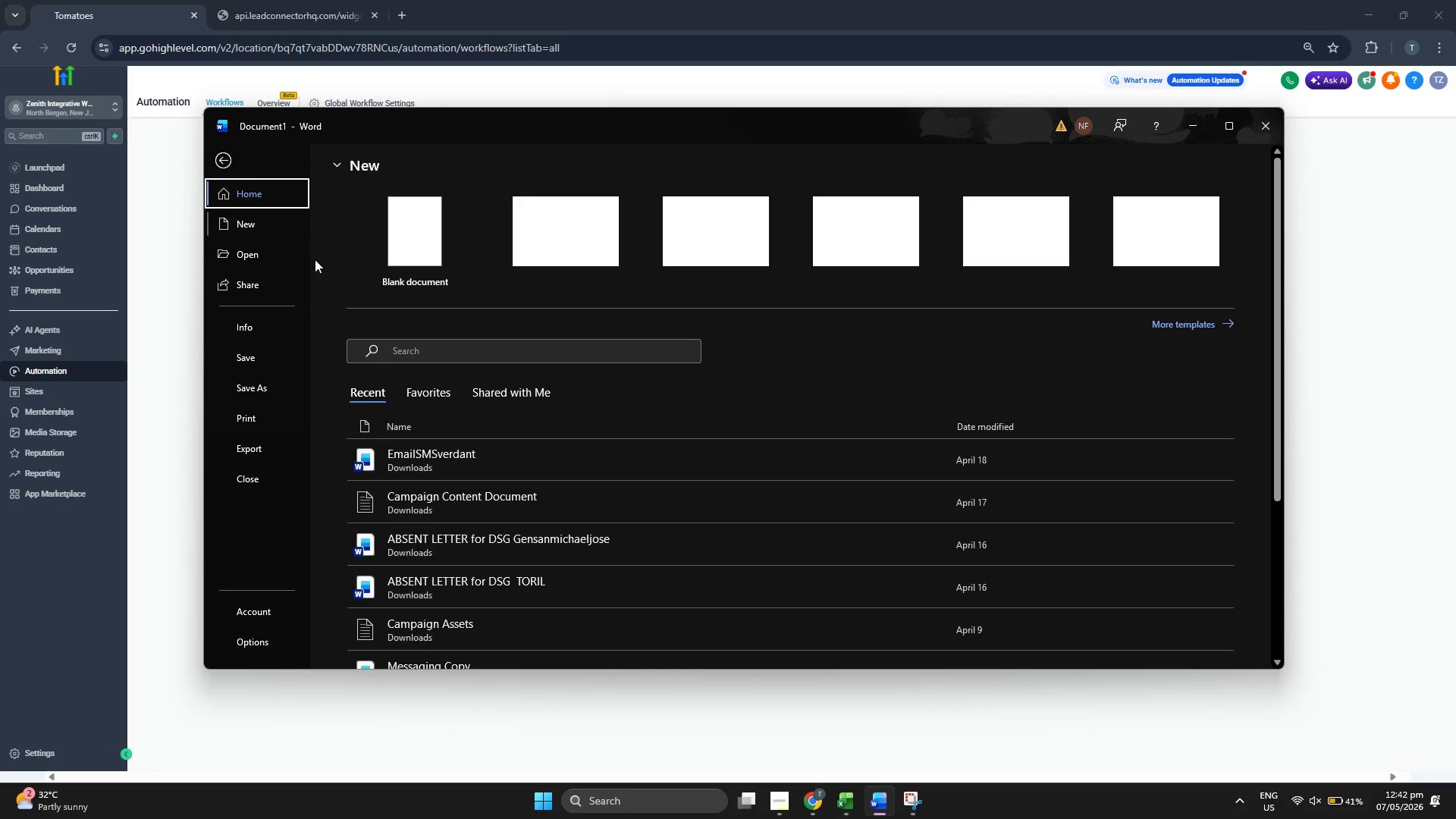 
left_click([270, 388])
 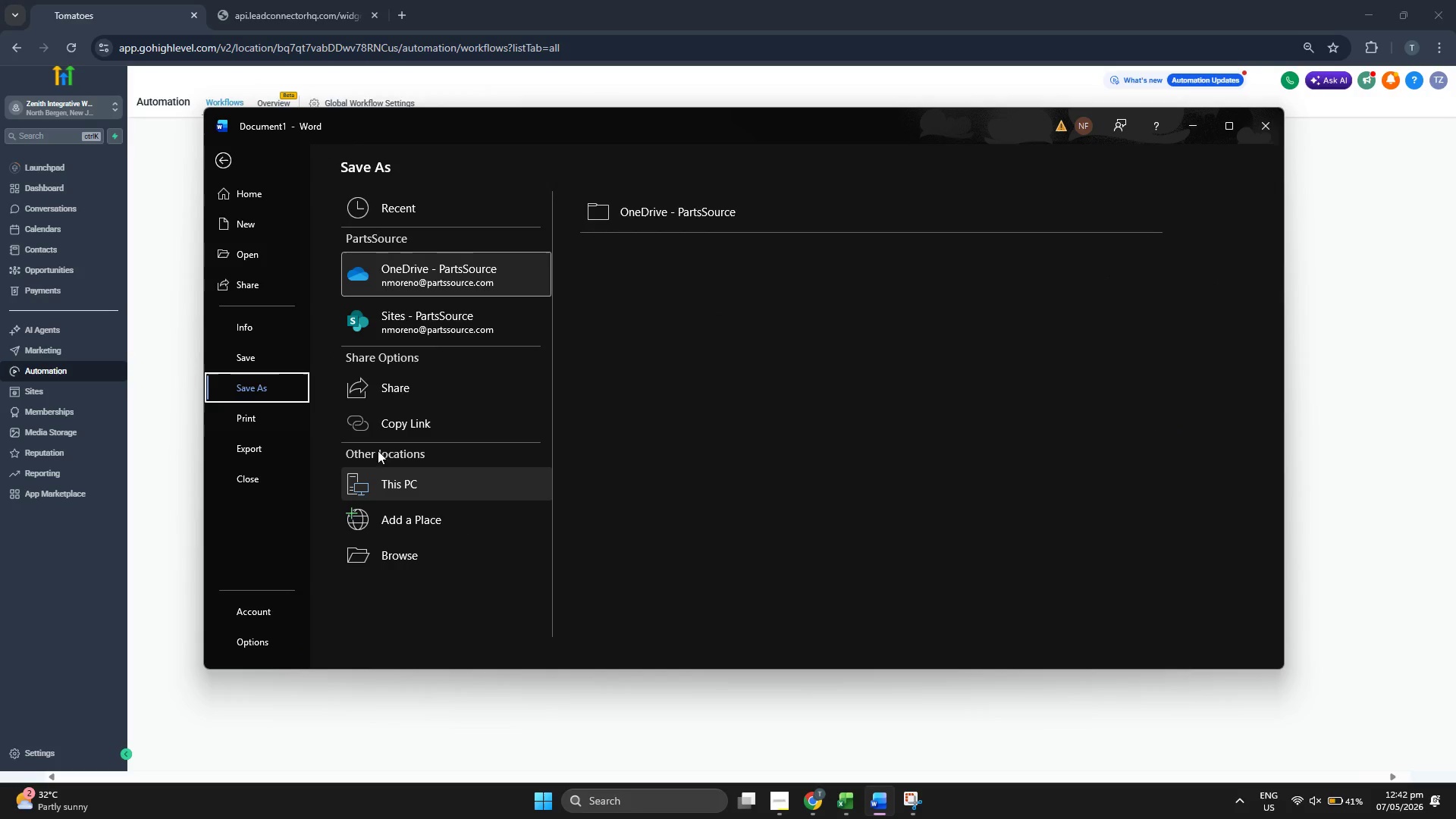 
left_click([404, 481])
 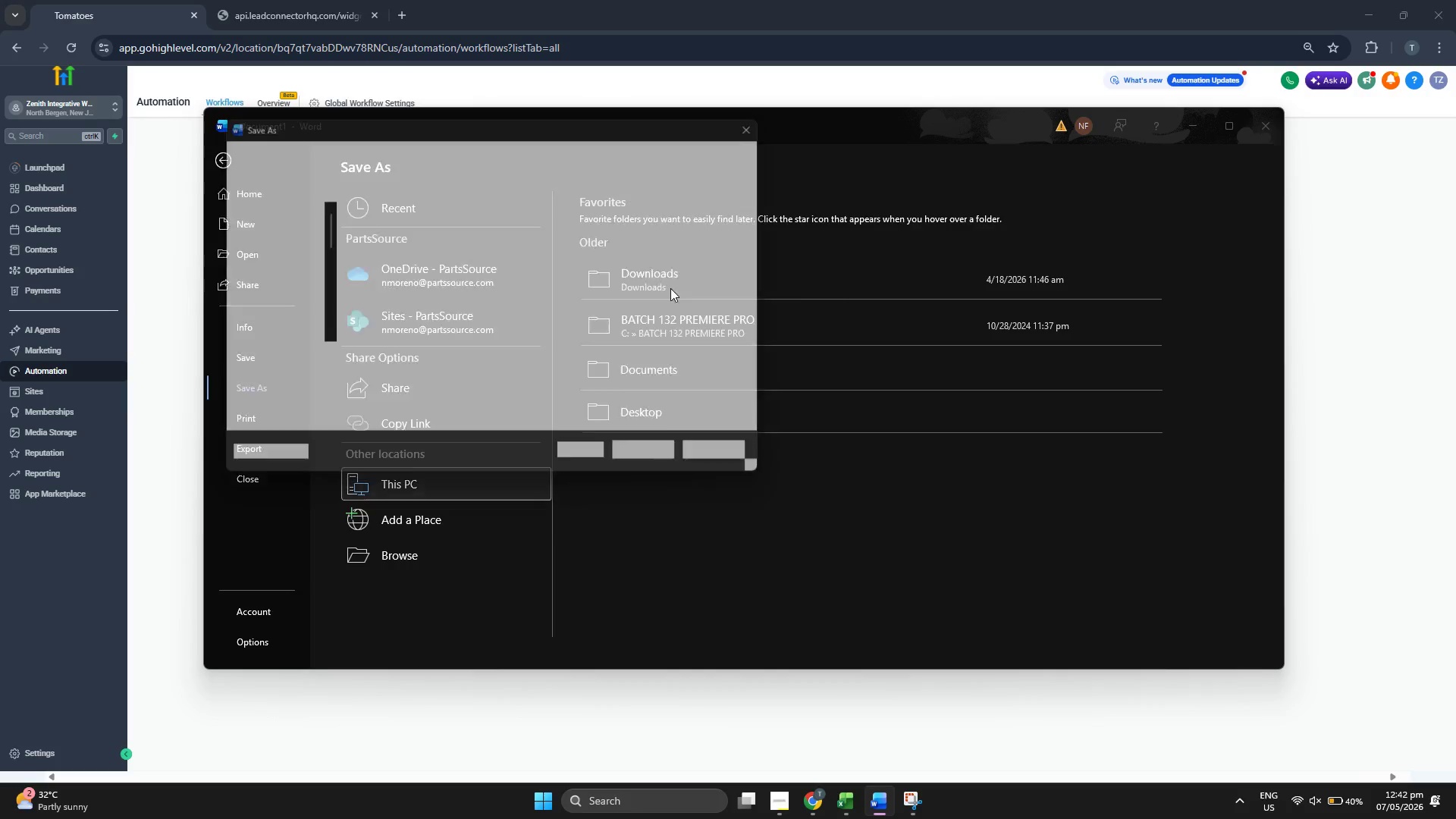 
left_click([359, 390])
 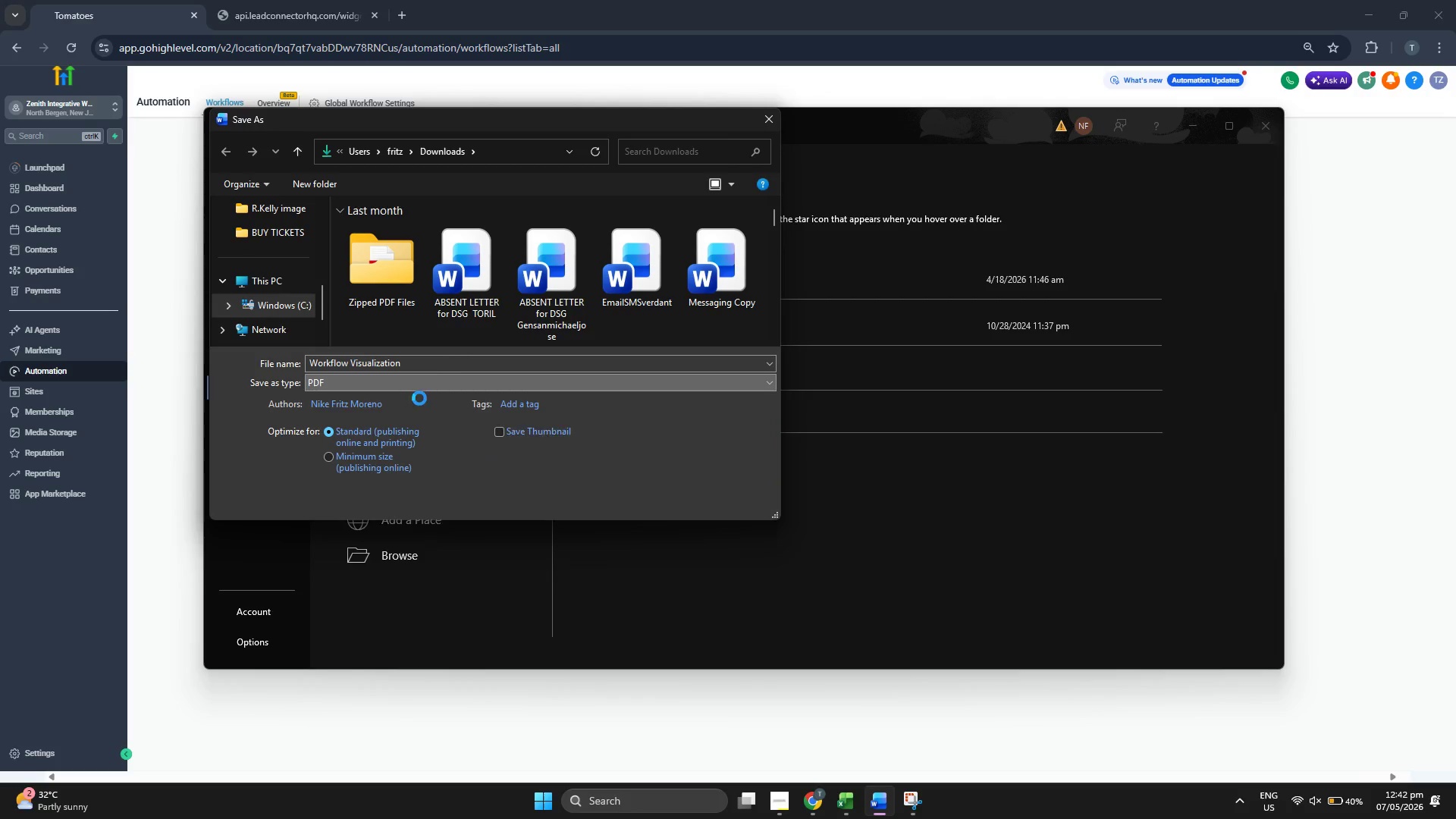 
double_click([460, 361])
 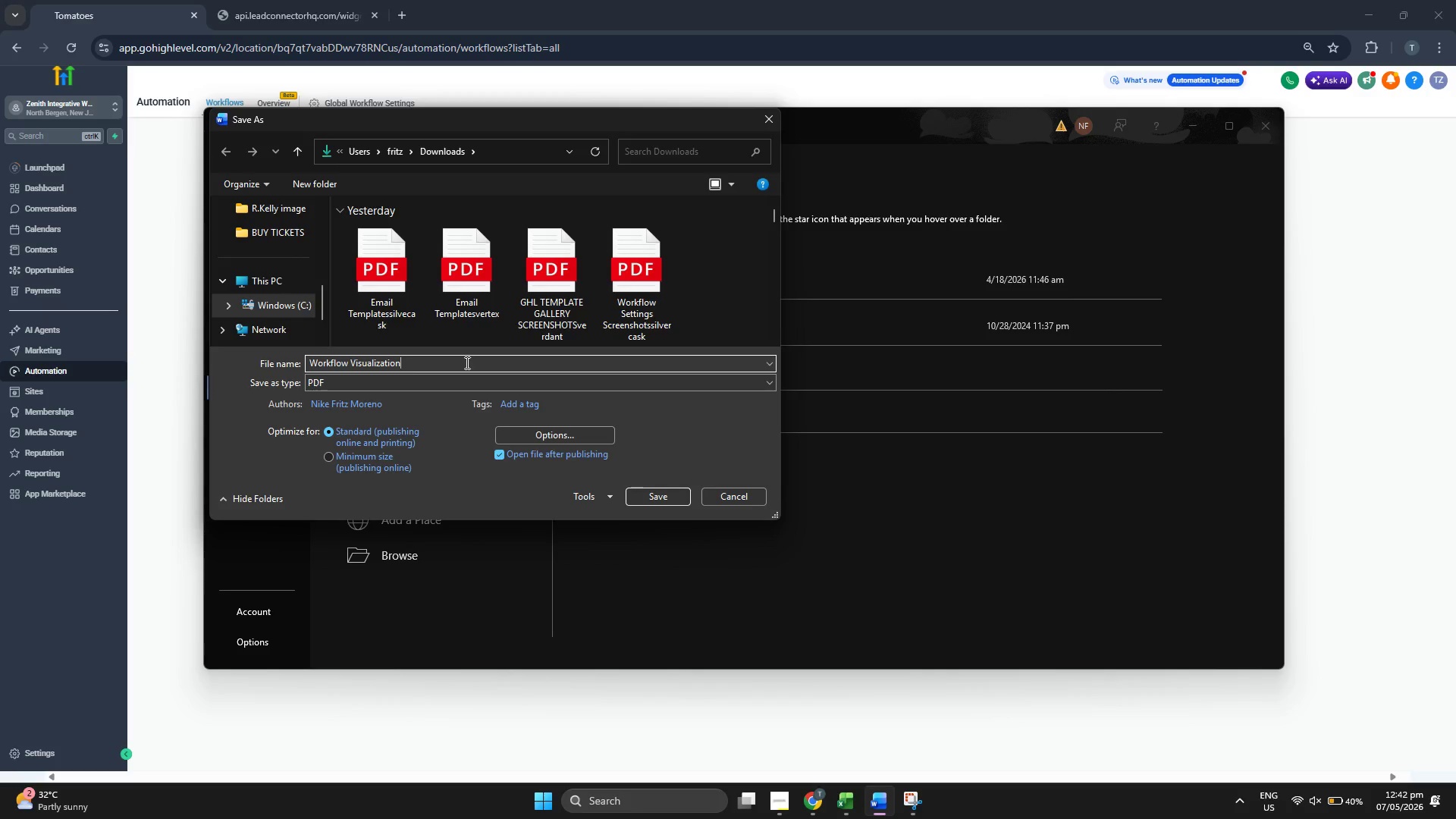 
type(zenith)
 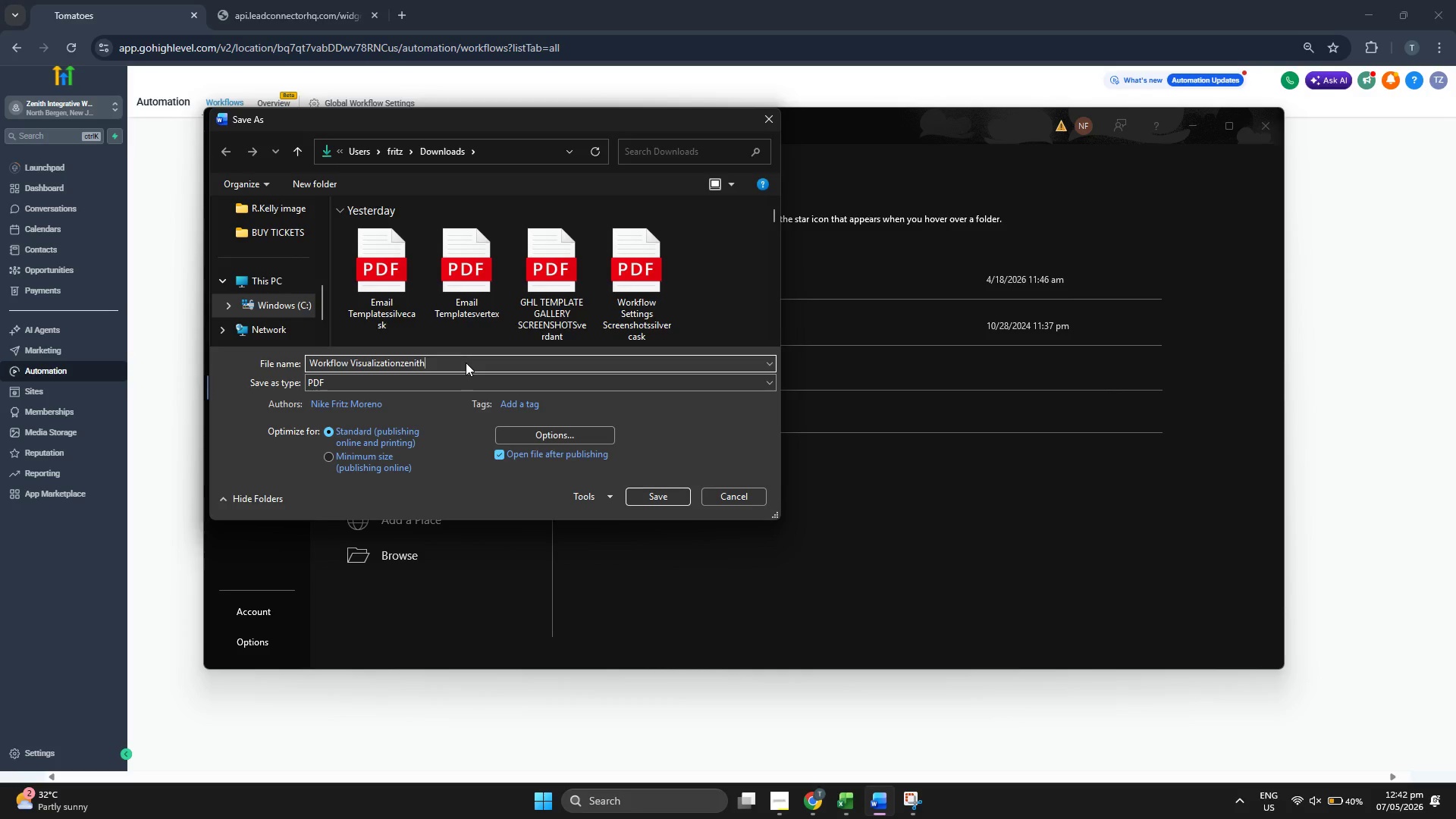 
key(Enter)
 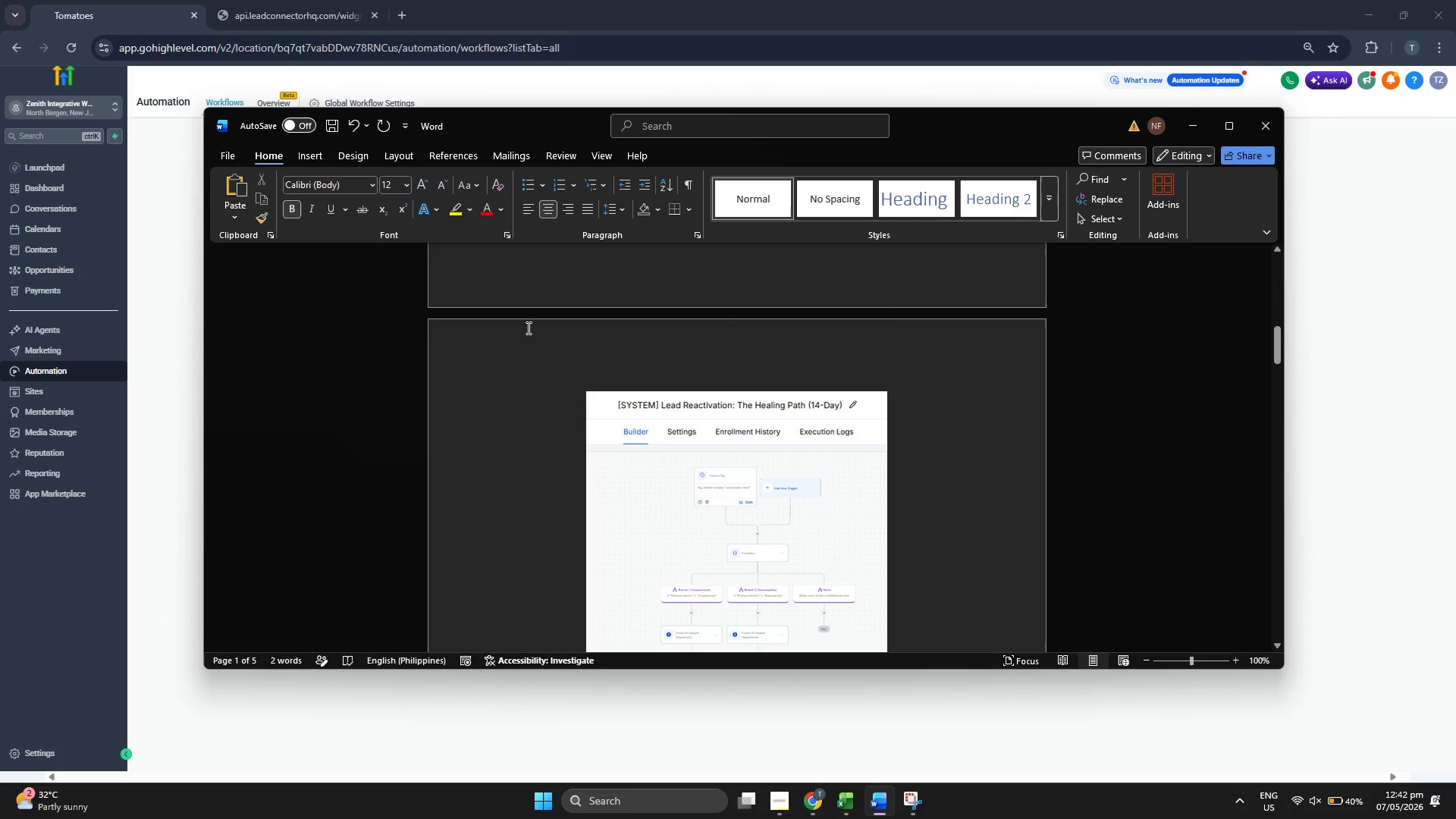 
wait(8.98)
 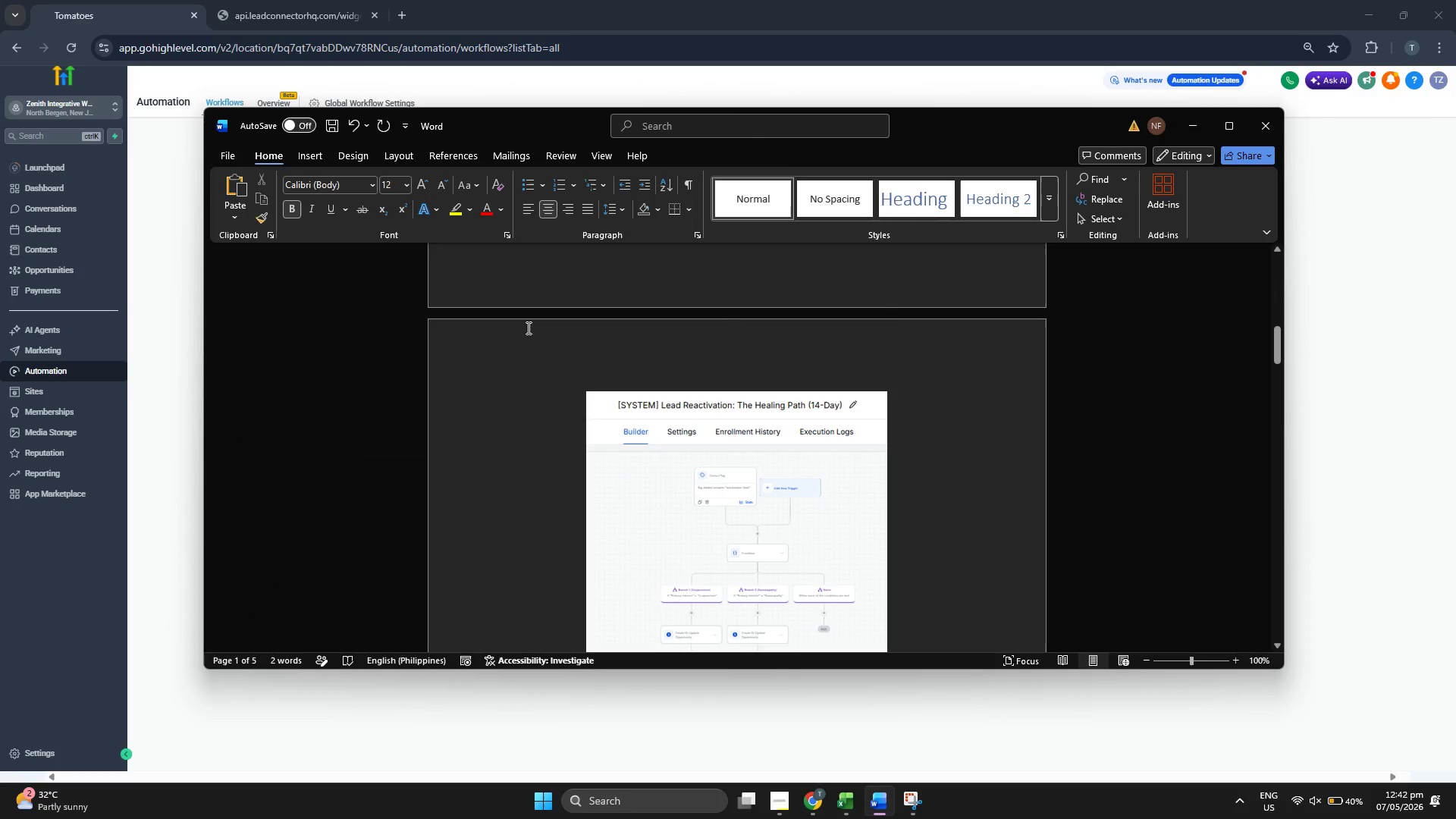 
scroll: coordinate [632, 309], scroll_direction: down, amount: 34.0
 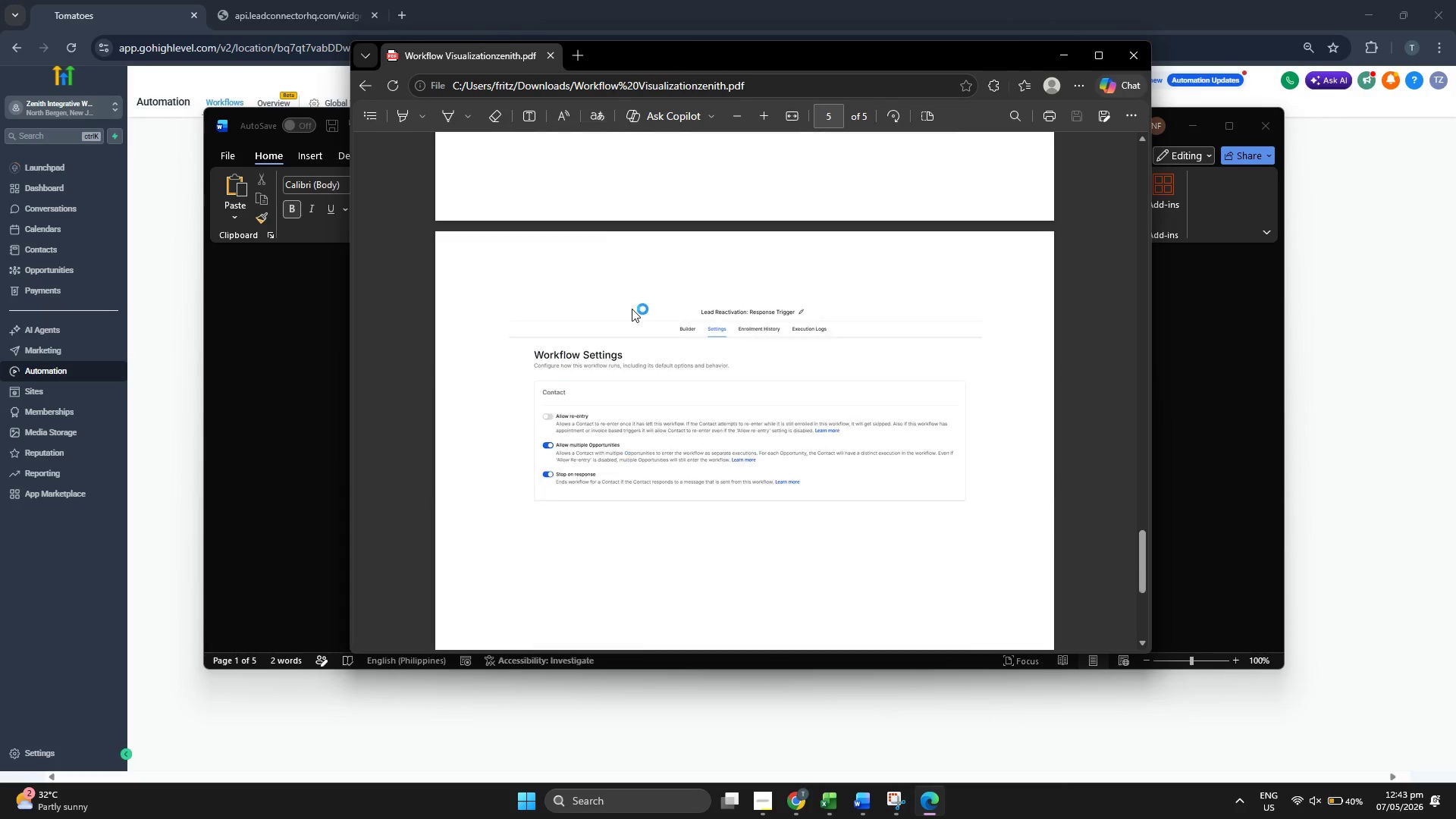 
scroll: coordinate [632, 309], scroll_direction: up, amount: 1.0
 